 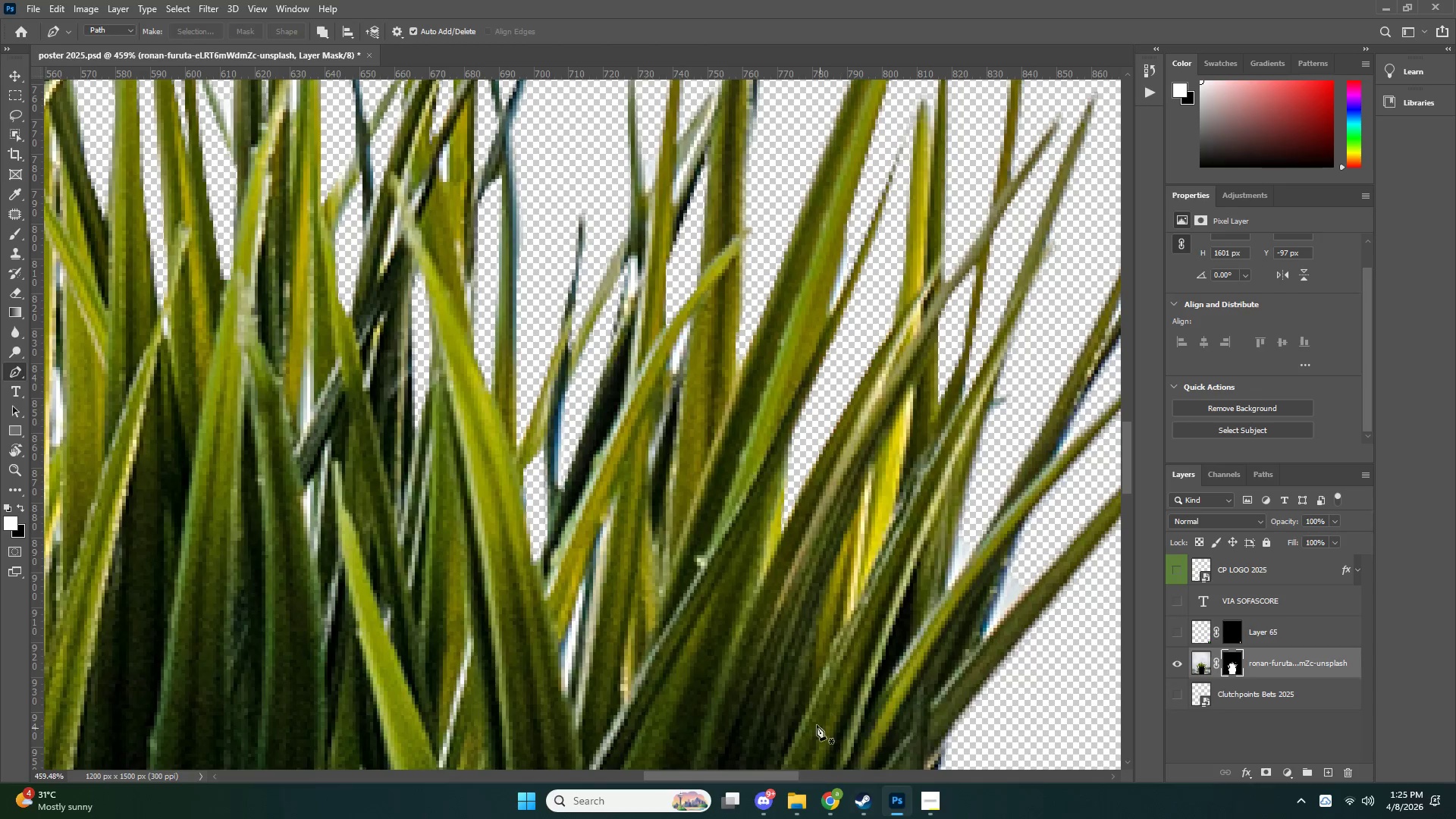 
key(Z)
 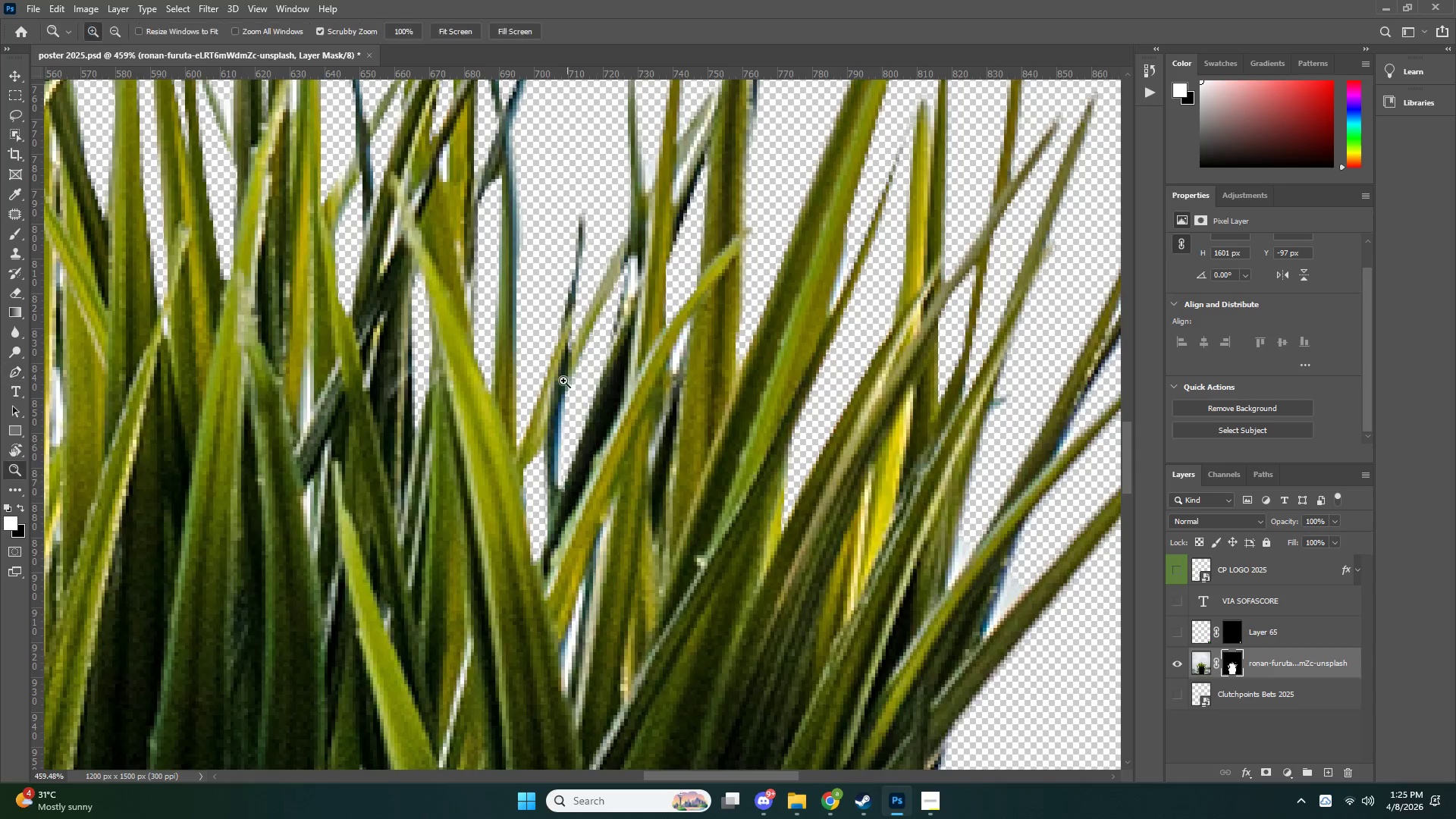 
left_click_drag(start_coordinate=[567, 375], to_coordinate=[525, 403])
 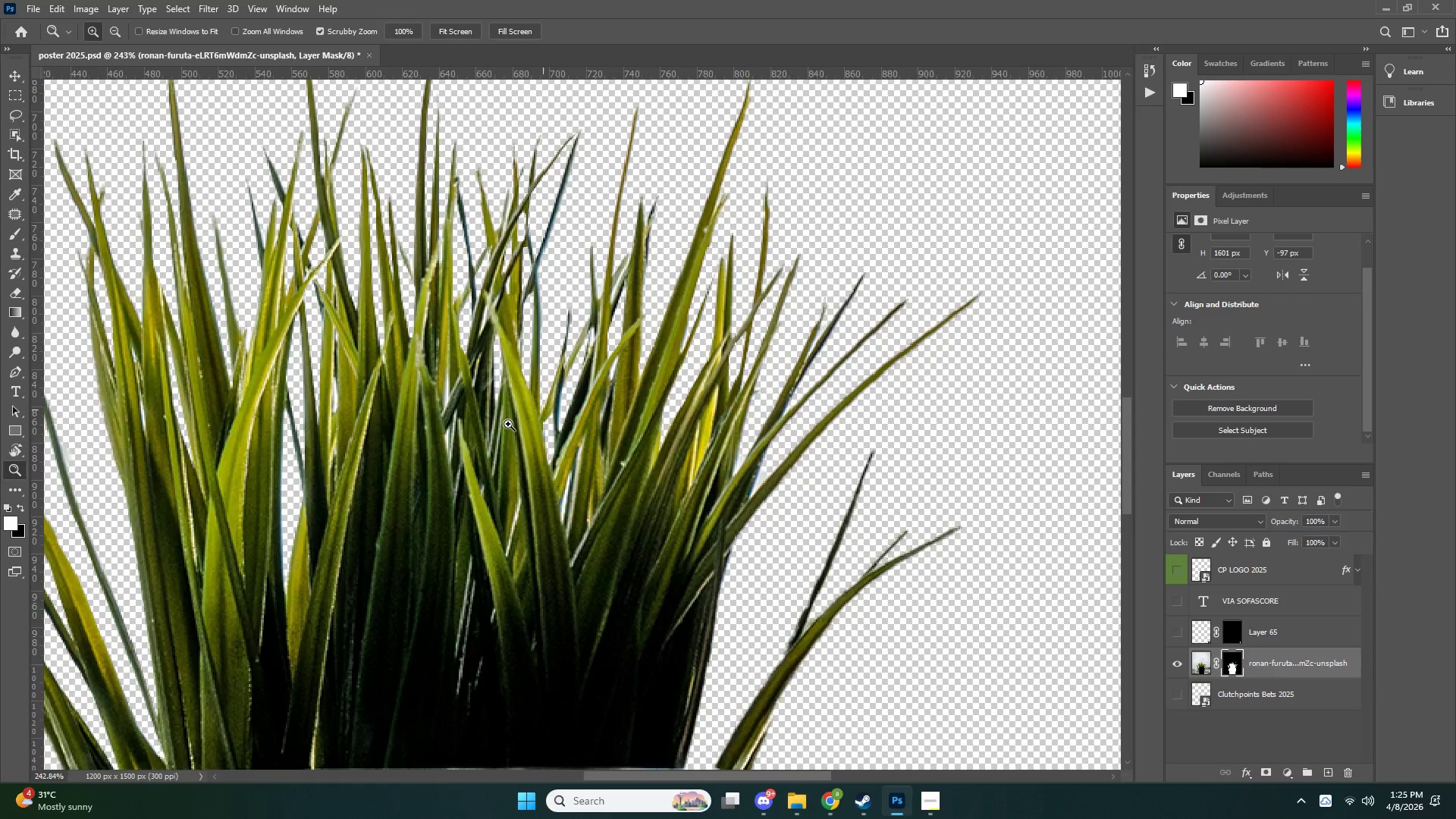 
left_click_drag(start_coordinate=[543, 410], to_coordinate=[489, 432])
 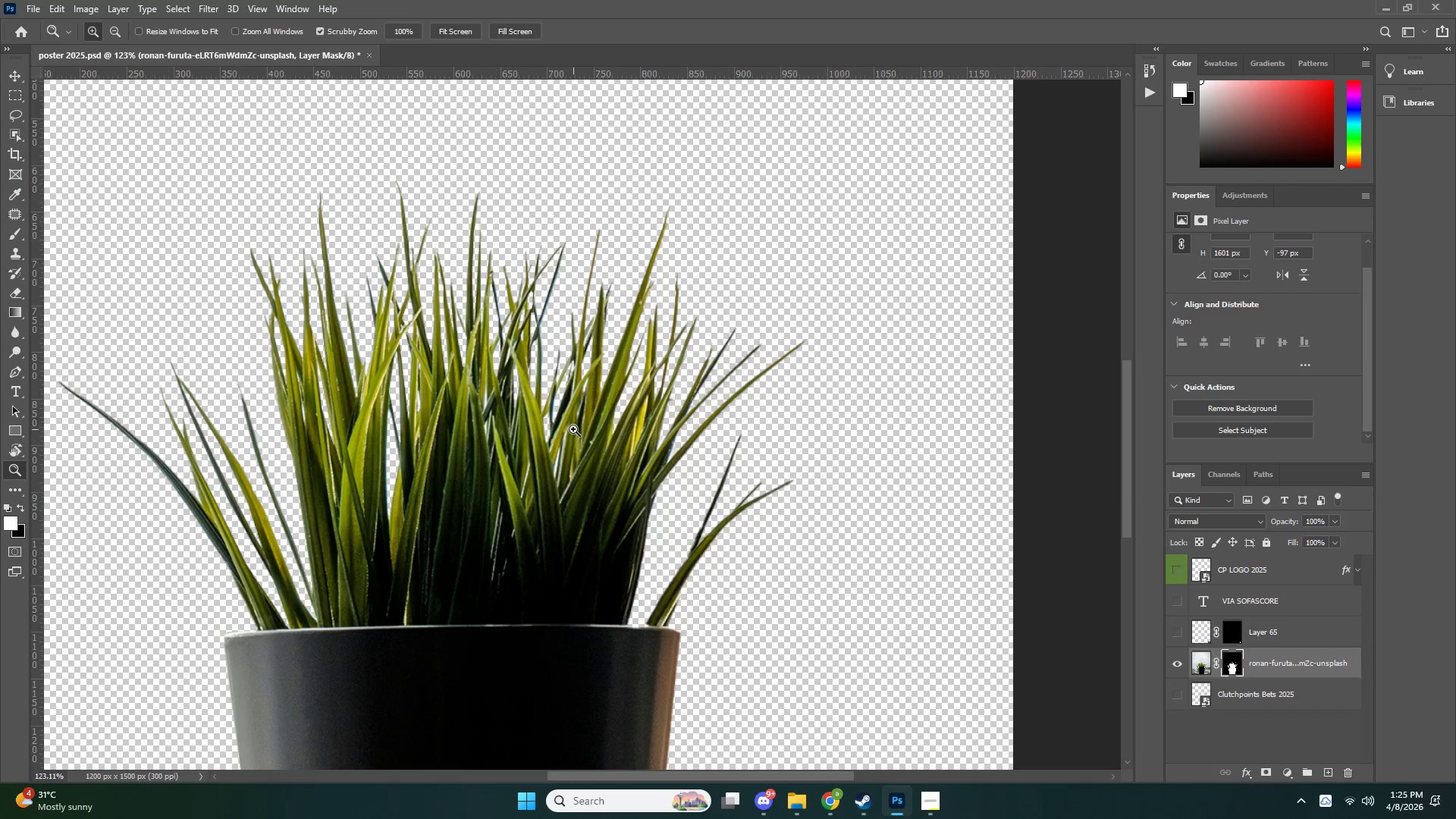 
left_click_drag(start_coordinate=[573, 428], to_coordinate=[600, 412])
 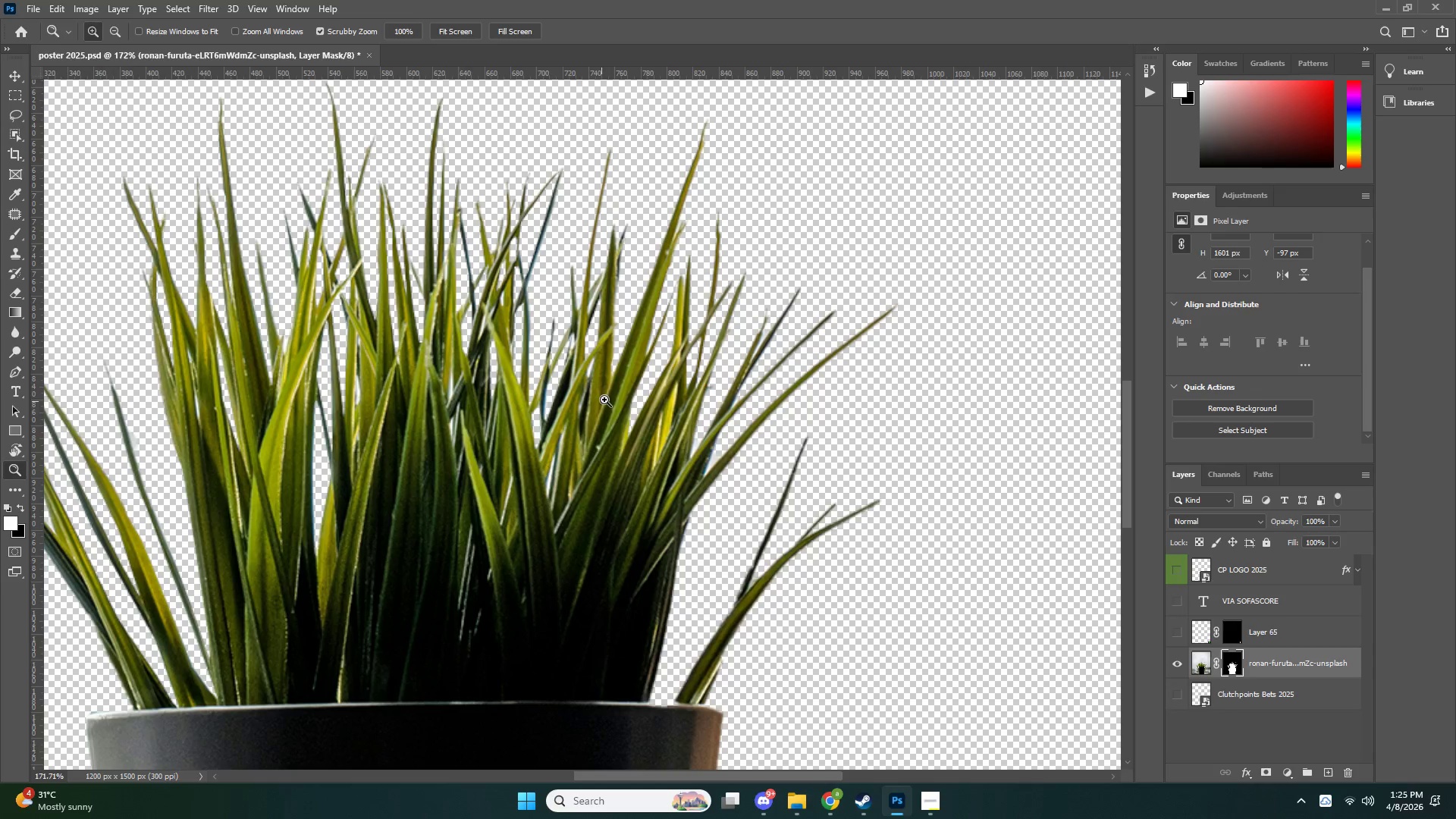 
left_click_drag(start_coordinate=[693, 391], to_coordinate=[712, 381])
 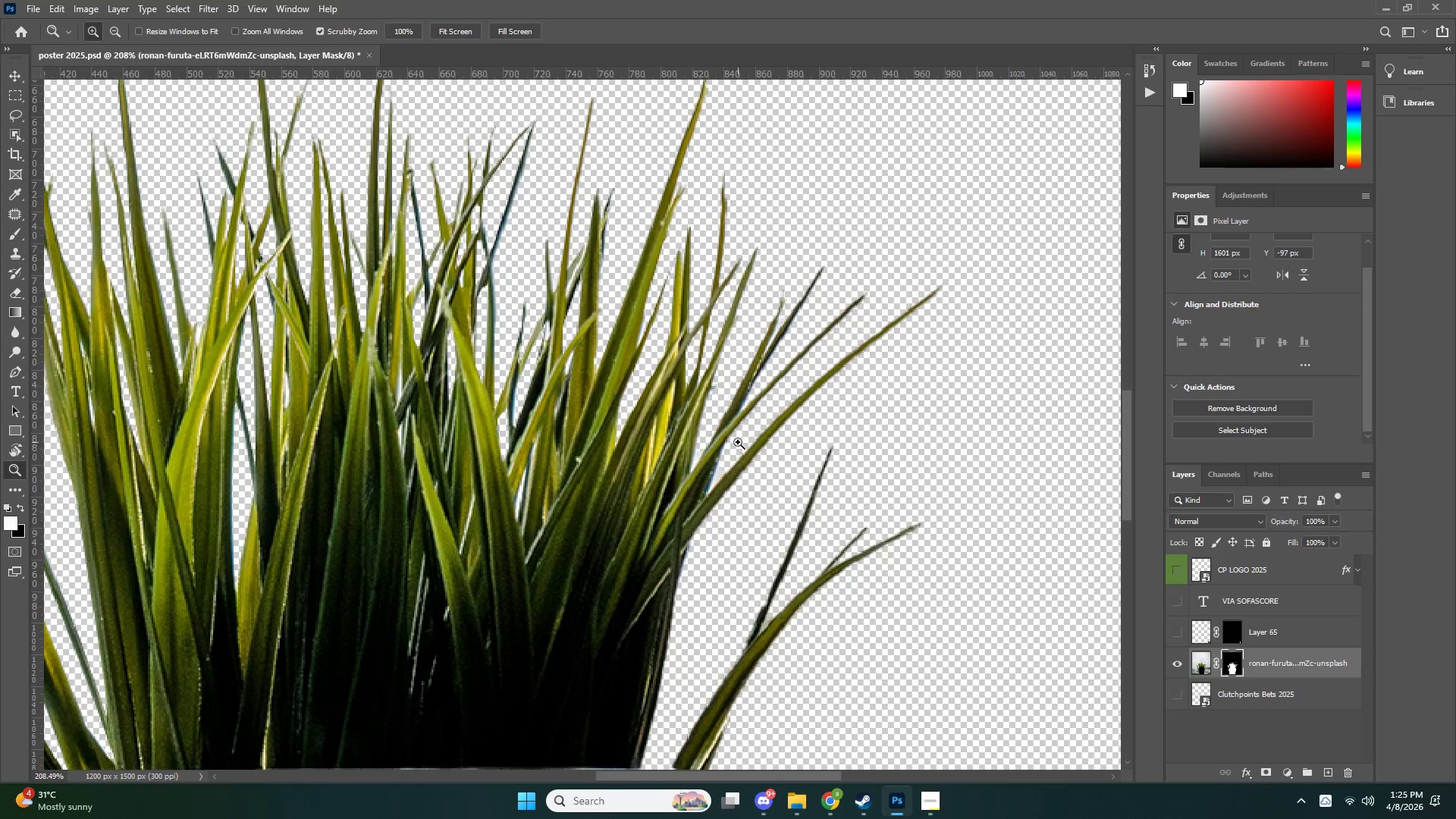 
left_click_drag(start_coordinate=[738, 460], to_coordinate=[800, 435])
 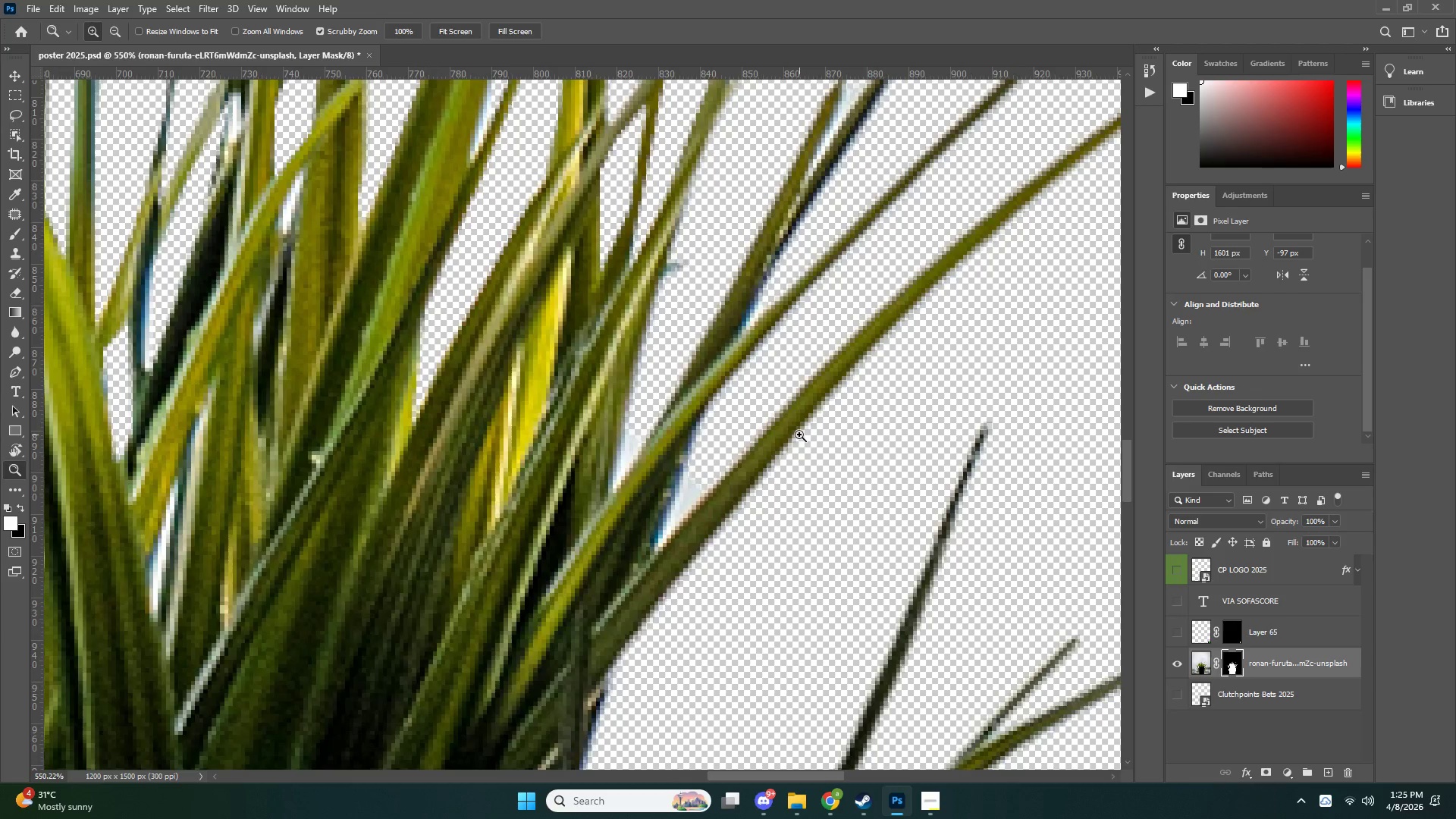 
key(P)
 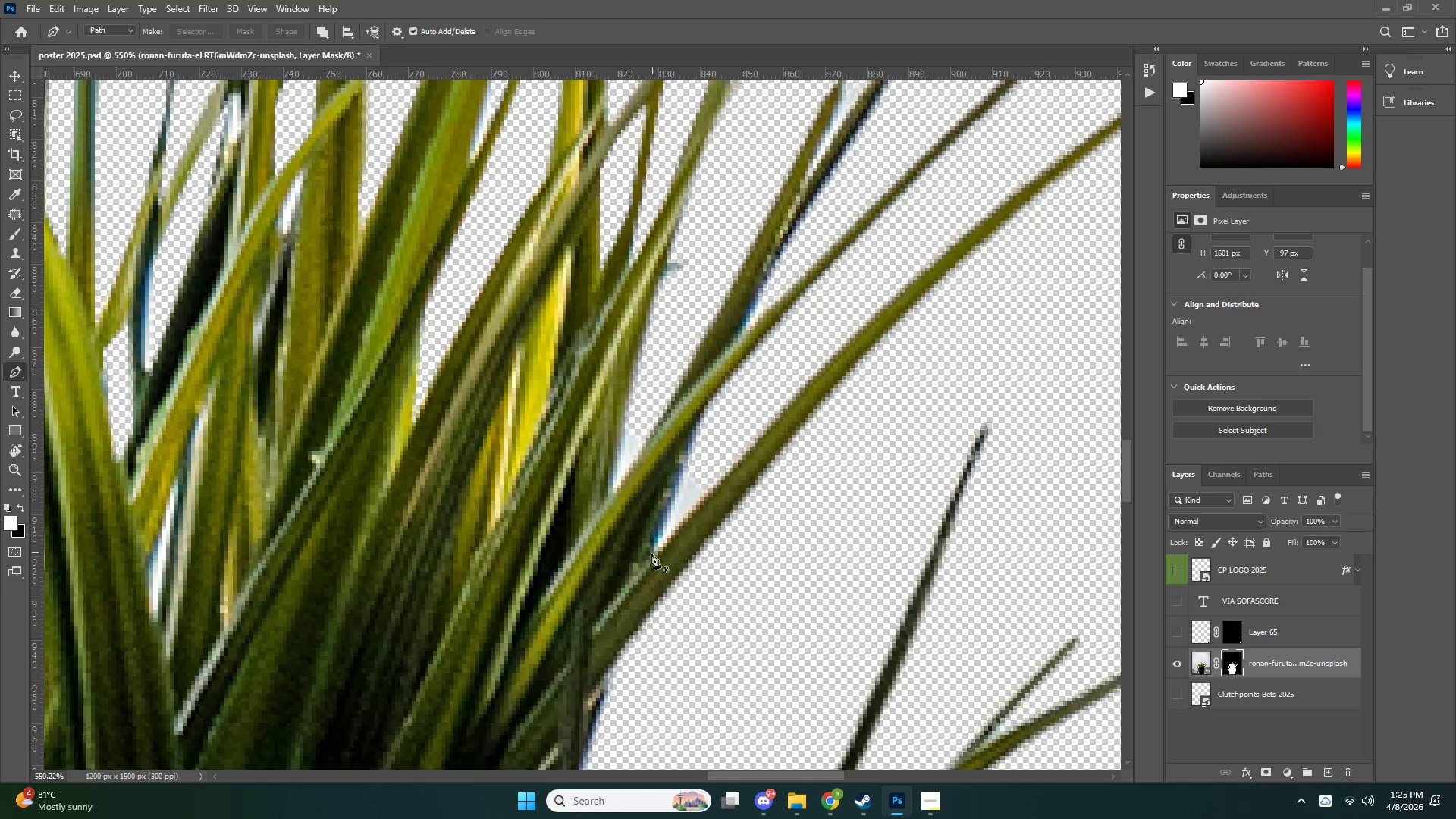 
left_click([642, 558])
 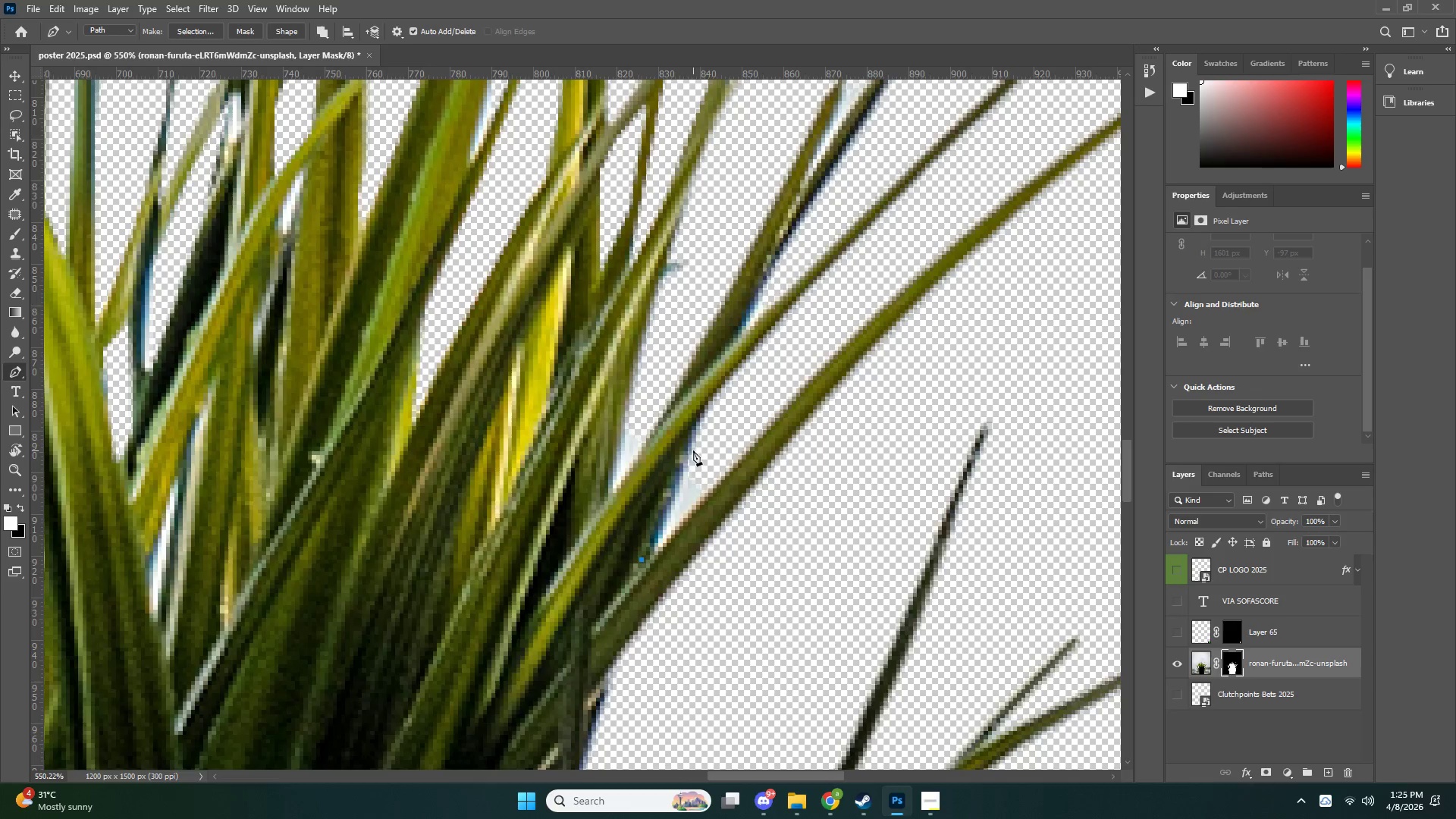 
left_click([686, 450])
 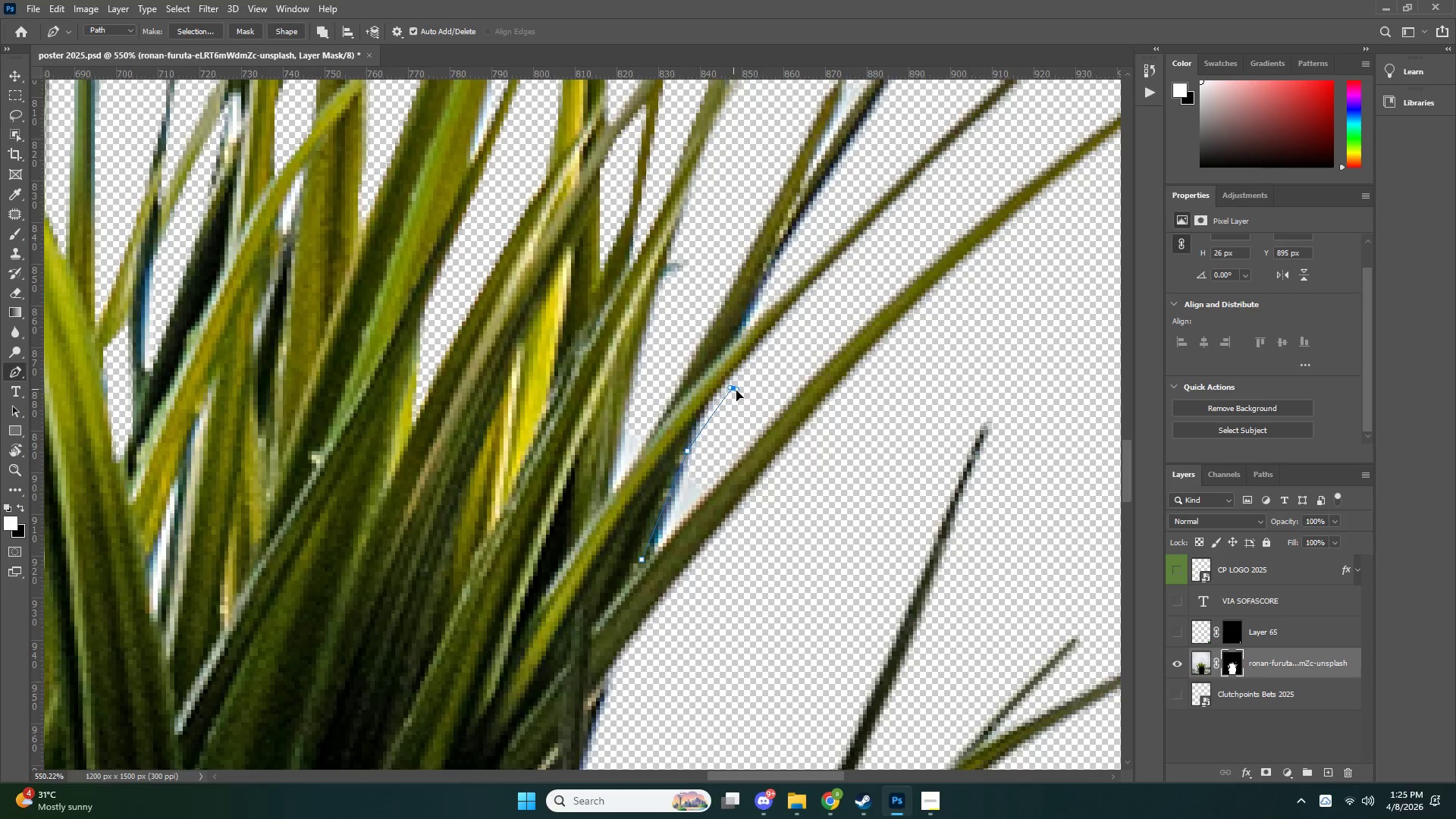 
left_click_drag(start_coordinate=[741, 431], to_coordinate=[742, 444])
 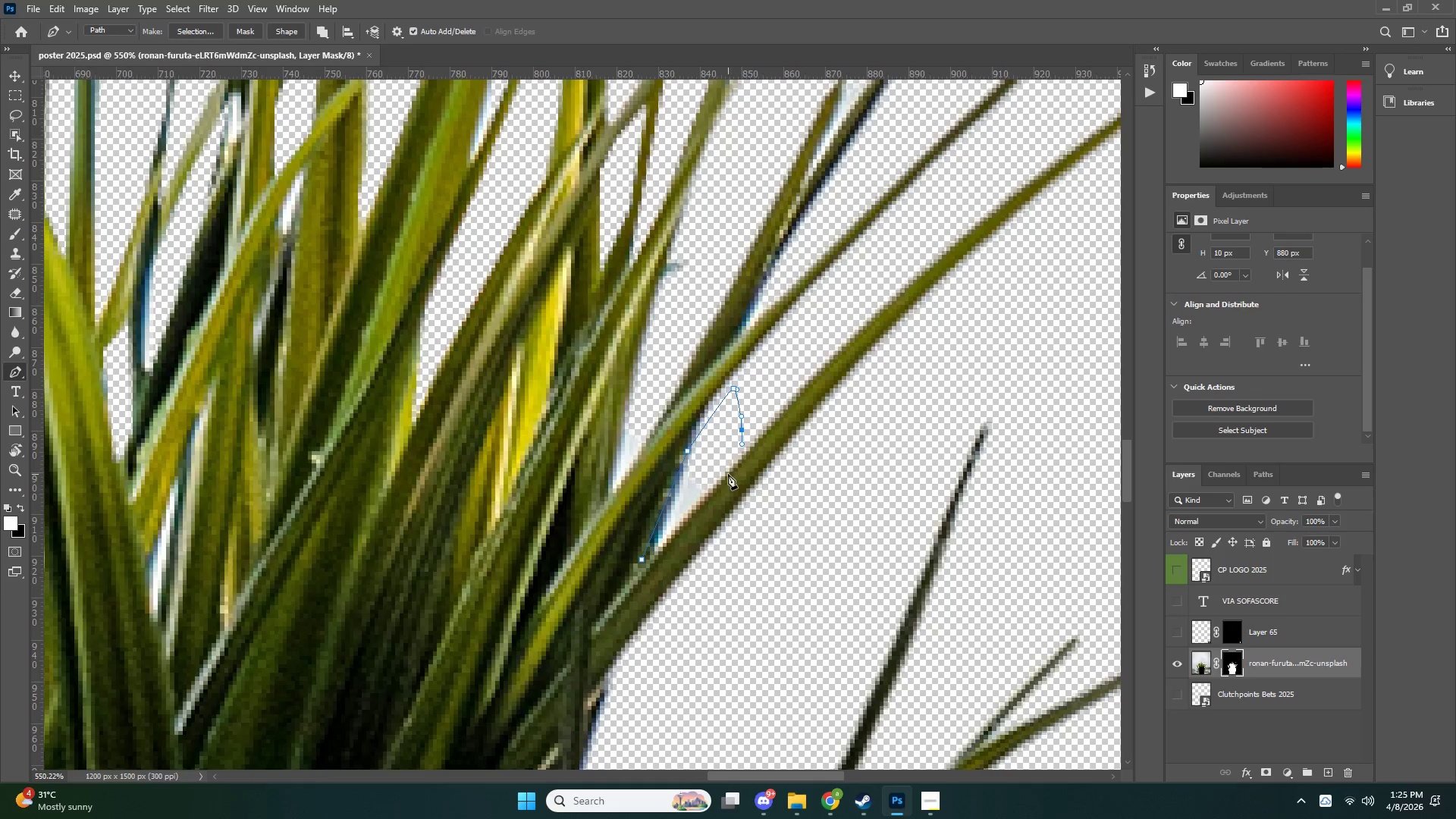 
triple_click([728, 474])
 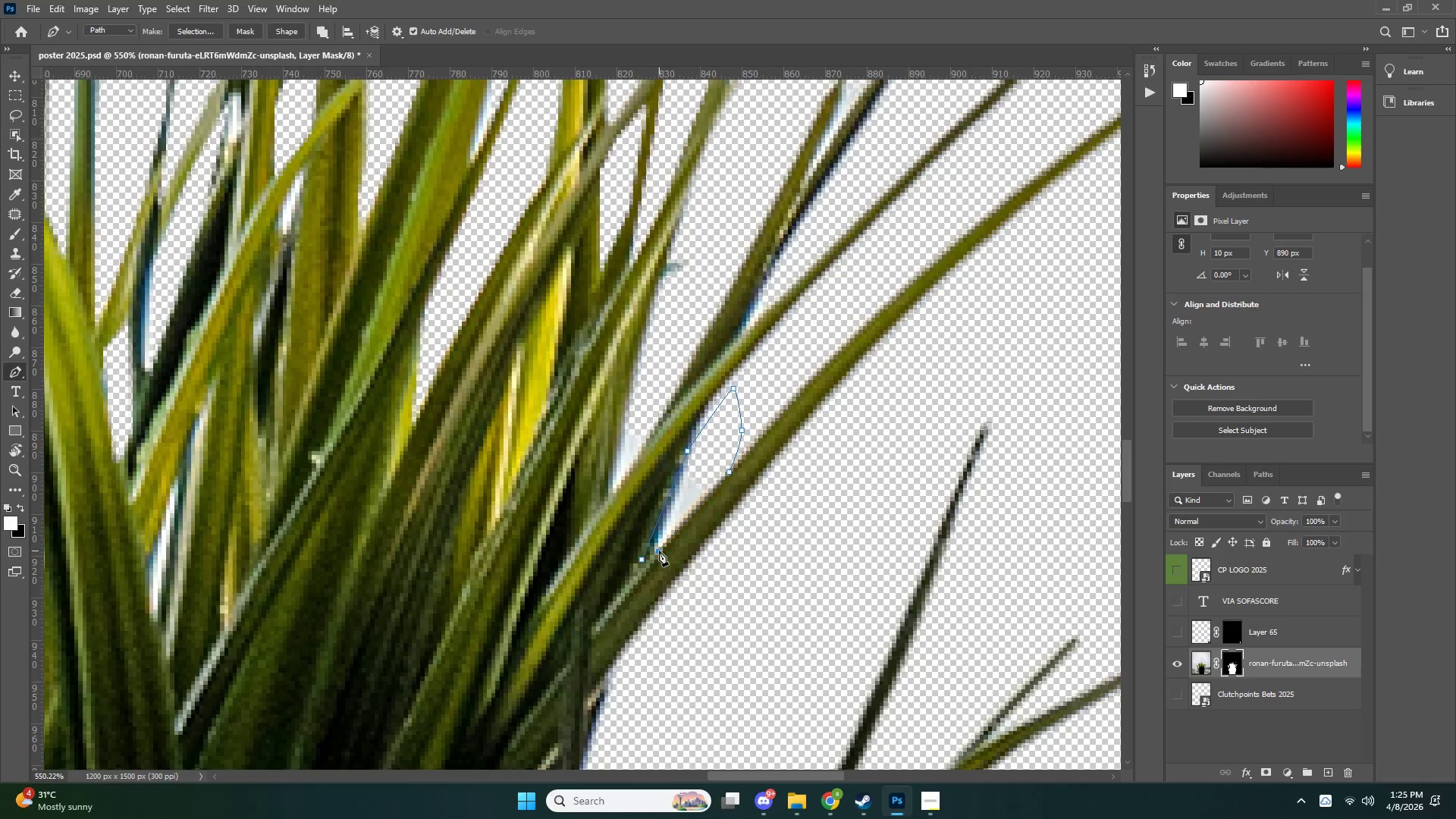 
key(Control+NumpadEnter)
 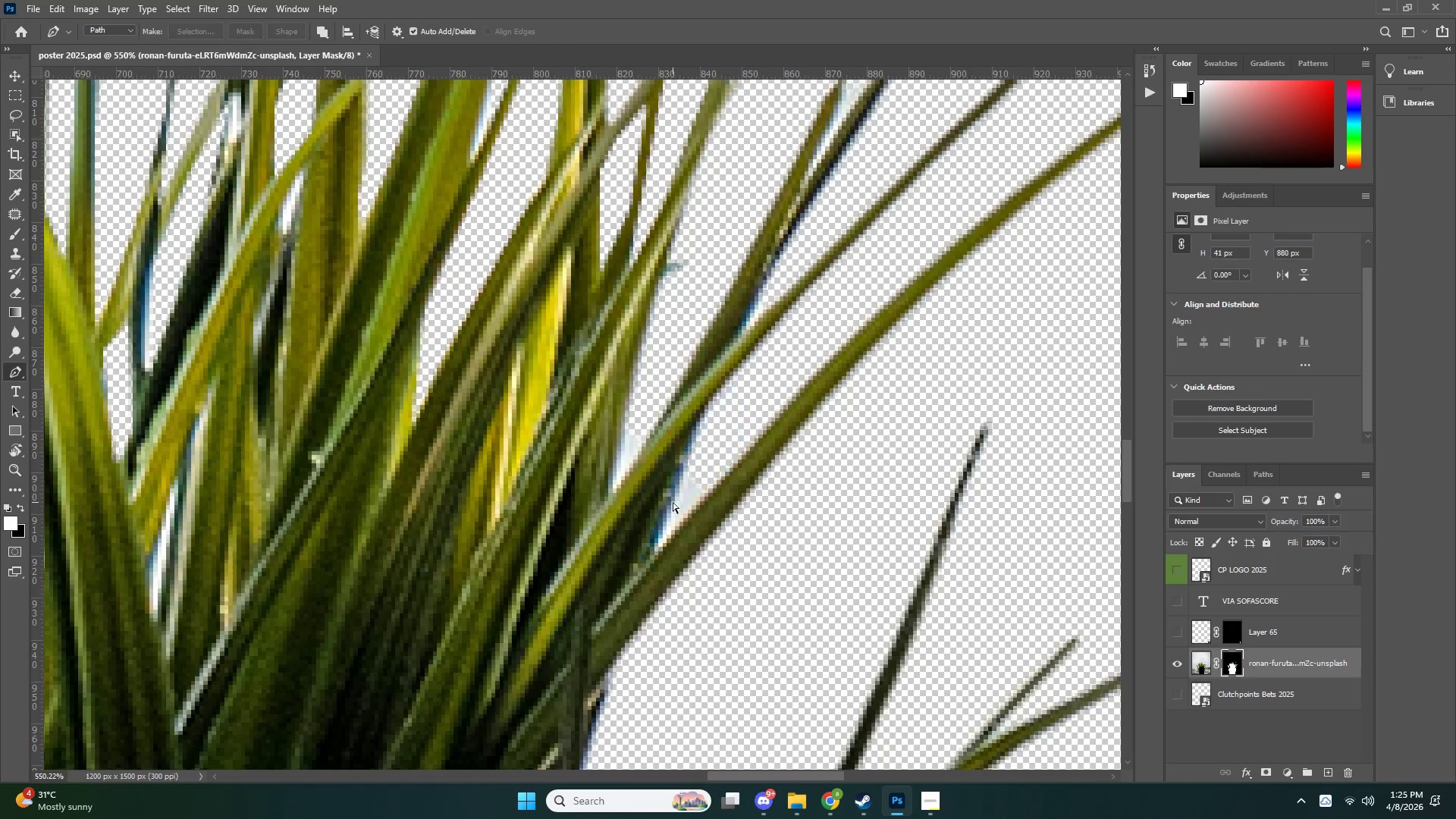 
key(Control+X)
 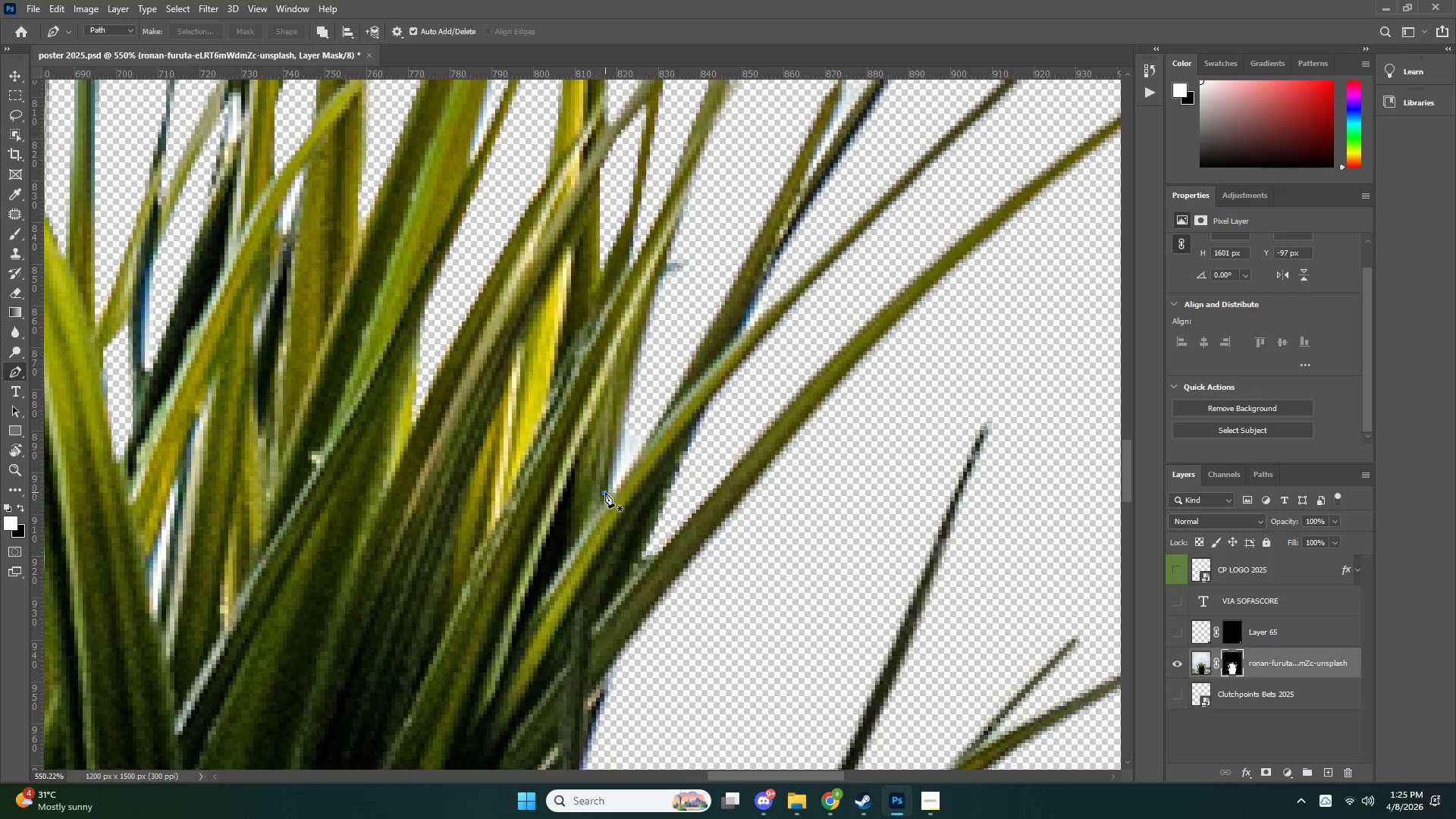 
double_click([620, 408])
 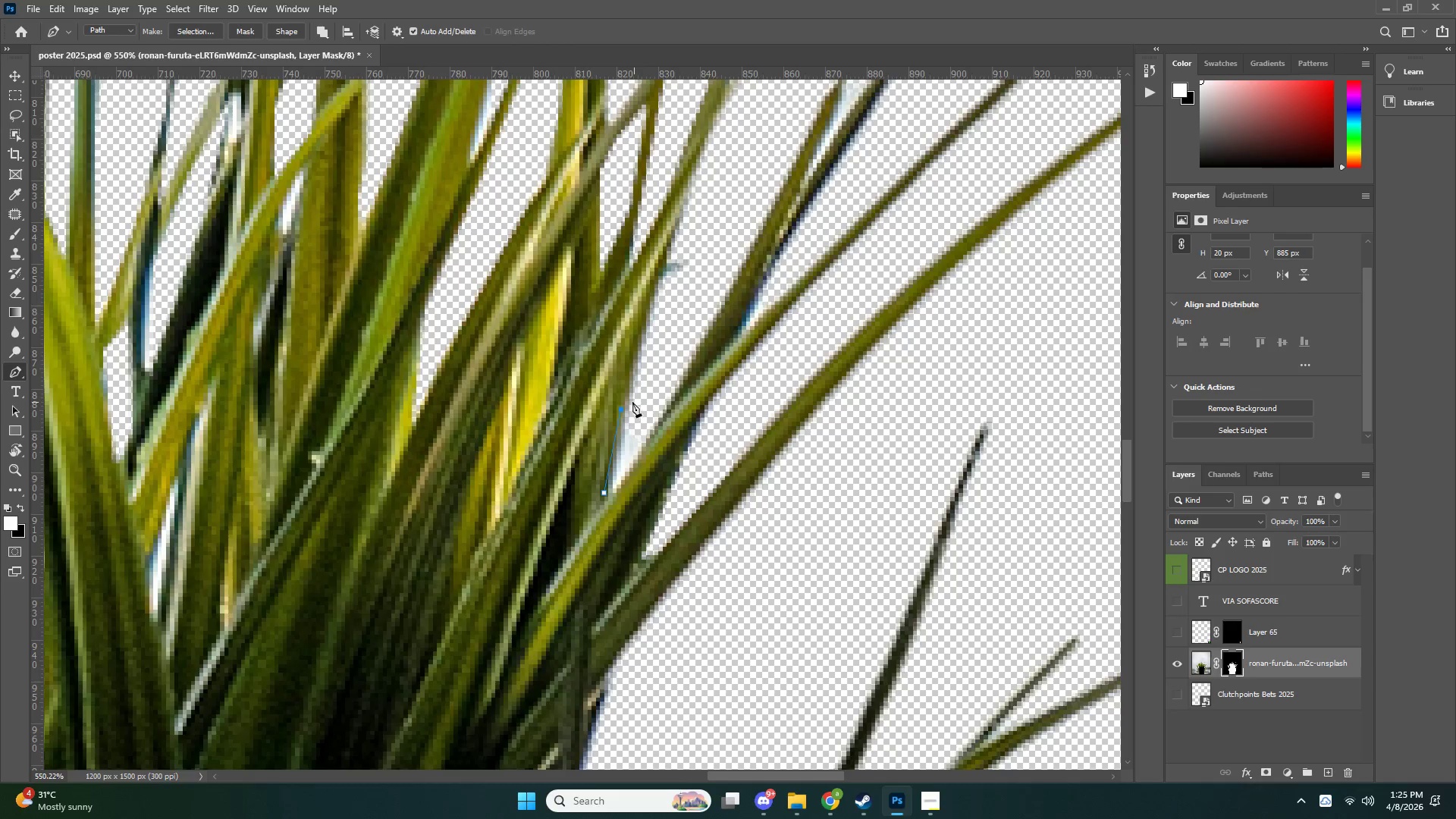 
key(Control+ControlLeft)
 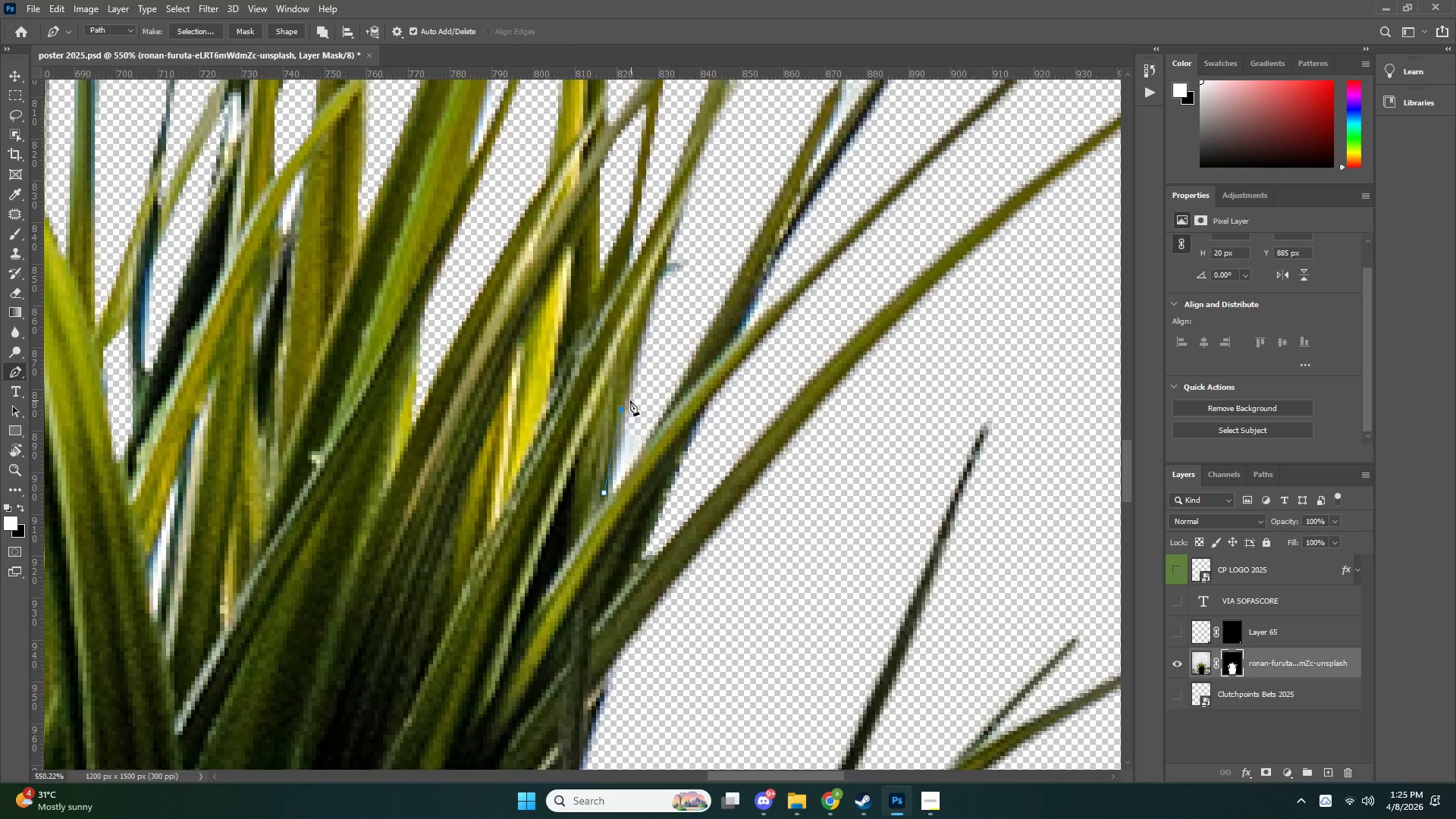 
key(Control+Z)
 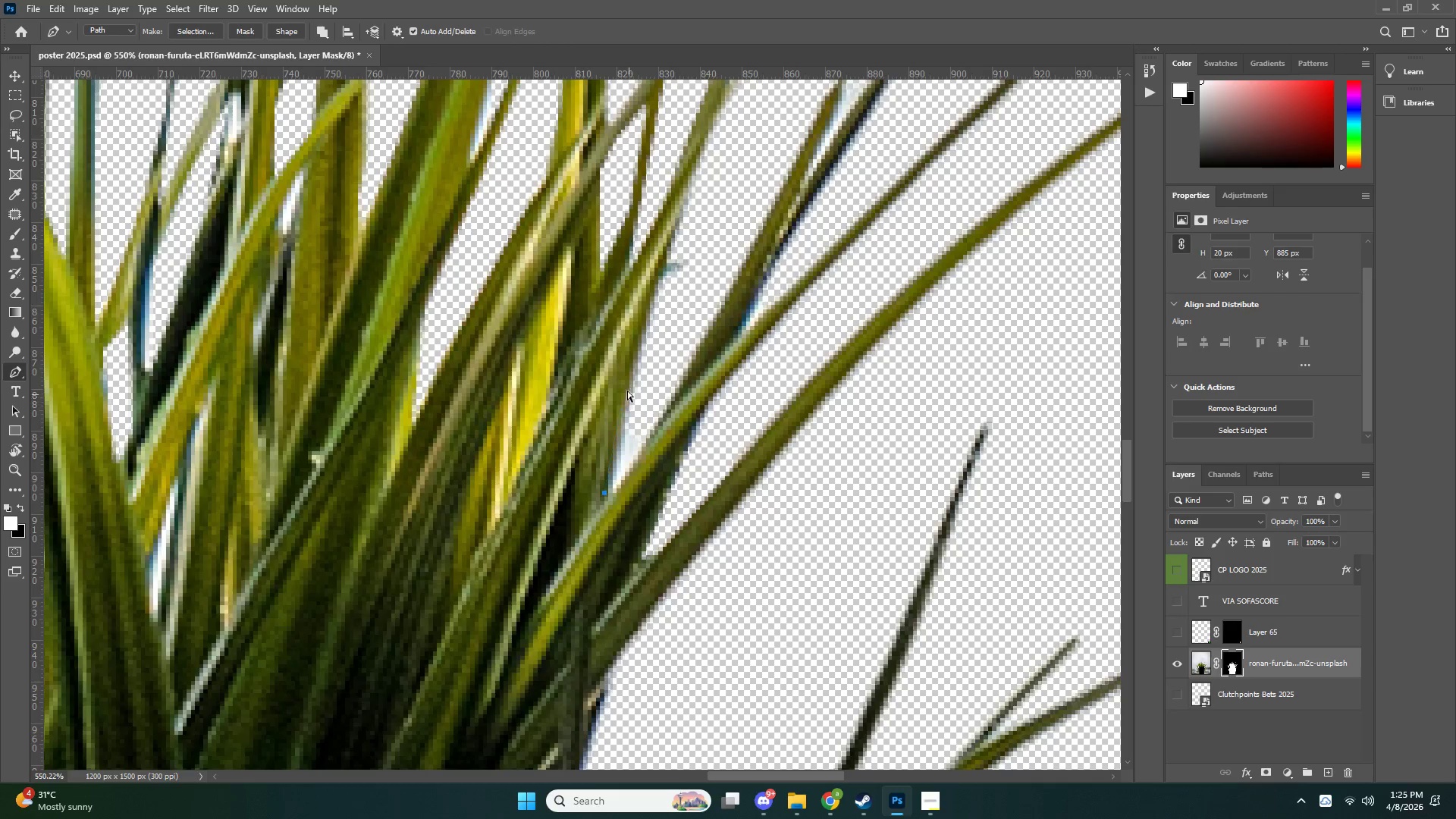 
left_click([627, 391])
 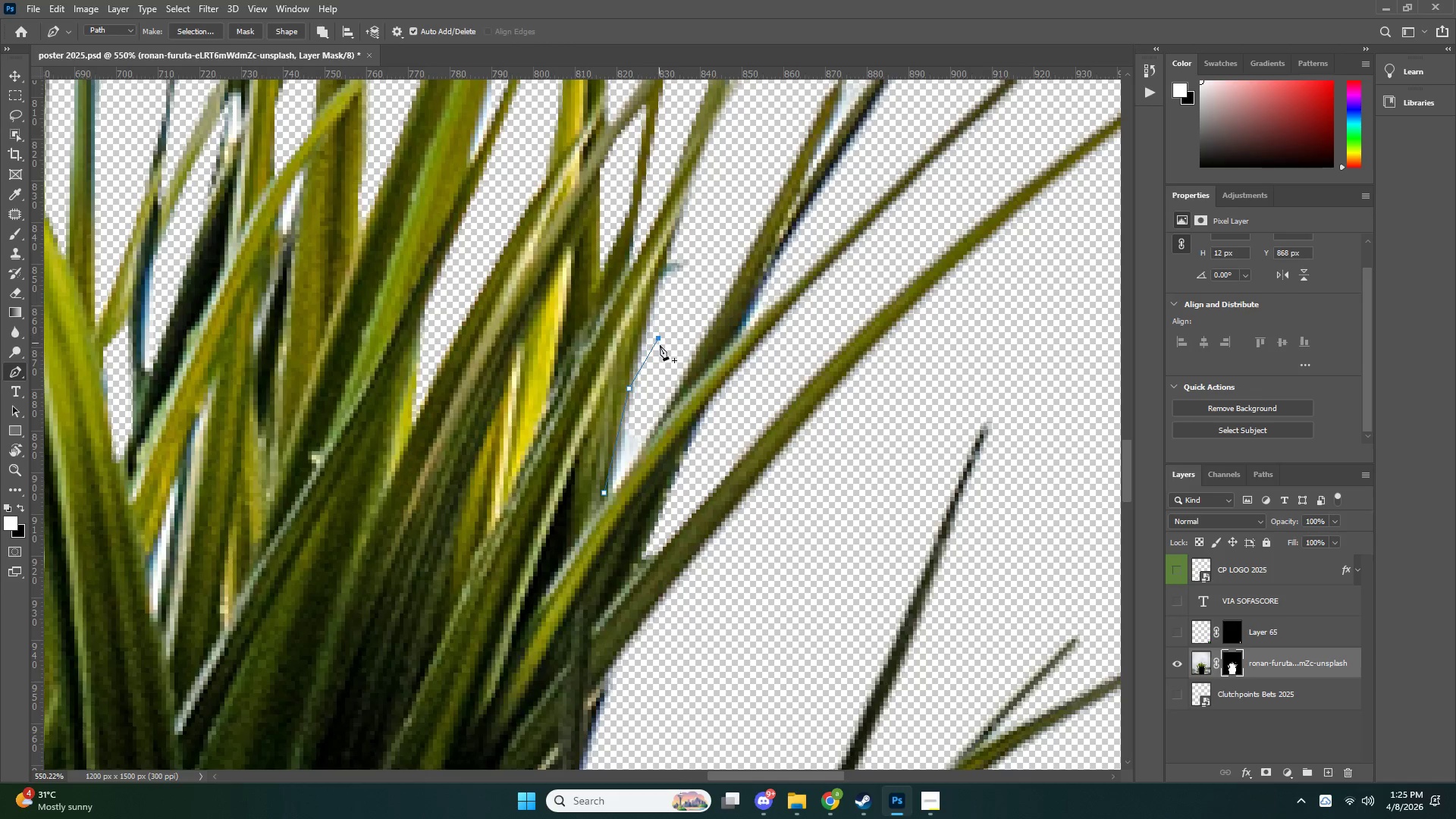 
left_click_drag(start_coordinate=[670, 394], to_coordinate=[670, 403])
 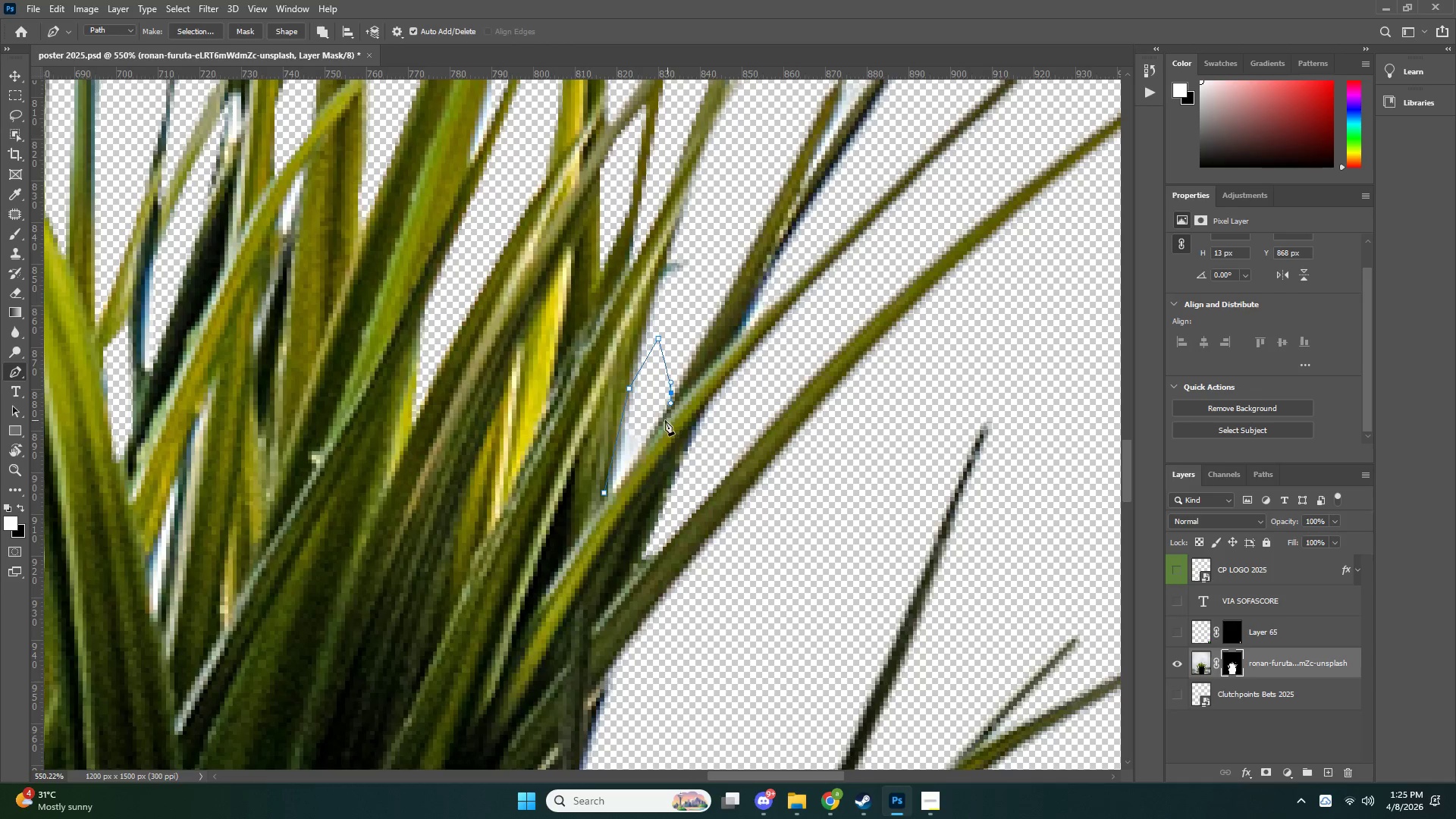 
triple_click([664, 420])
 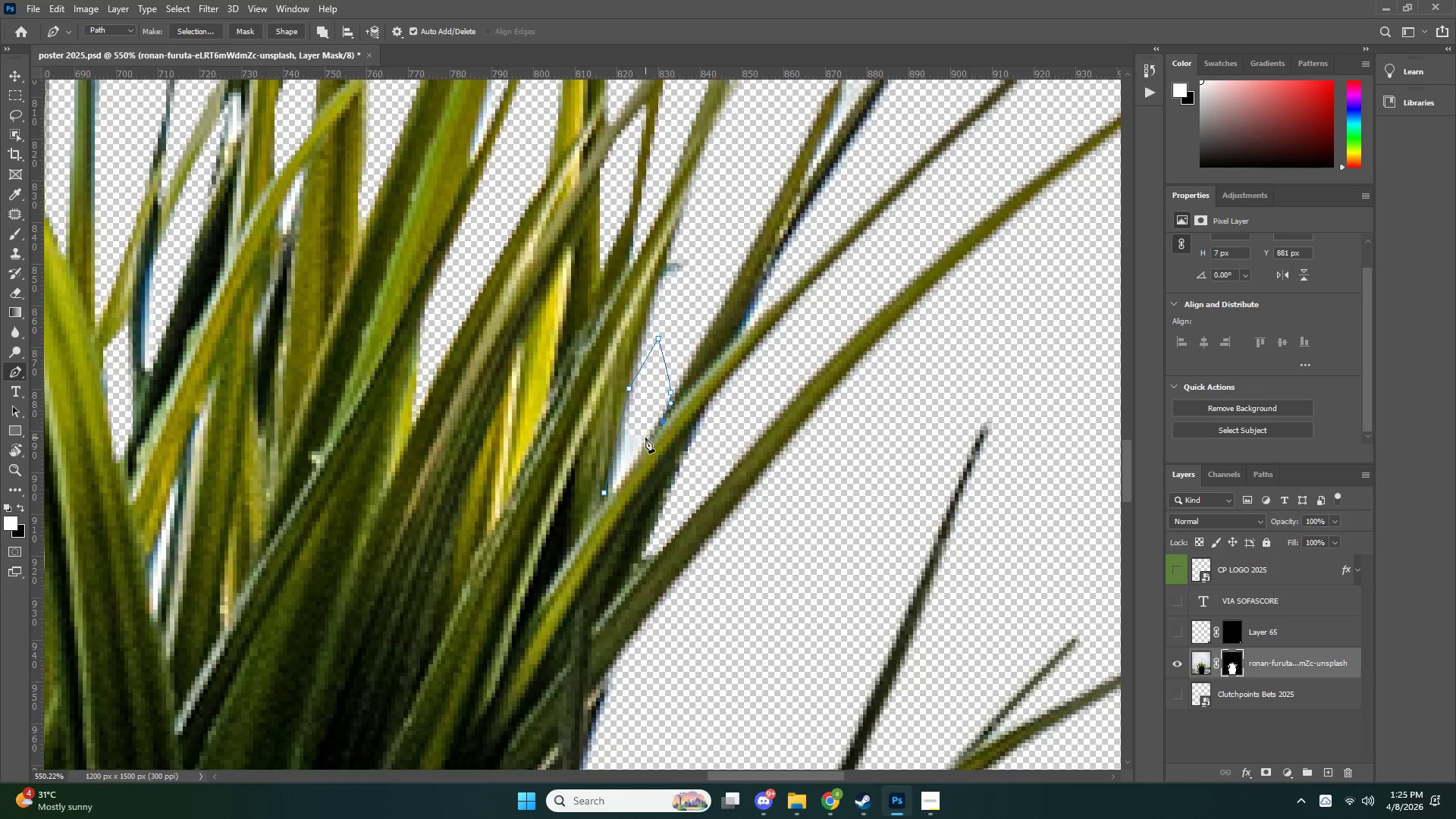 
triple_click([645, 438])
 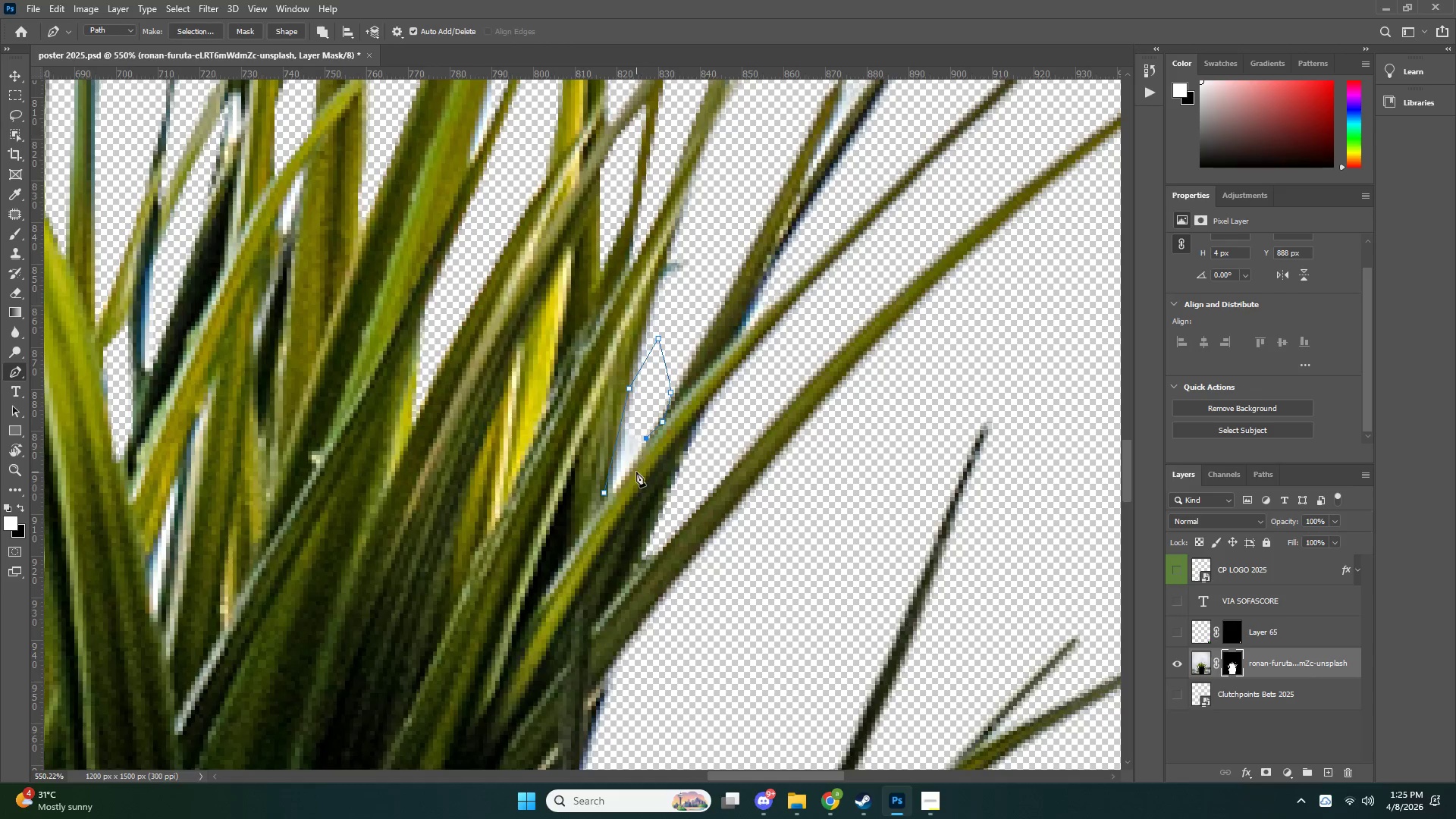 
key(Control+NumpadEnter)
 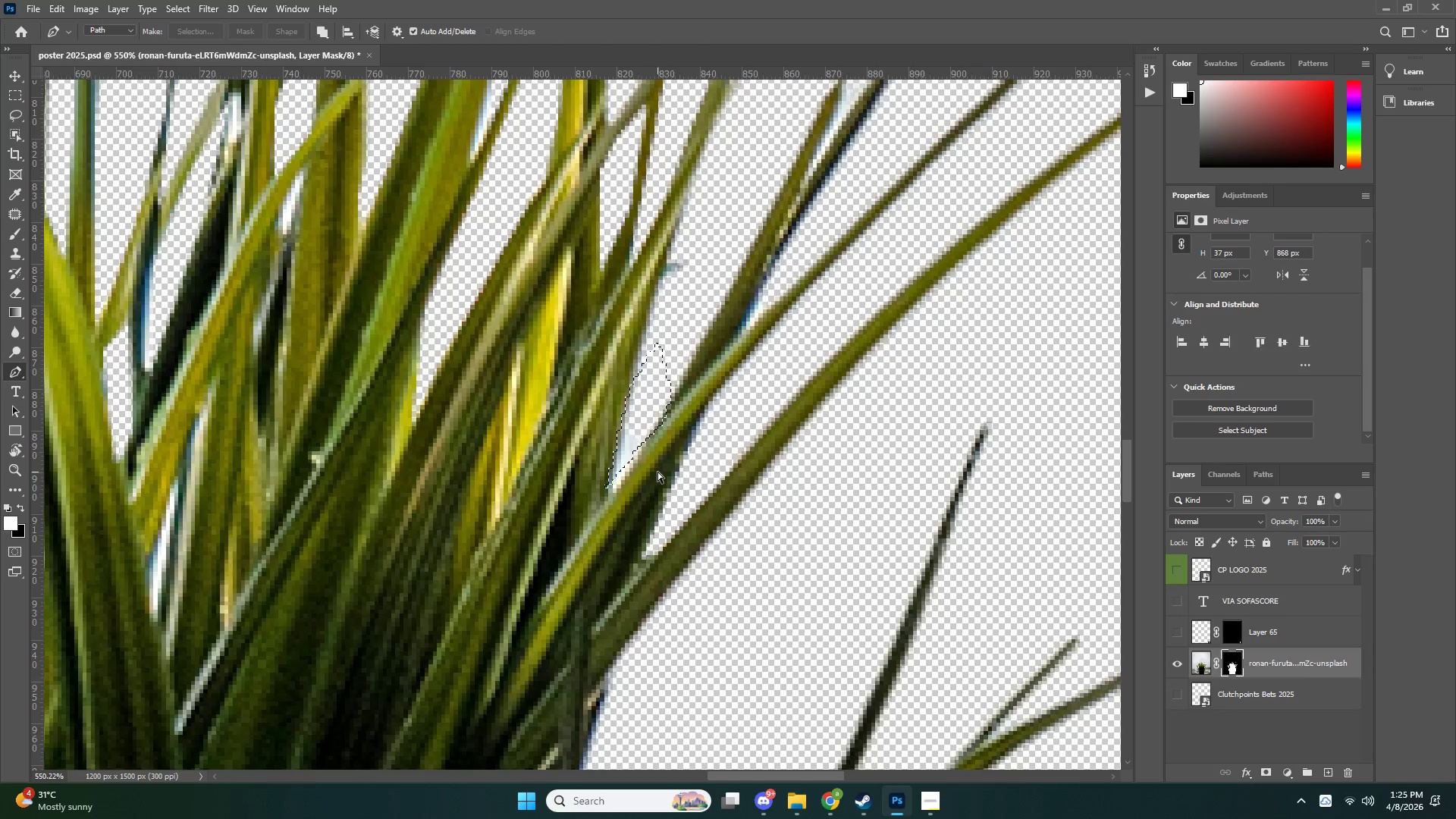 
key(Control+X)
 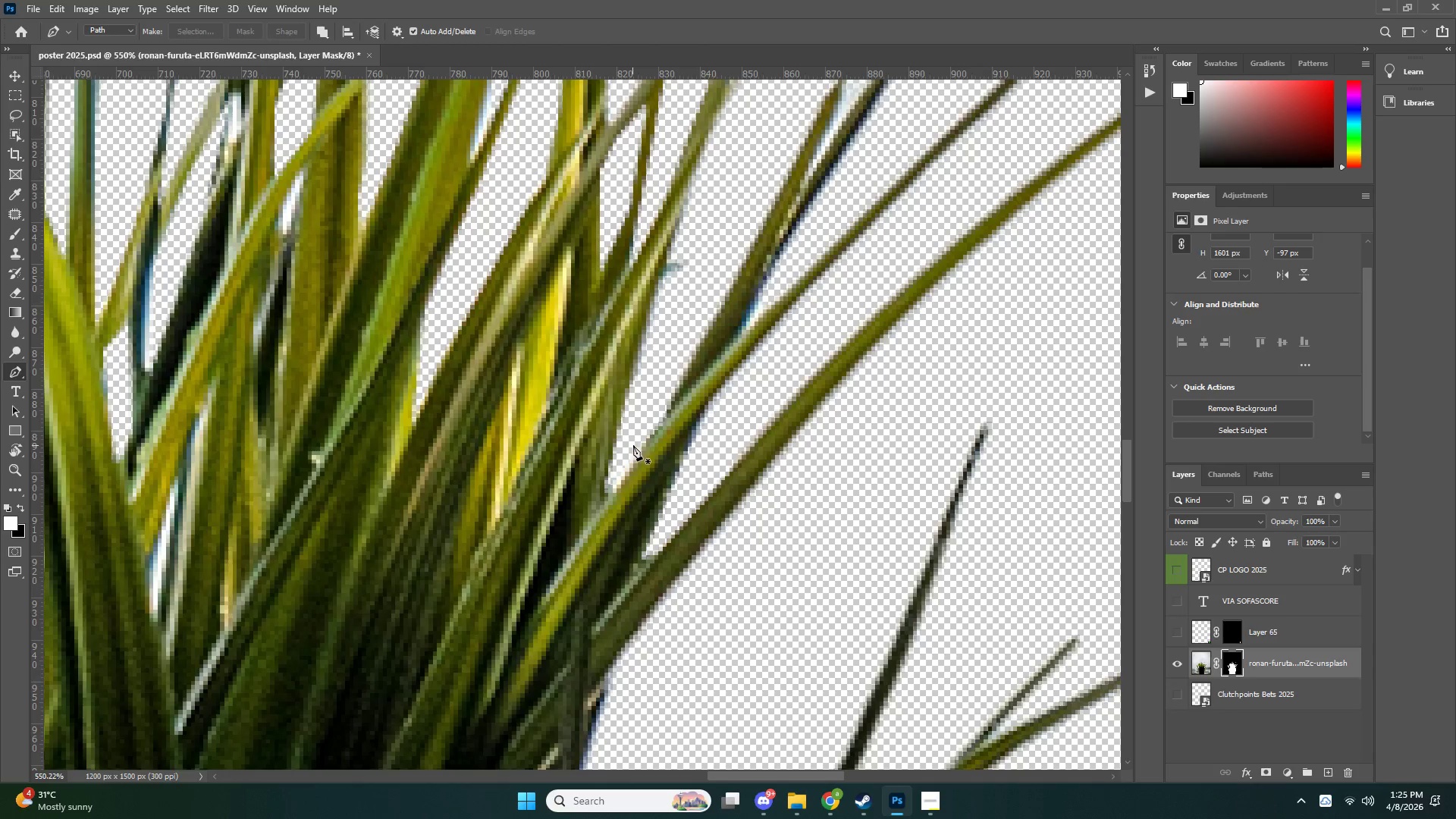 
type(ze)
 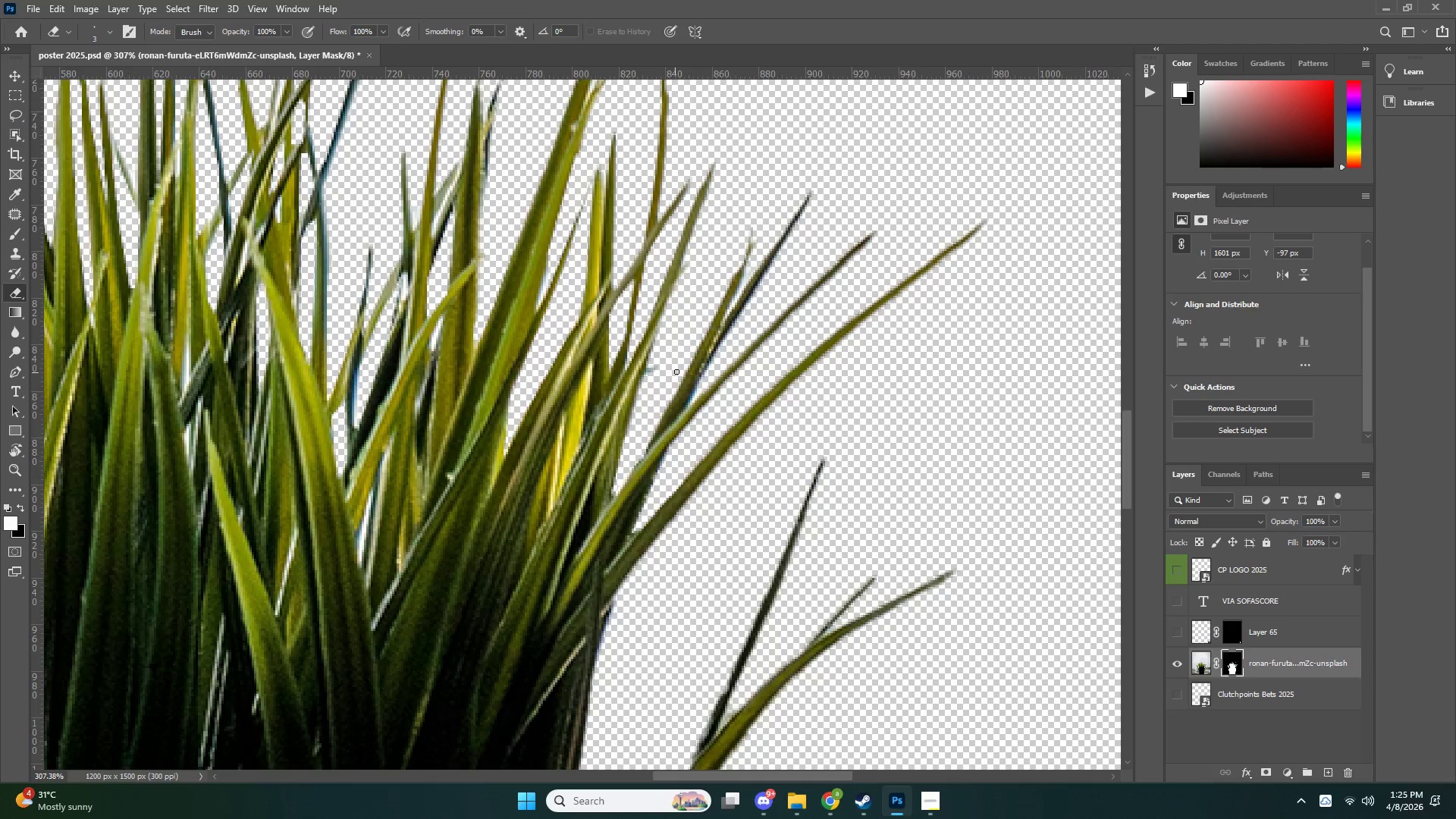 
left_click_drag(start_coordinate=[632, 427], to_coordinate=[563, 447])
 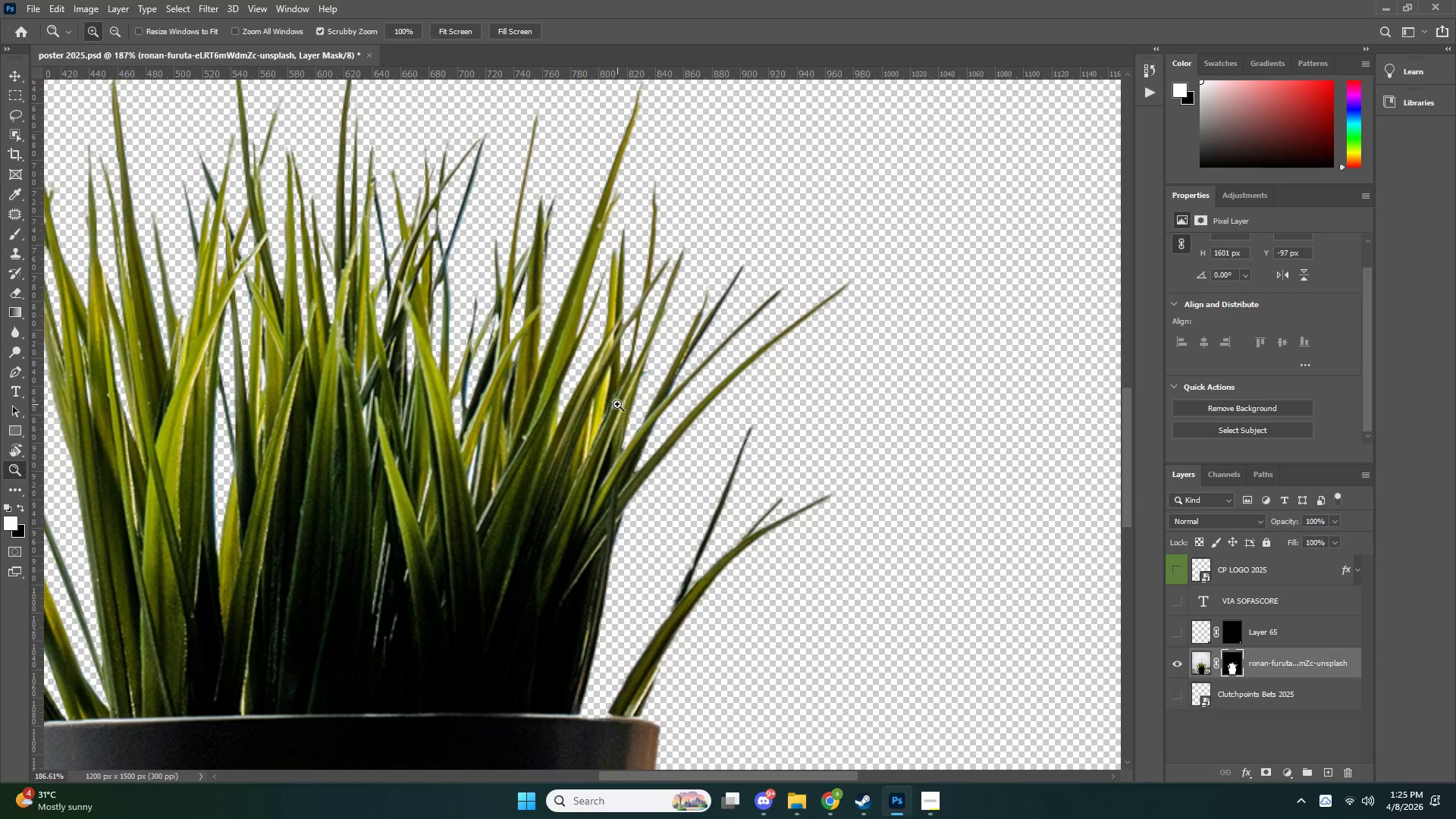 
left_click_drag(start_coordinate=[633, 392], to_coordinate=[626, 397])
 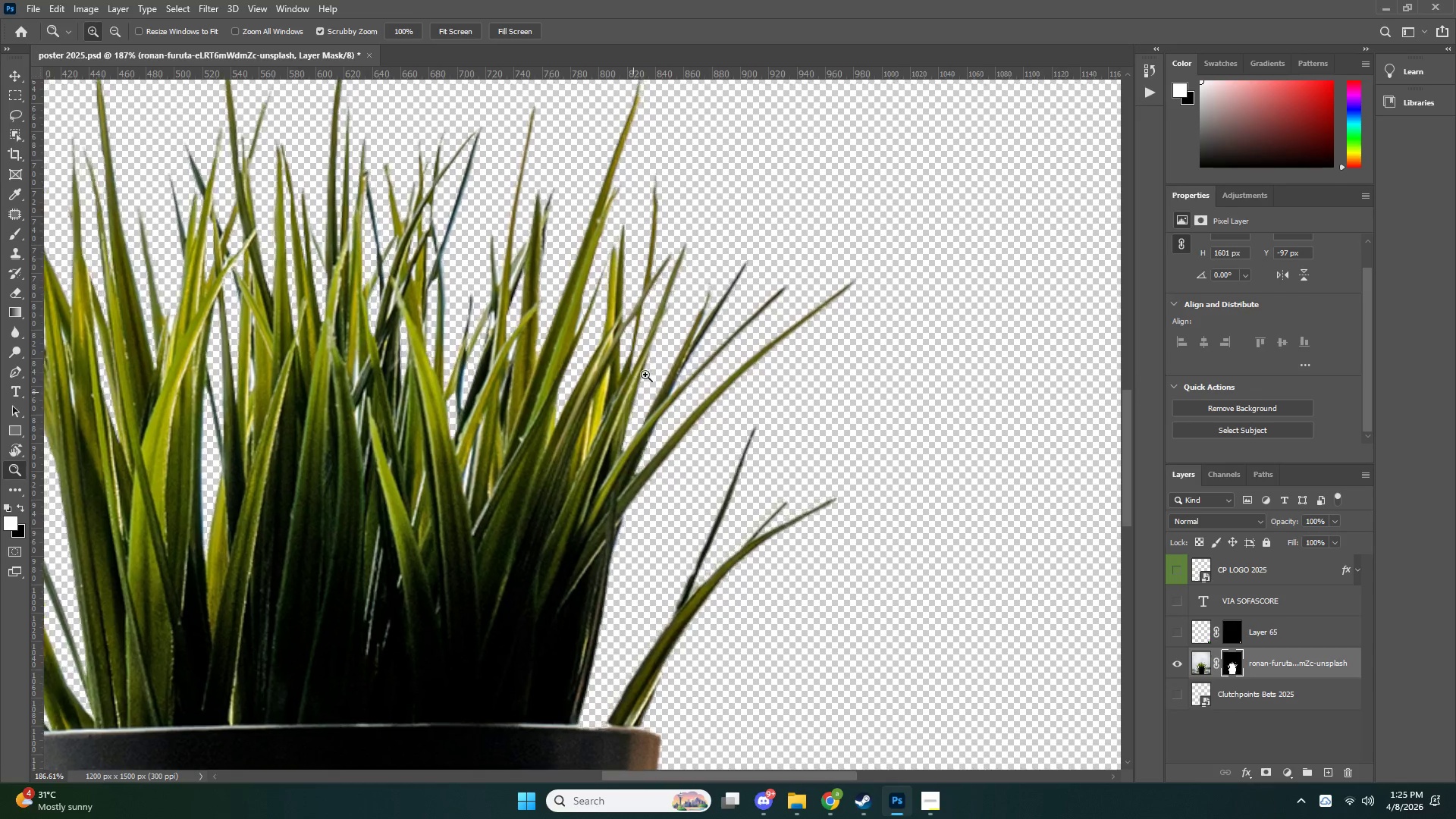 
left_click_drag(start_coordinate=[641, 375], to_coordinate=[717, 358])
 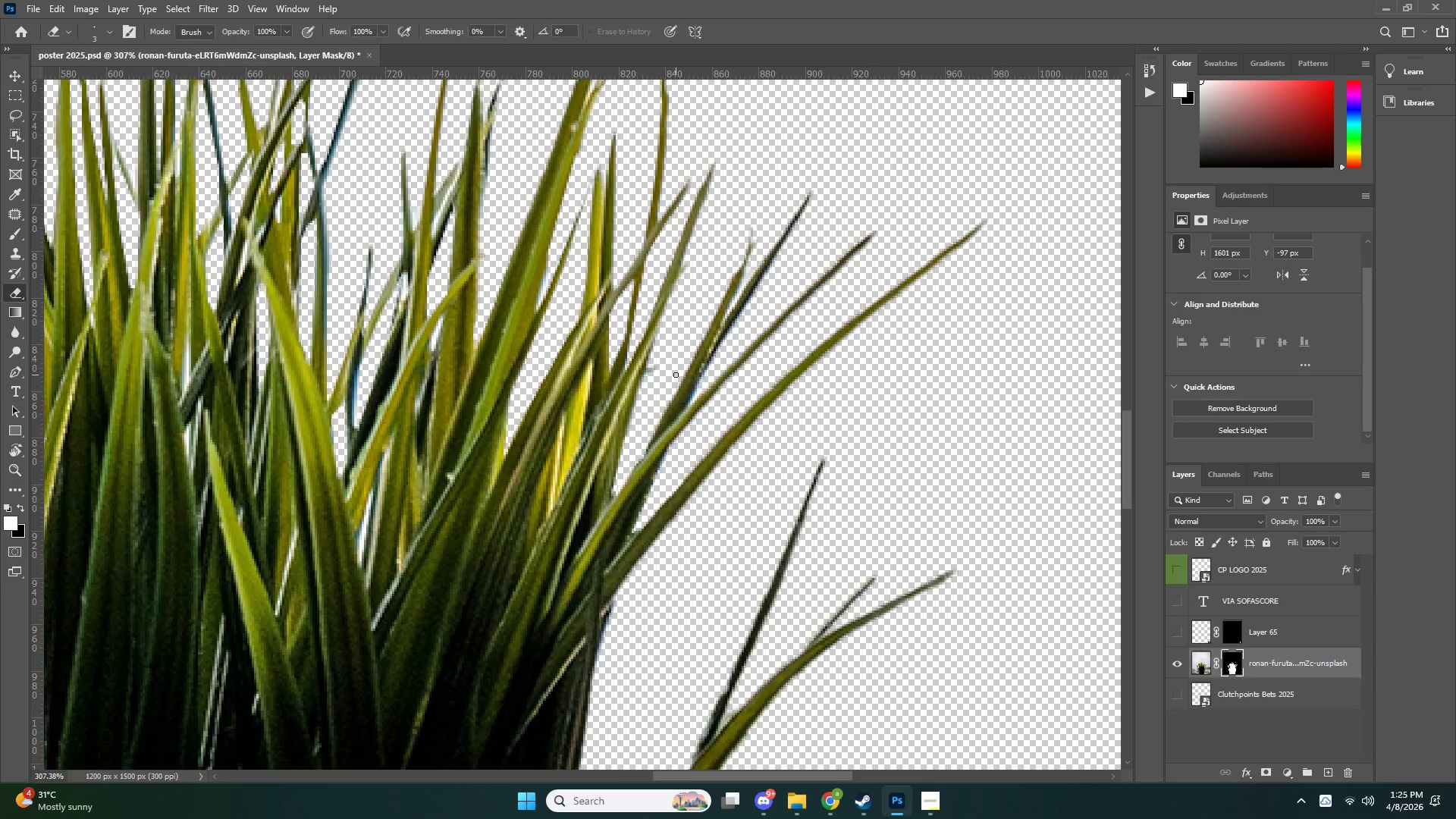 
hold_key(key=AltLeft, duration=0.33)
right_click([675, 372])
 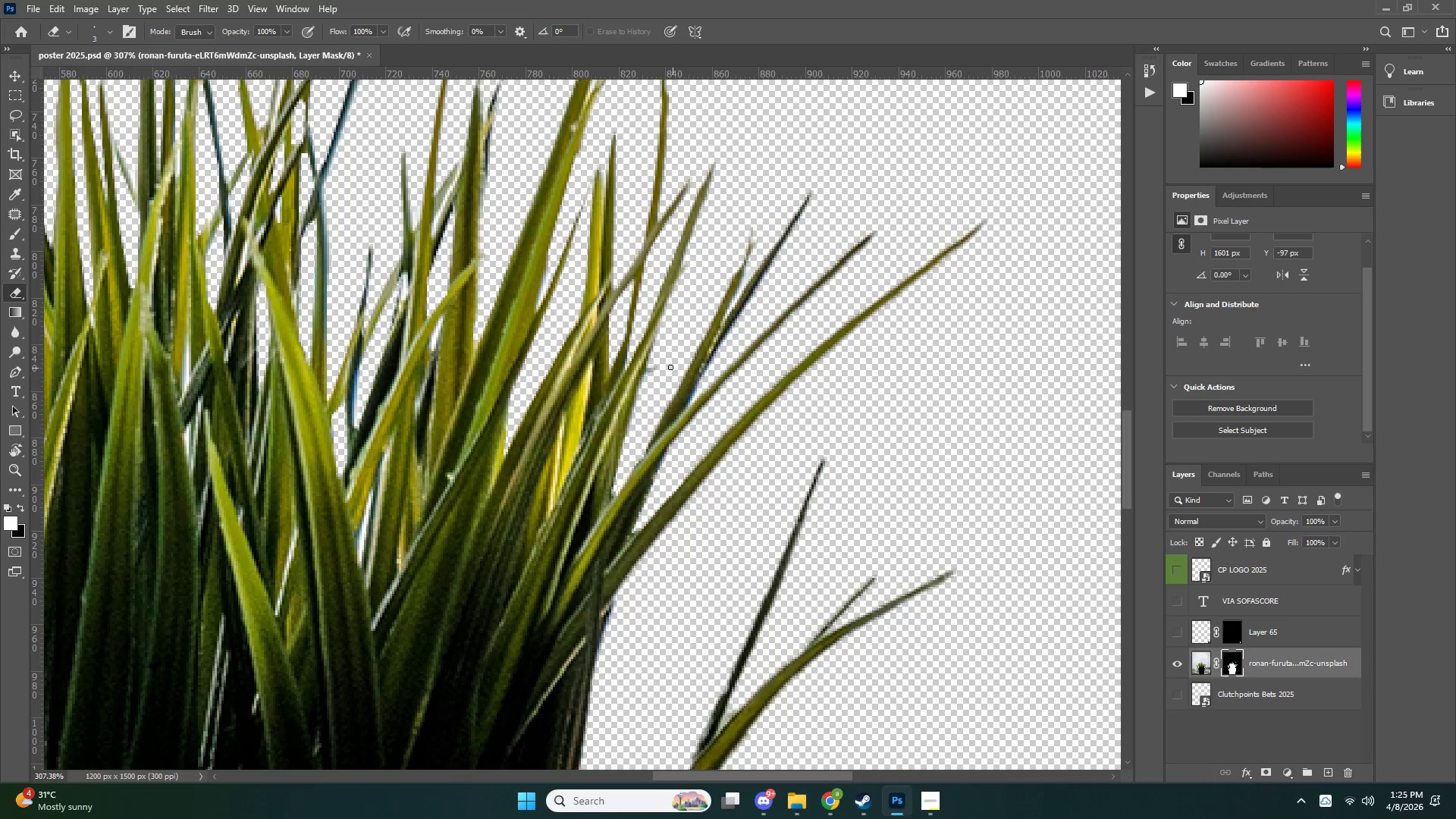 
key(Alt+AltLeft)
 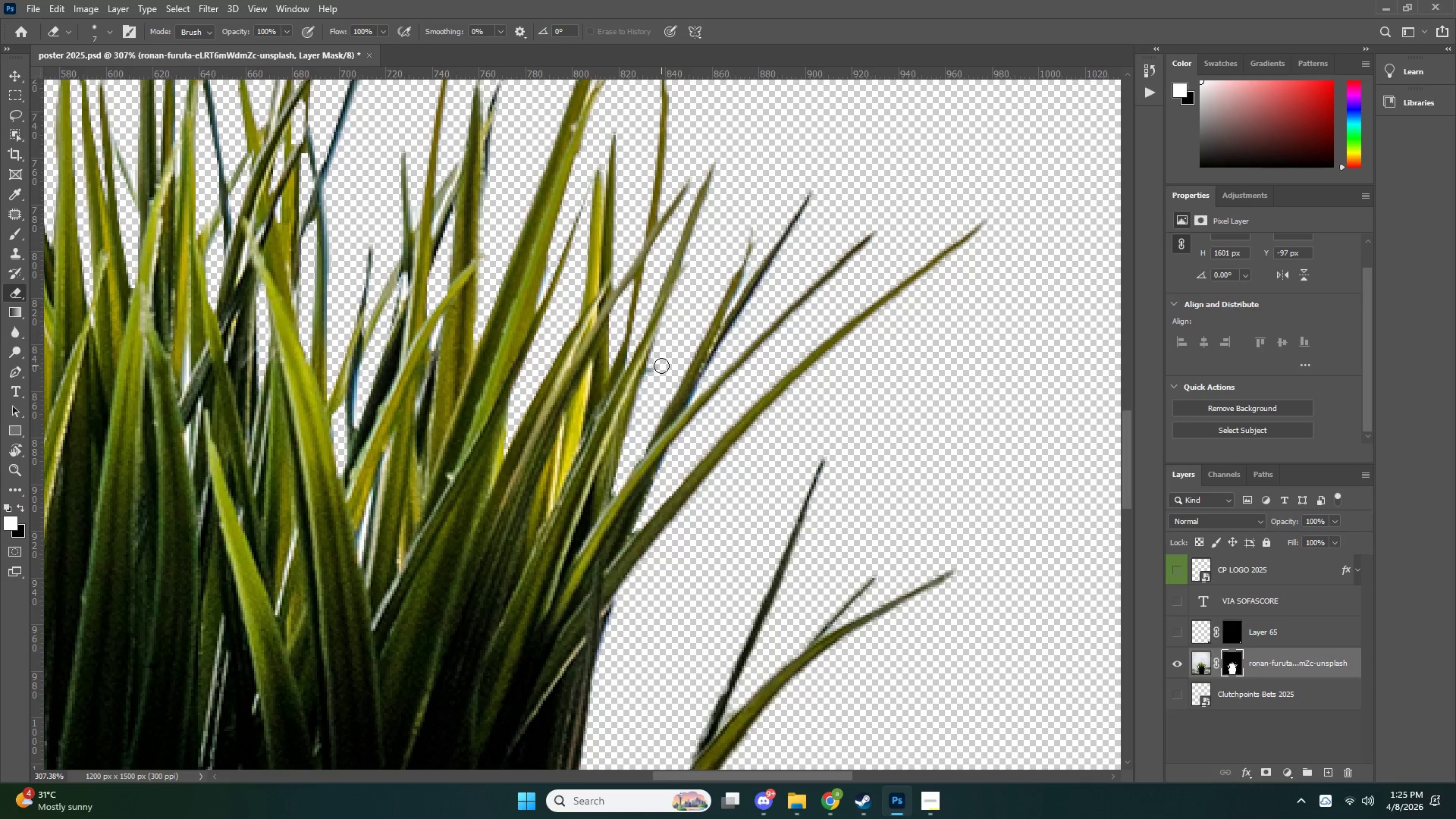 
left_click_drag(start_coordinate=[655, 372], to_coordinate=[659, 400])
 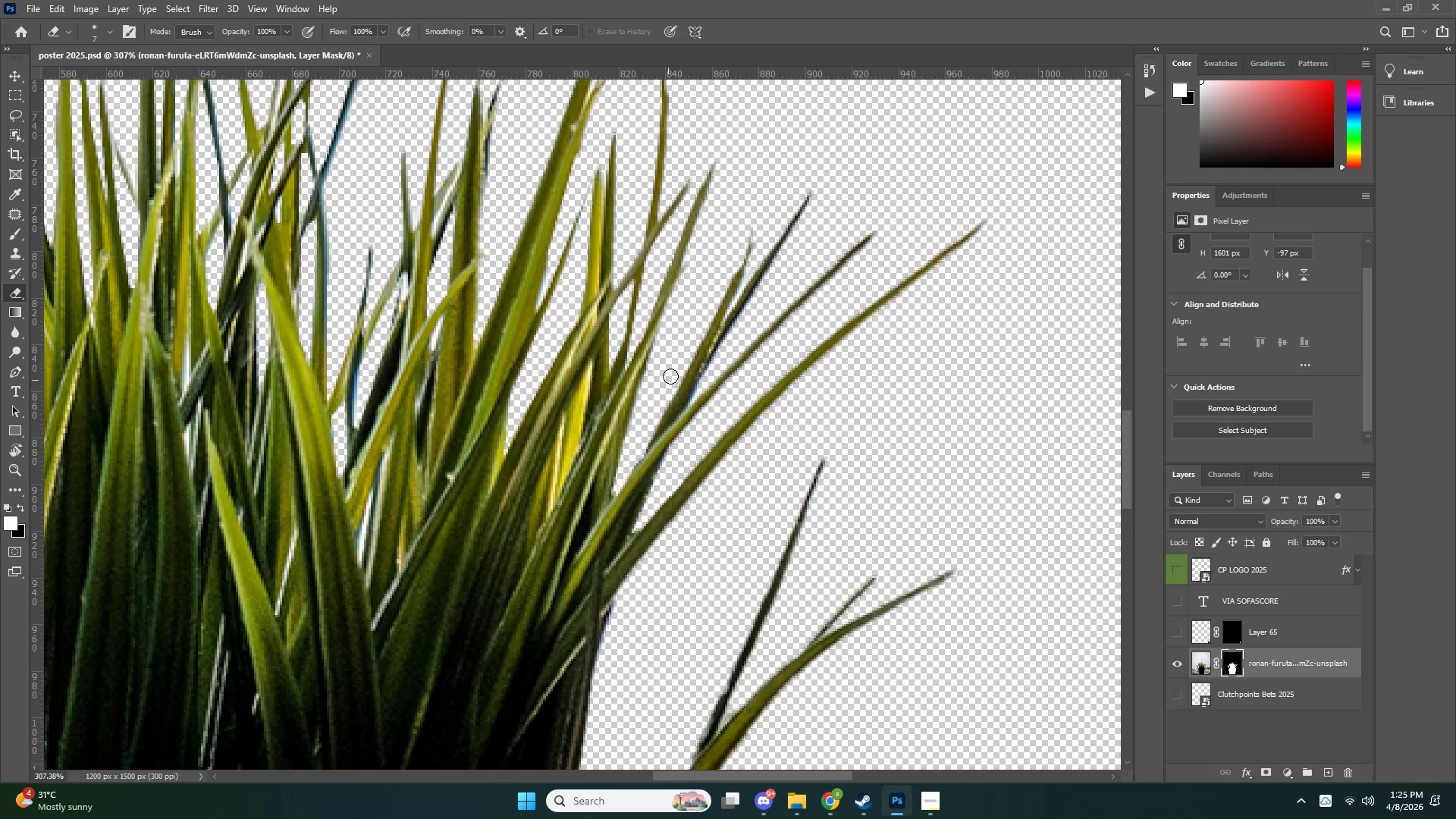 
key(Z)
 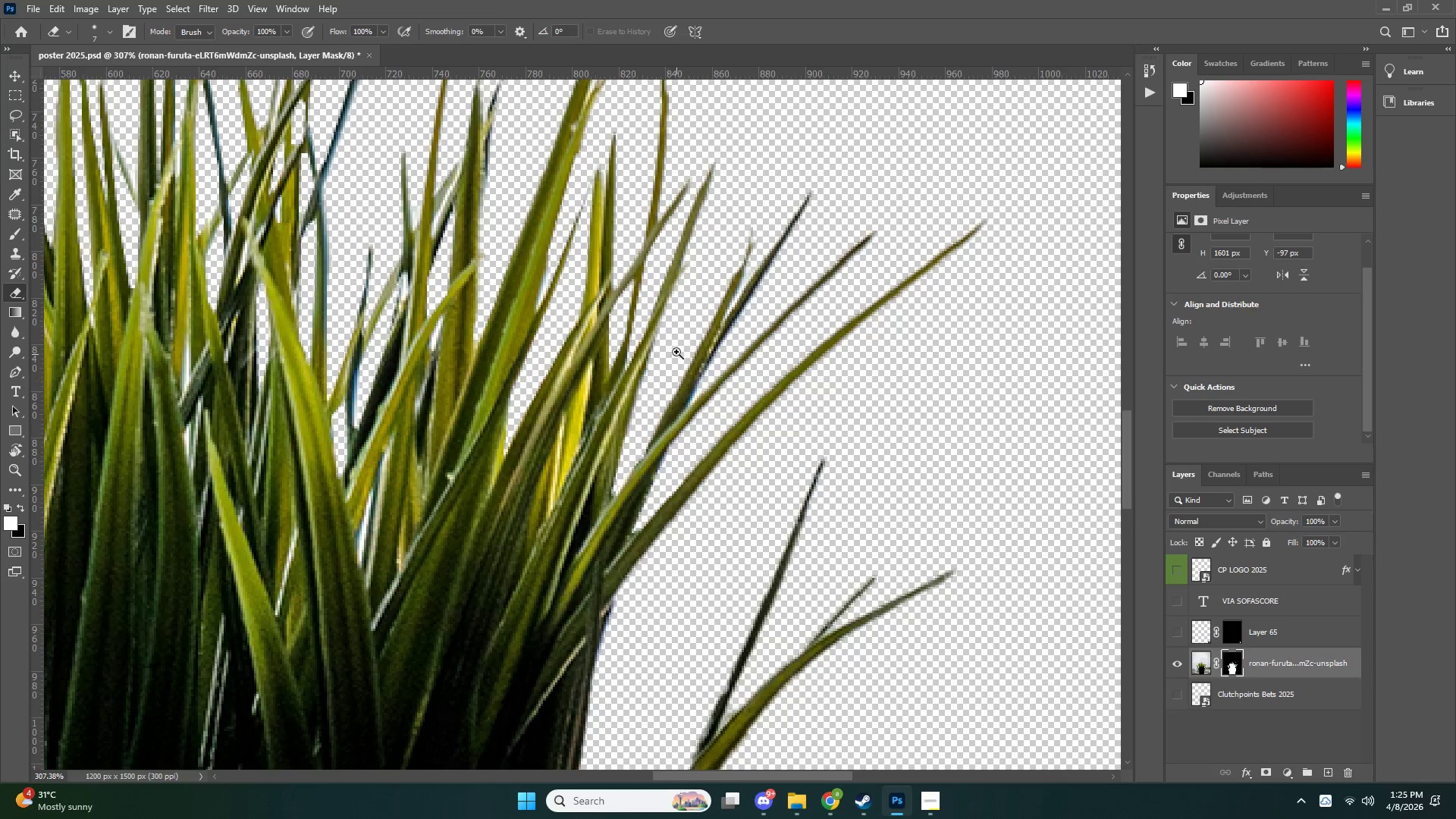 
left_click_drag(start_coordinate=[656, 354], to_coordinate=[623, 373])
 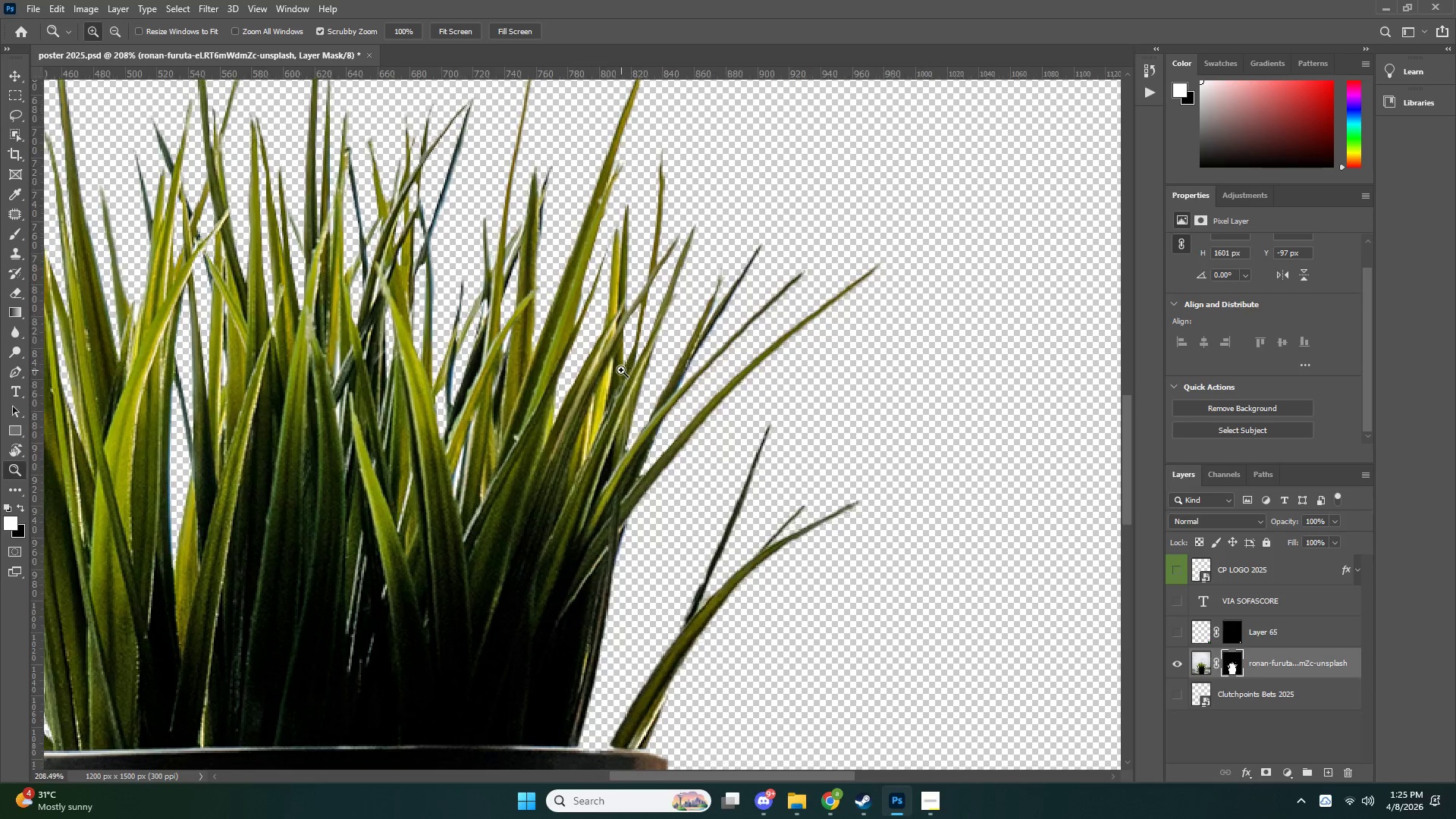 
left_click_drag(start_coordinate=[613, 373], to_coordinate=[596, 387])
 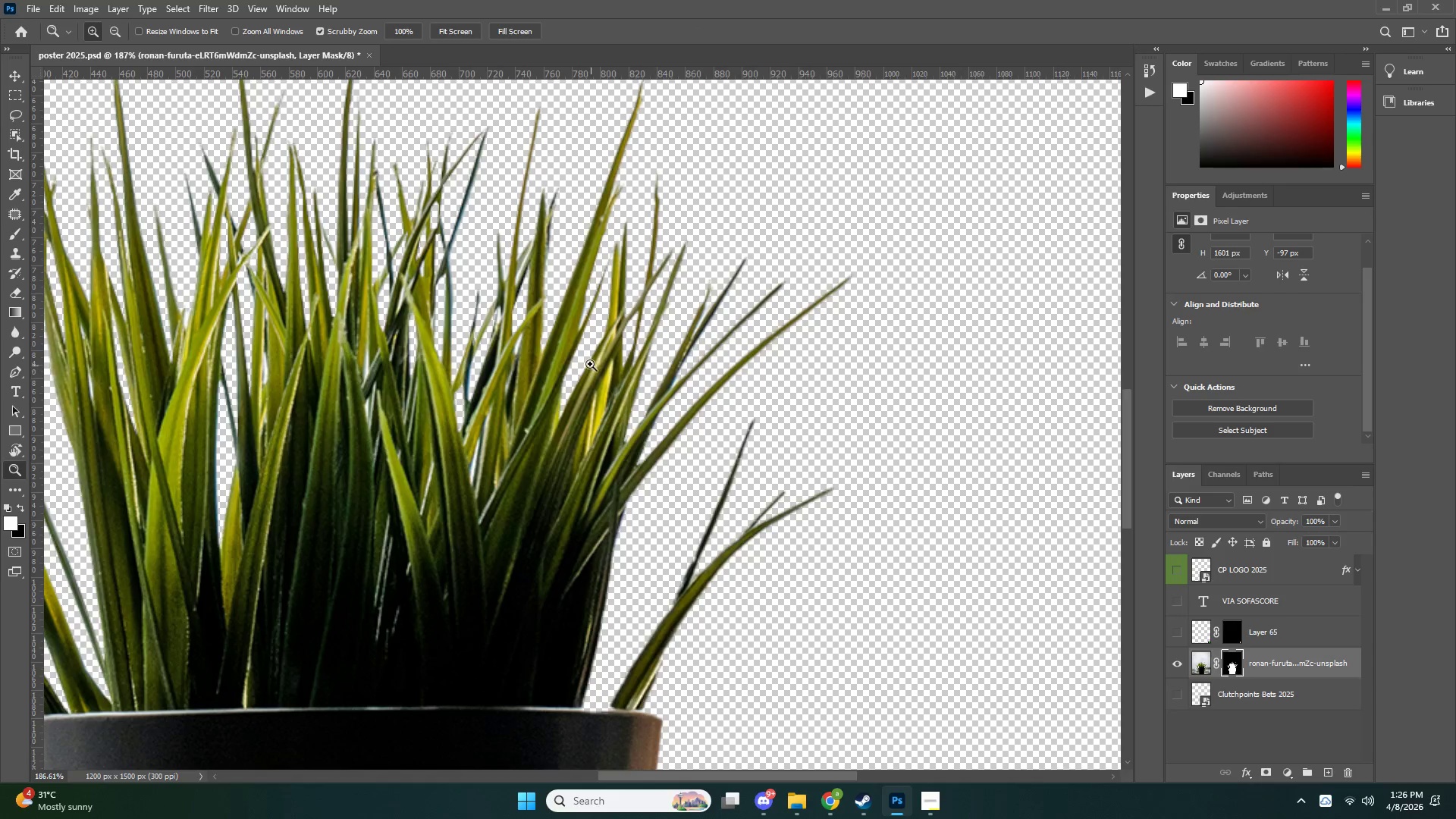 
left_click_drag(start_coordinate=[556, 373], to_coordinate=[507, 392])
 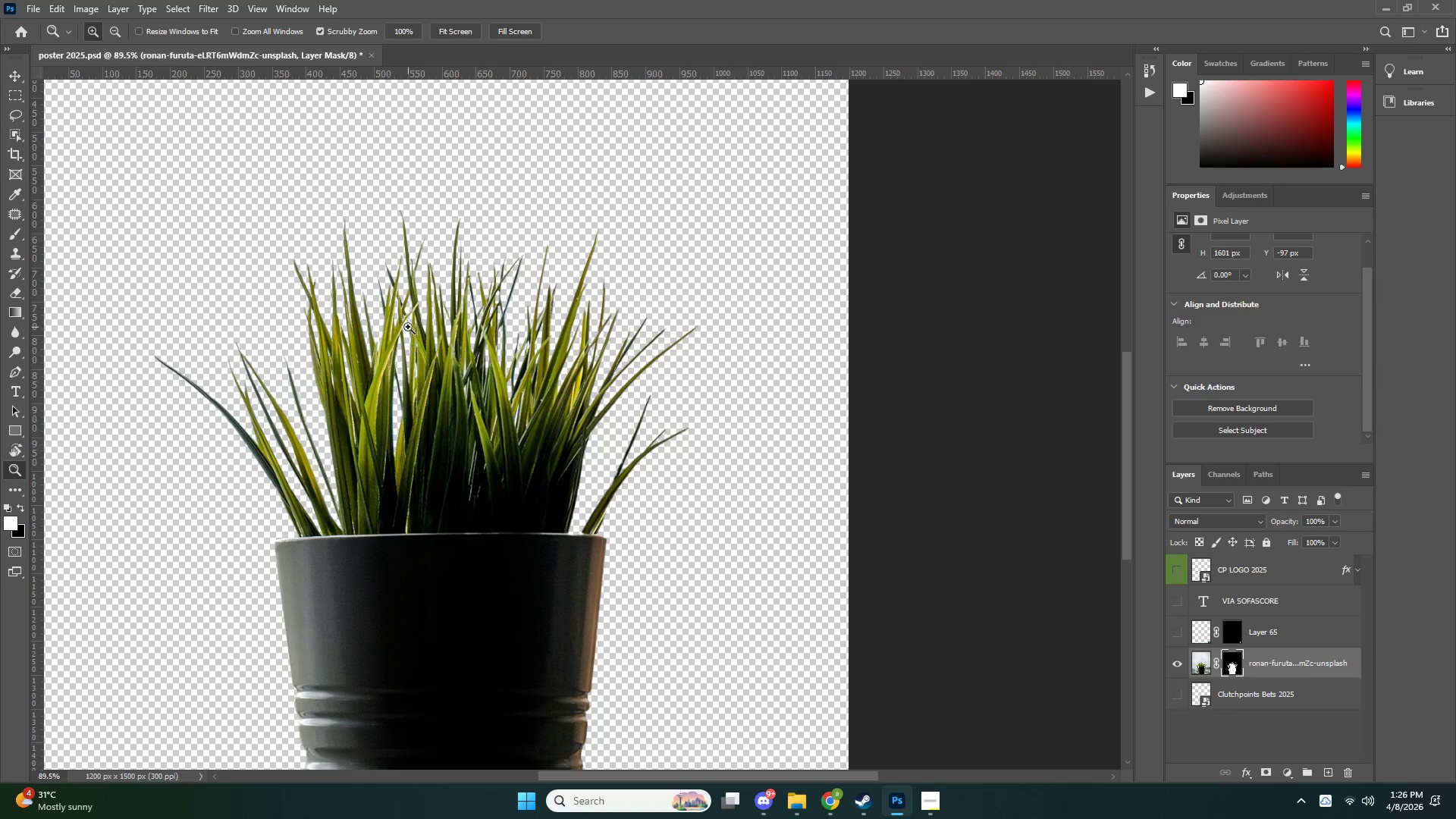 
left_click_drag(start_coordinate=[406, 303], to_coordinate=[425, 317])
 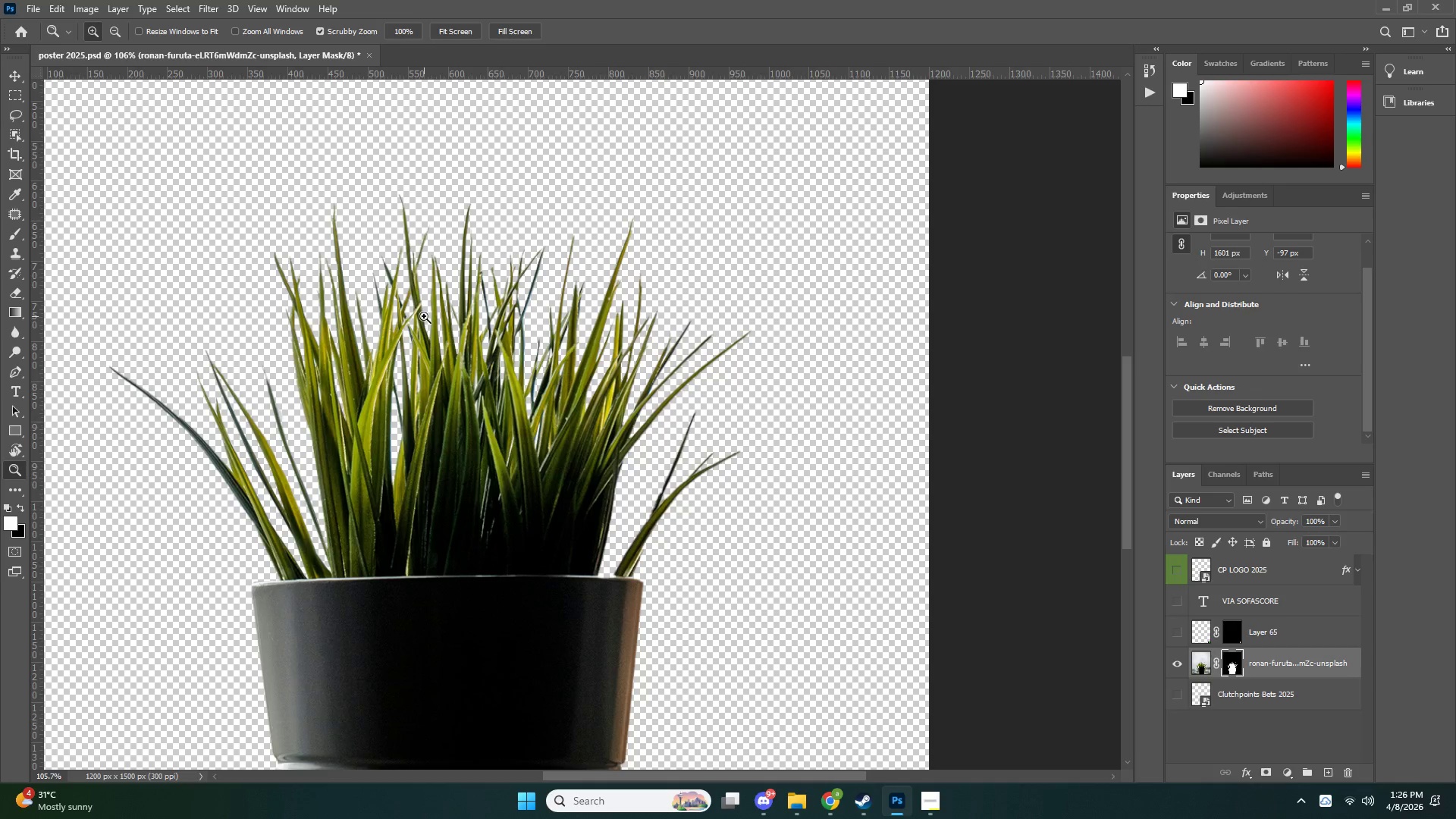 
left_click_drag(start_coordinate=[424, 316], to_coordinate=[407, 327])
 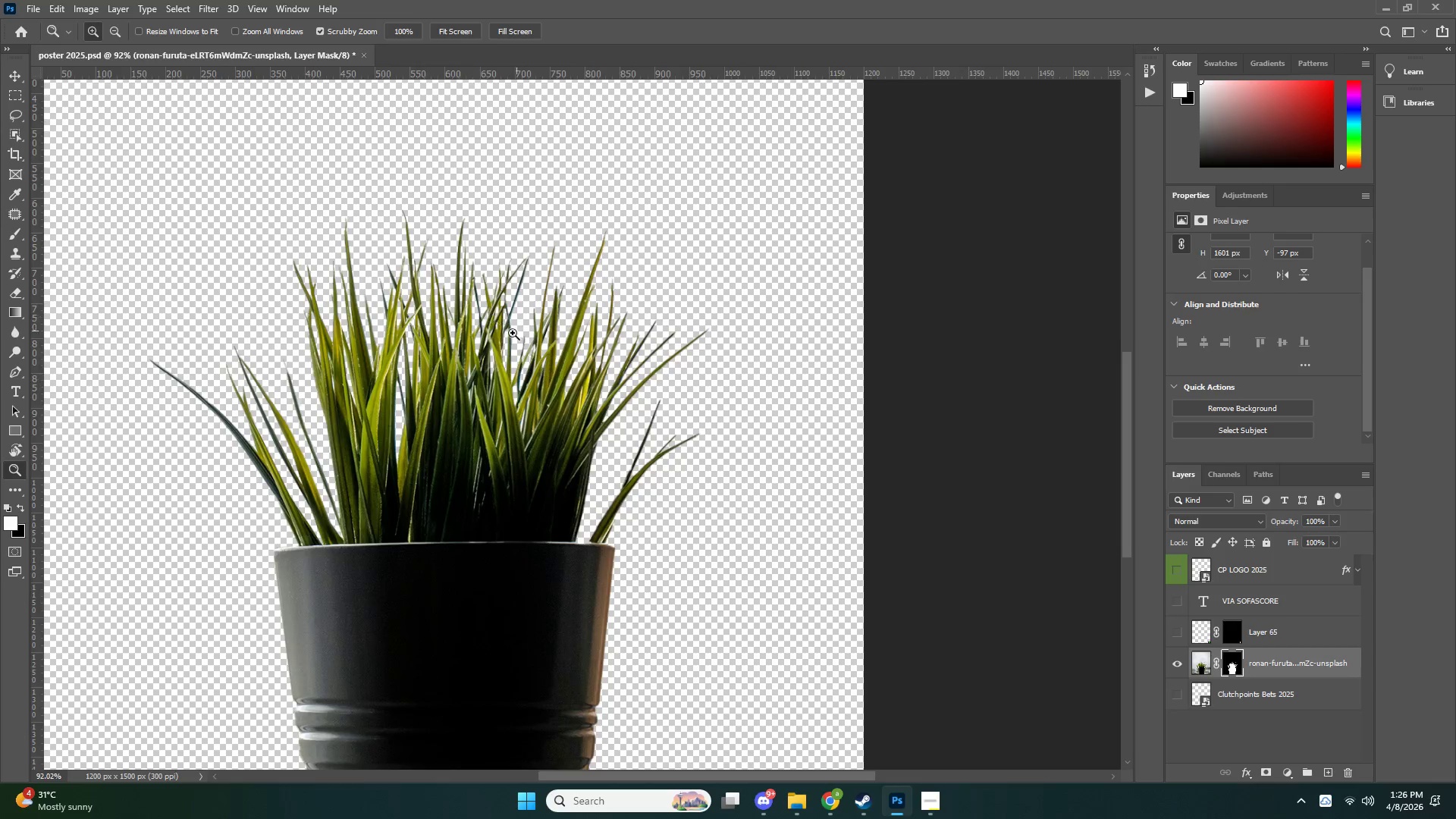 
left_click_drag(start_coordinate=[509, 335], to_coordinate=[491, 344])
 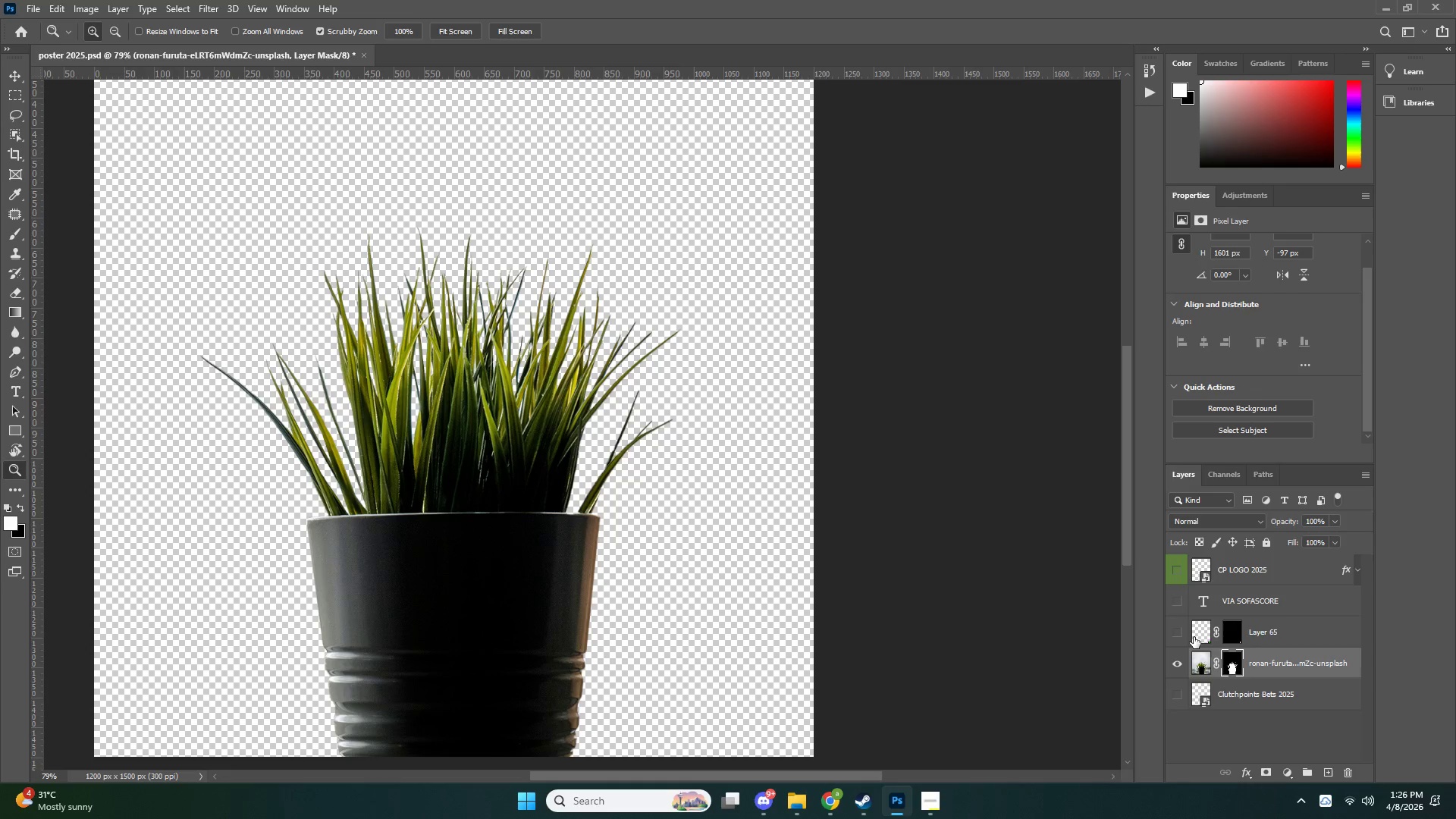 
left_click([1301, 635])
 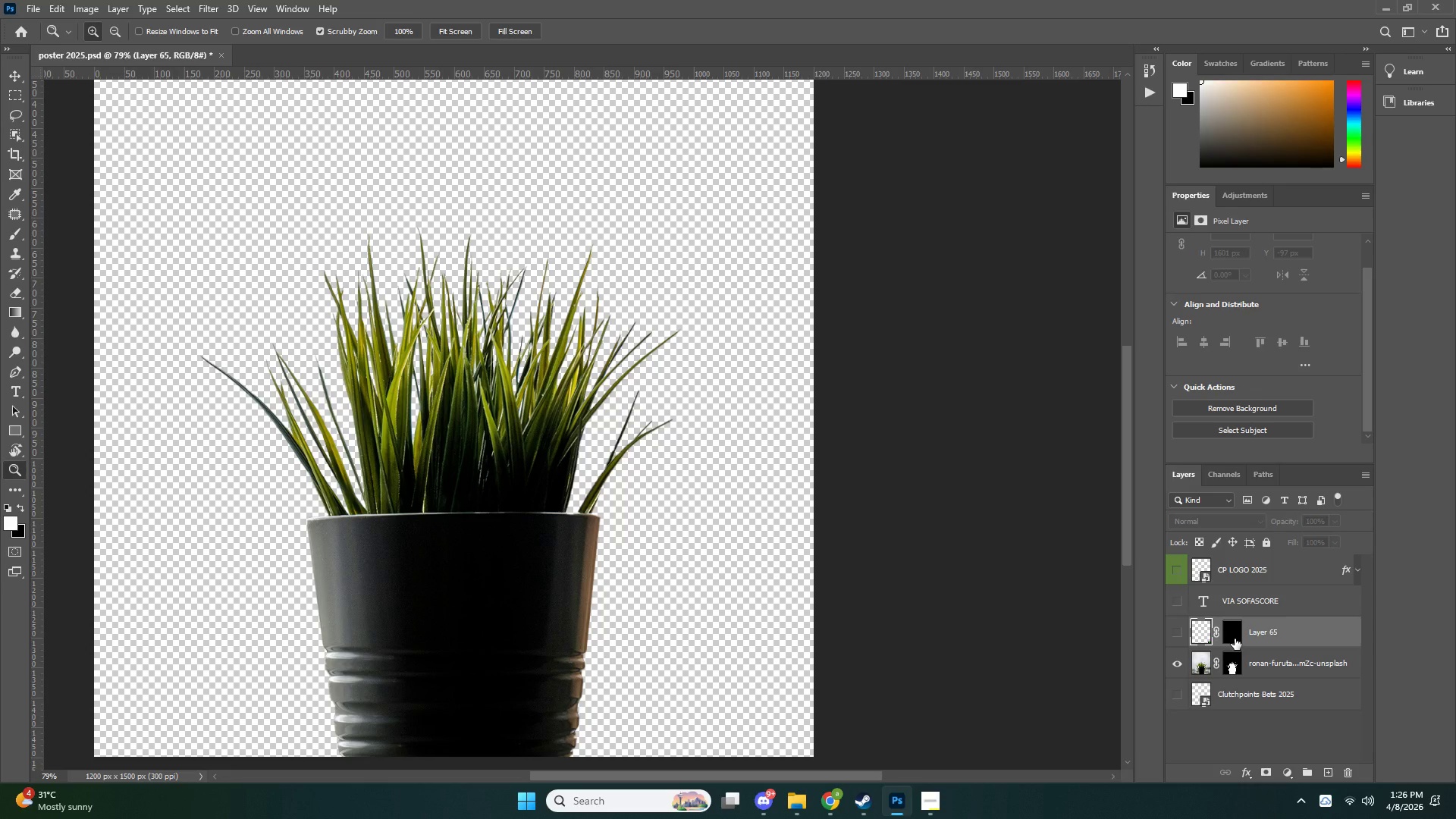 
key(Delete)
 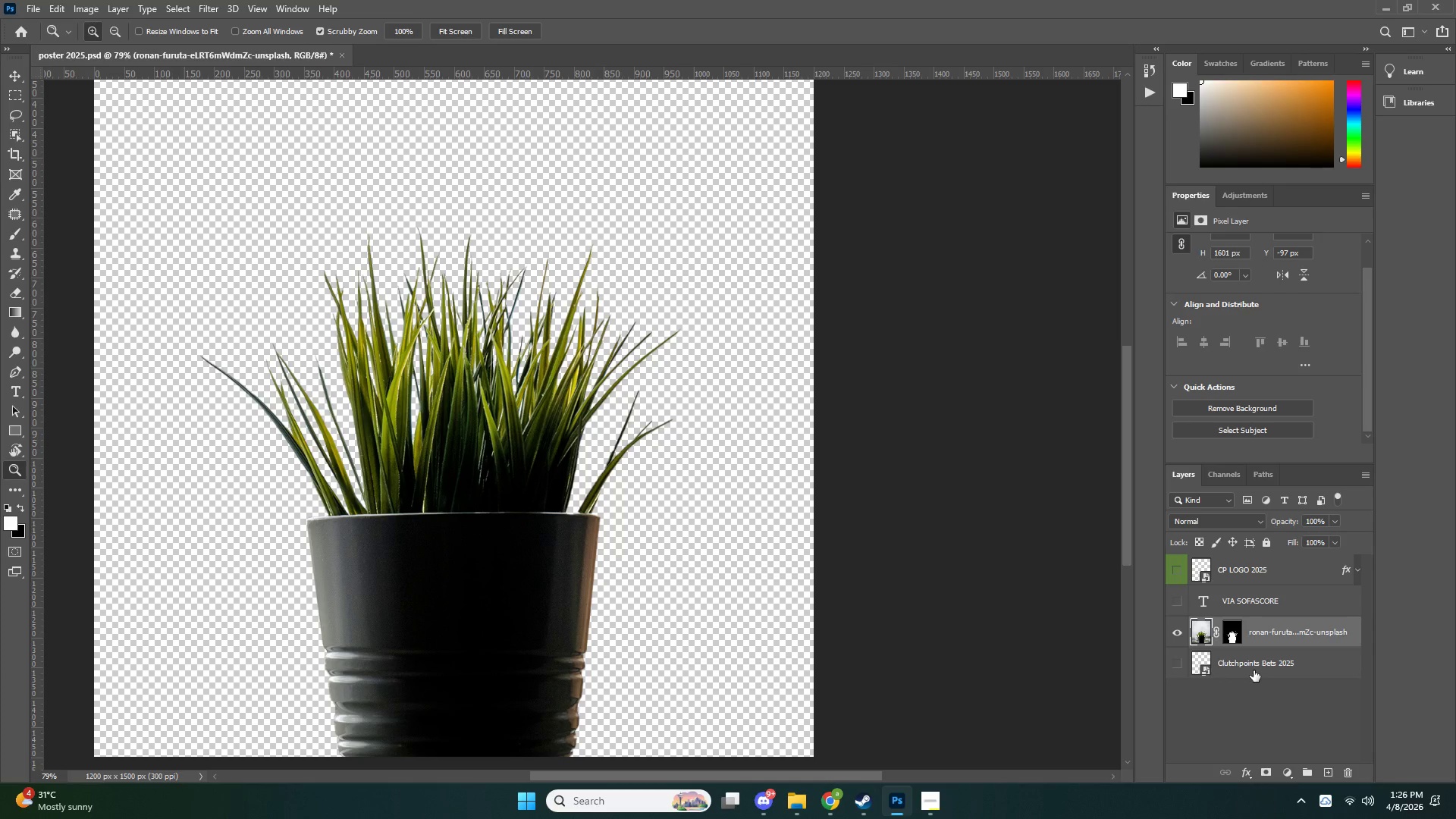 
left_click([1254, 665])
 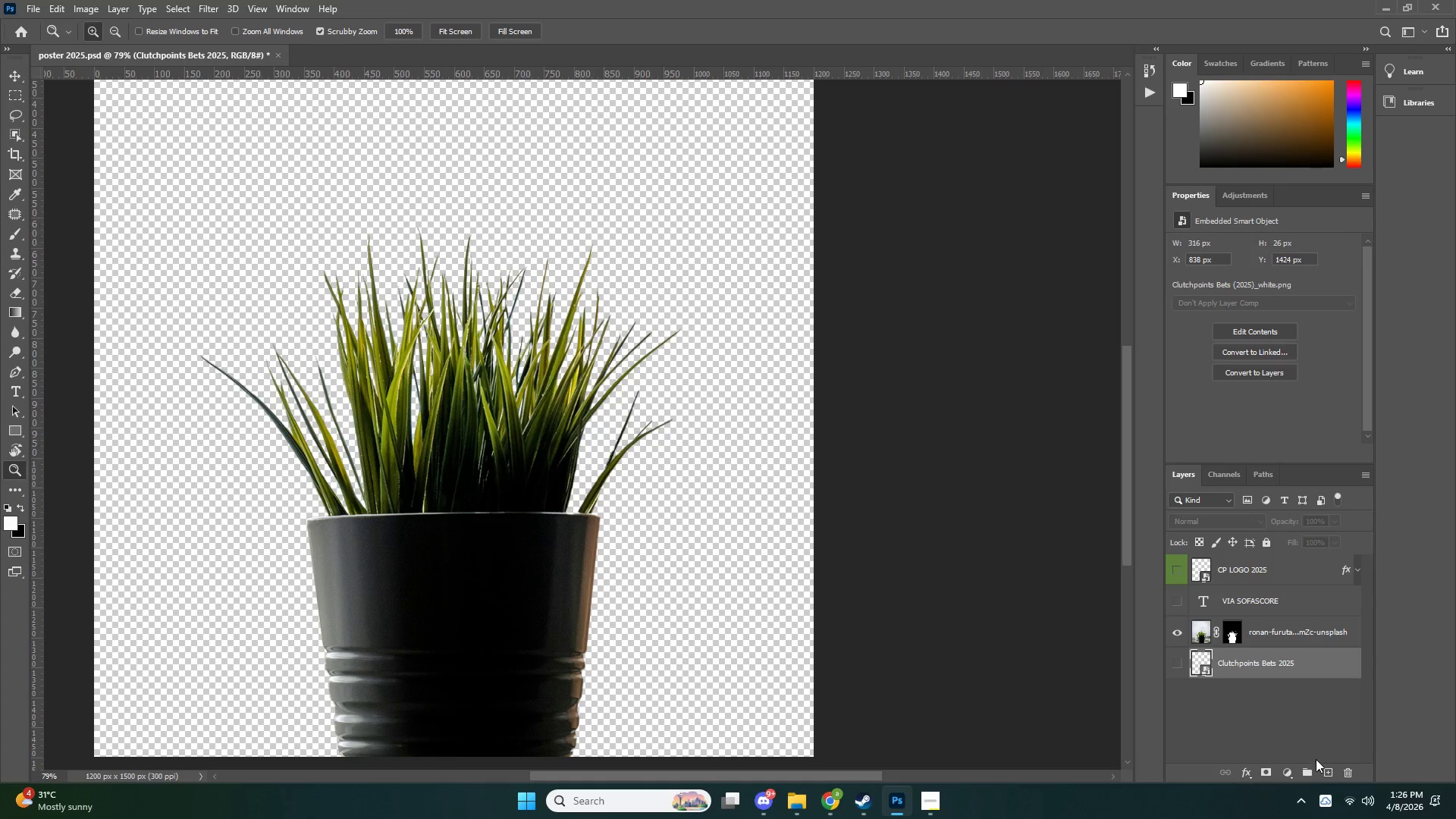 
left_click([1328, 771])
 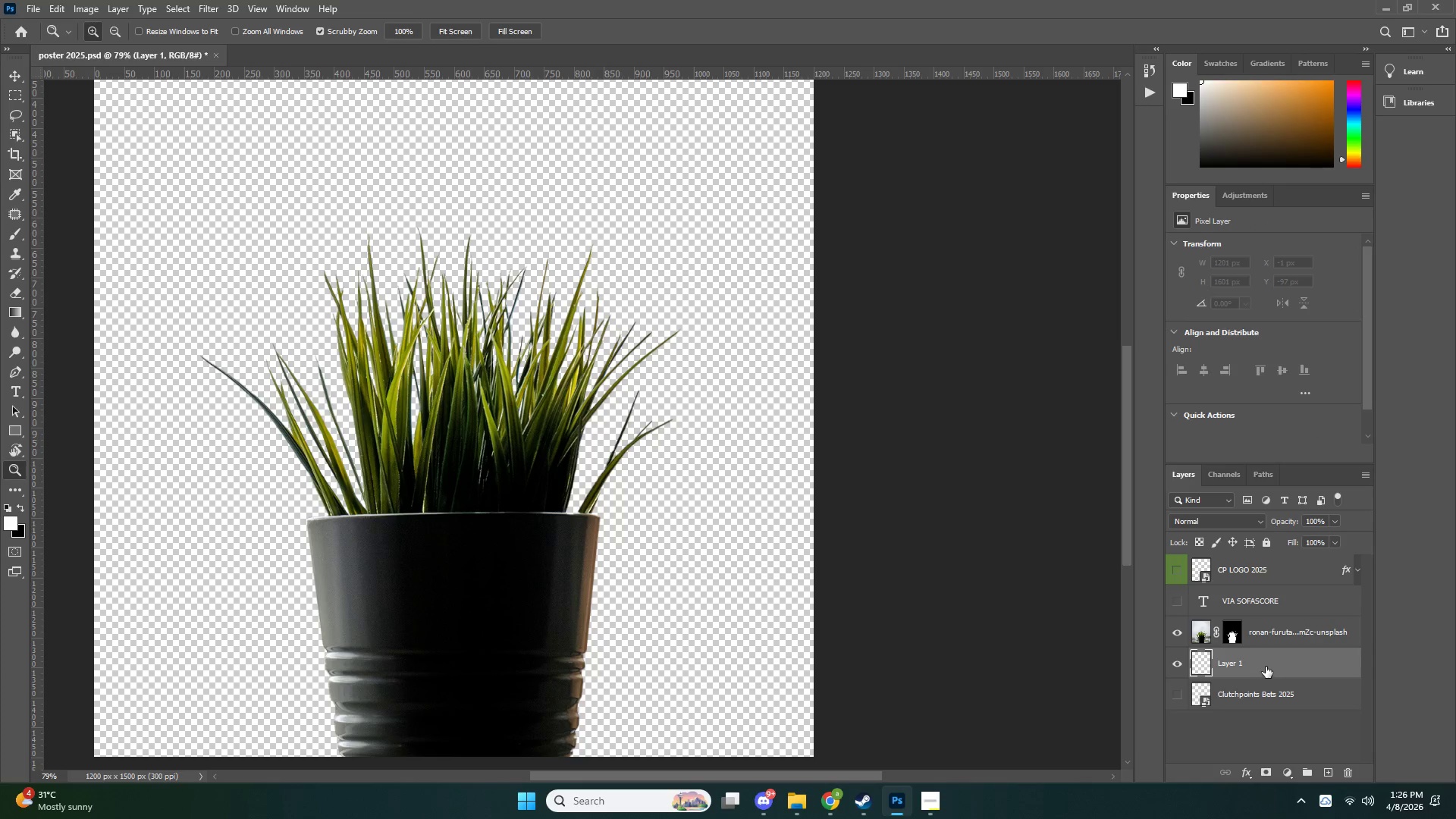 
hold_key(key=ControlLeft, duration=0.81)
 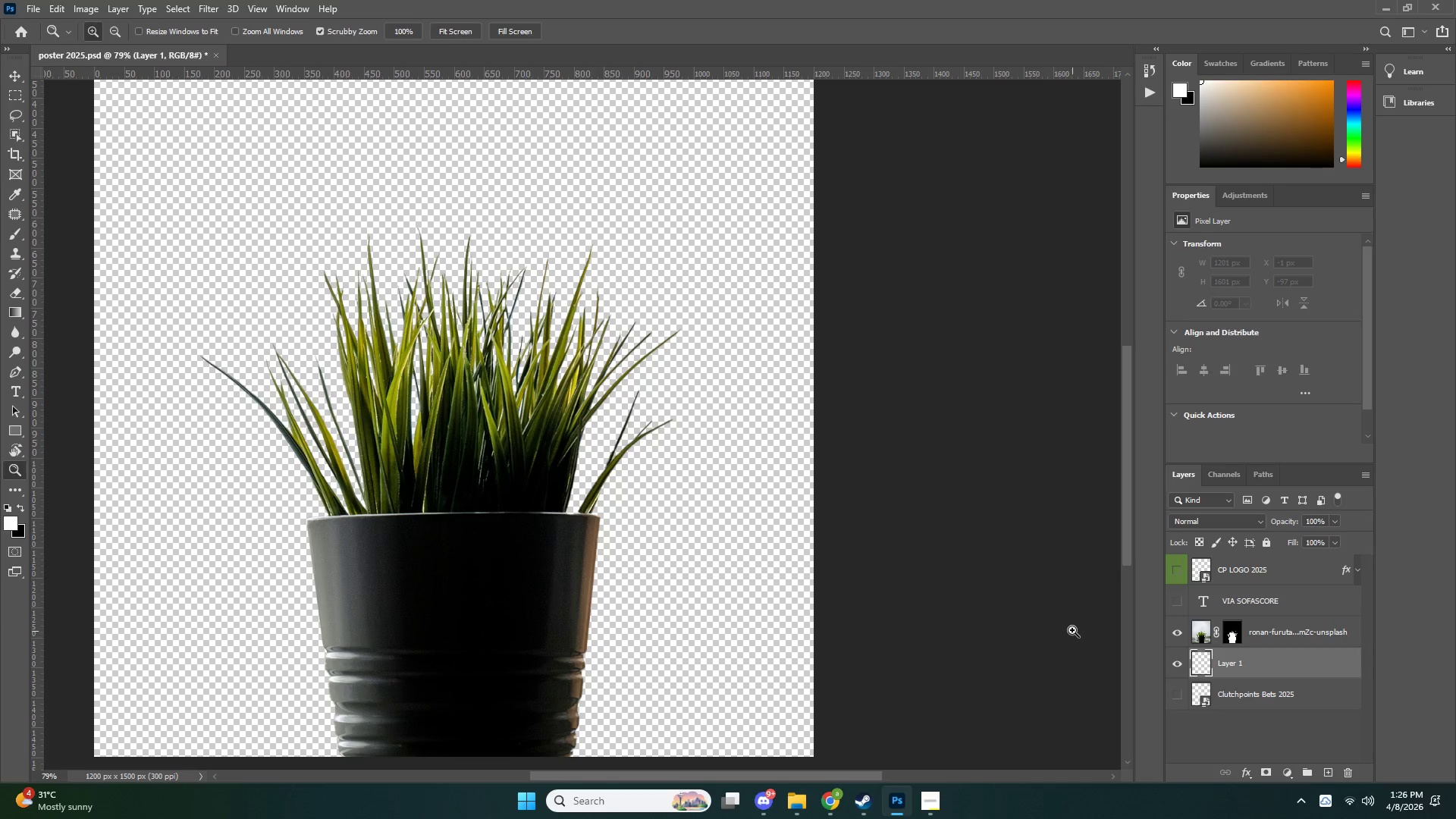 
key(B)
 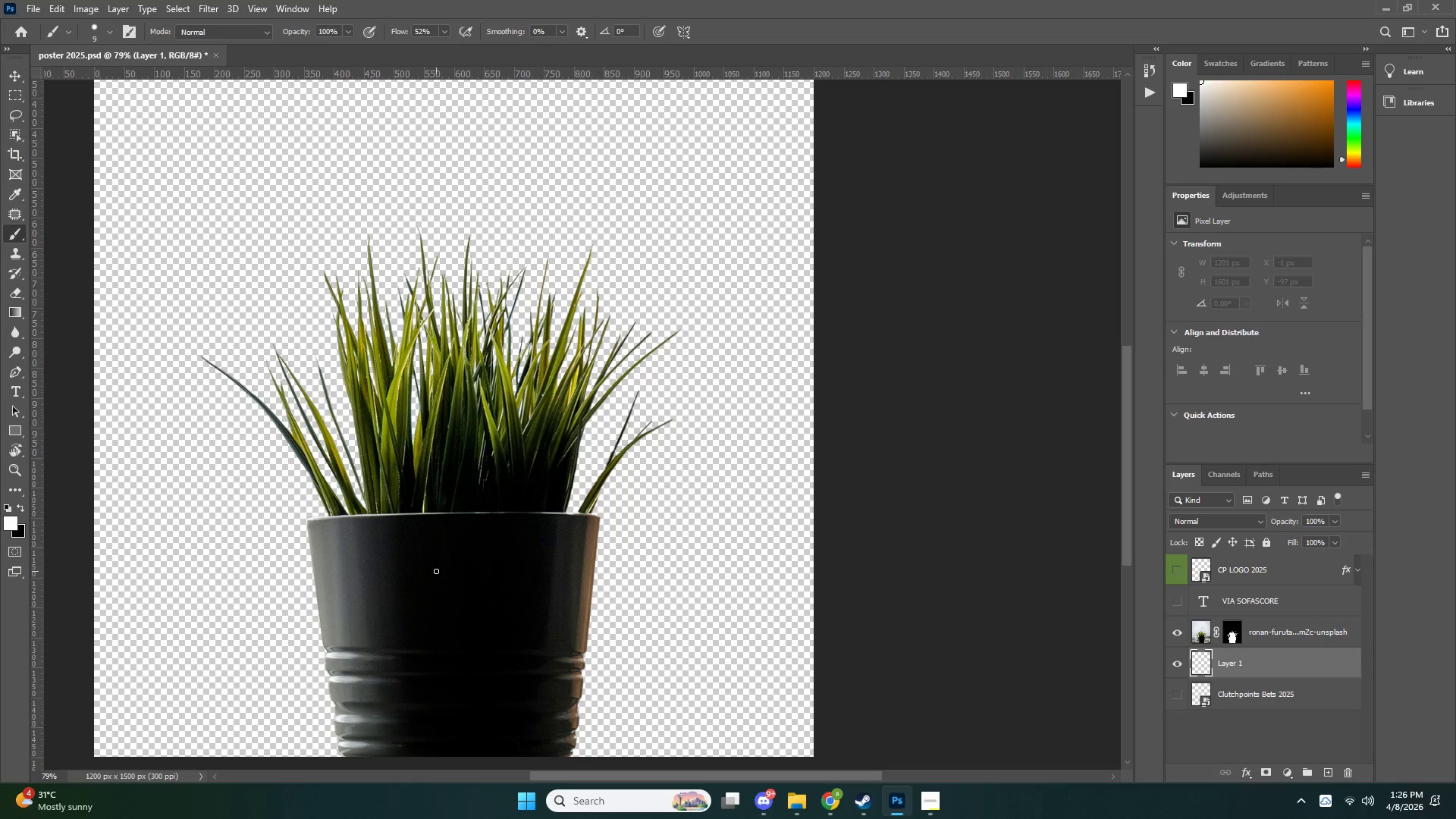 
key(Alt+AltLeft)
 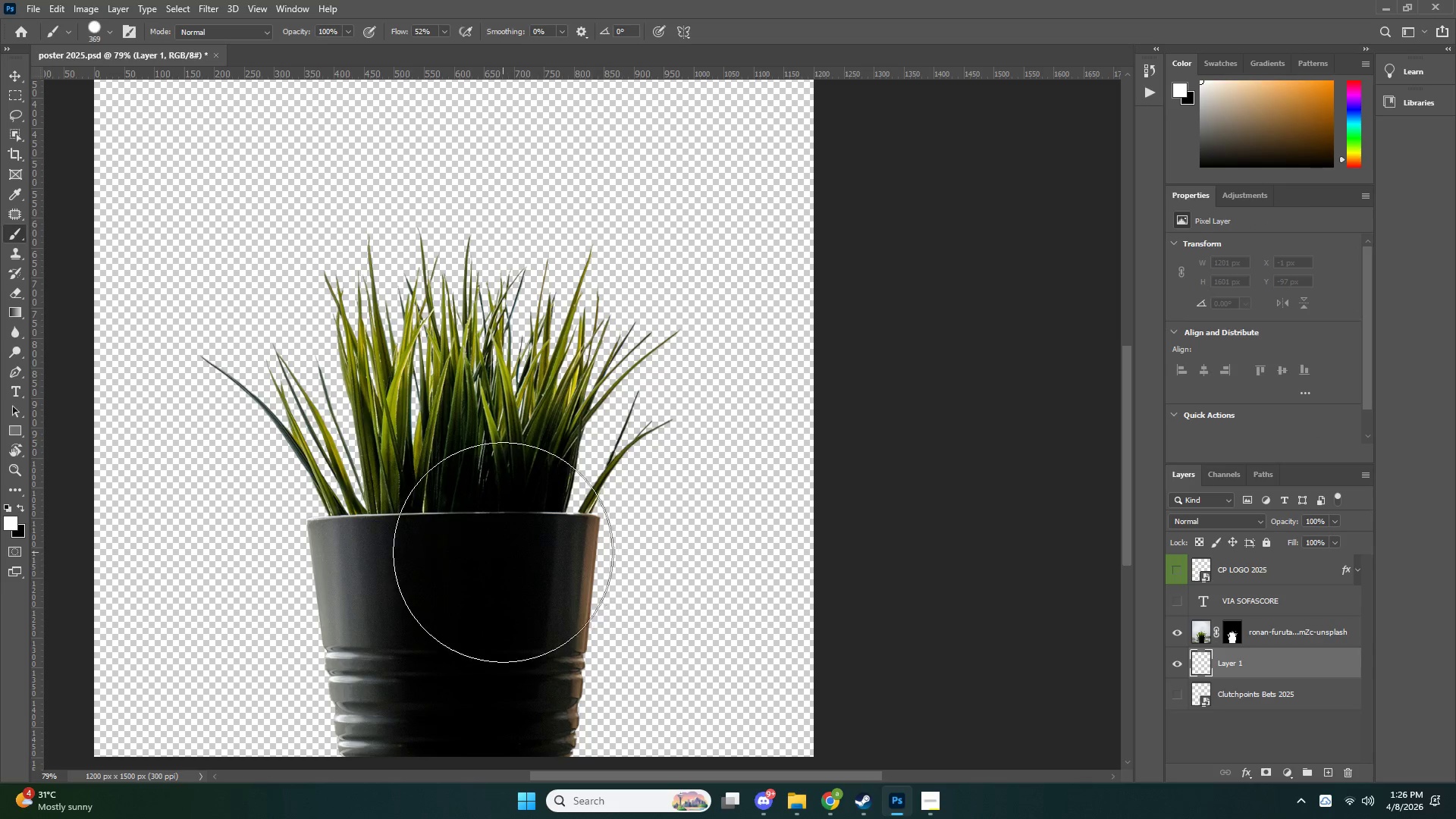 
type(zzb)
 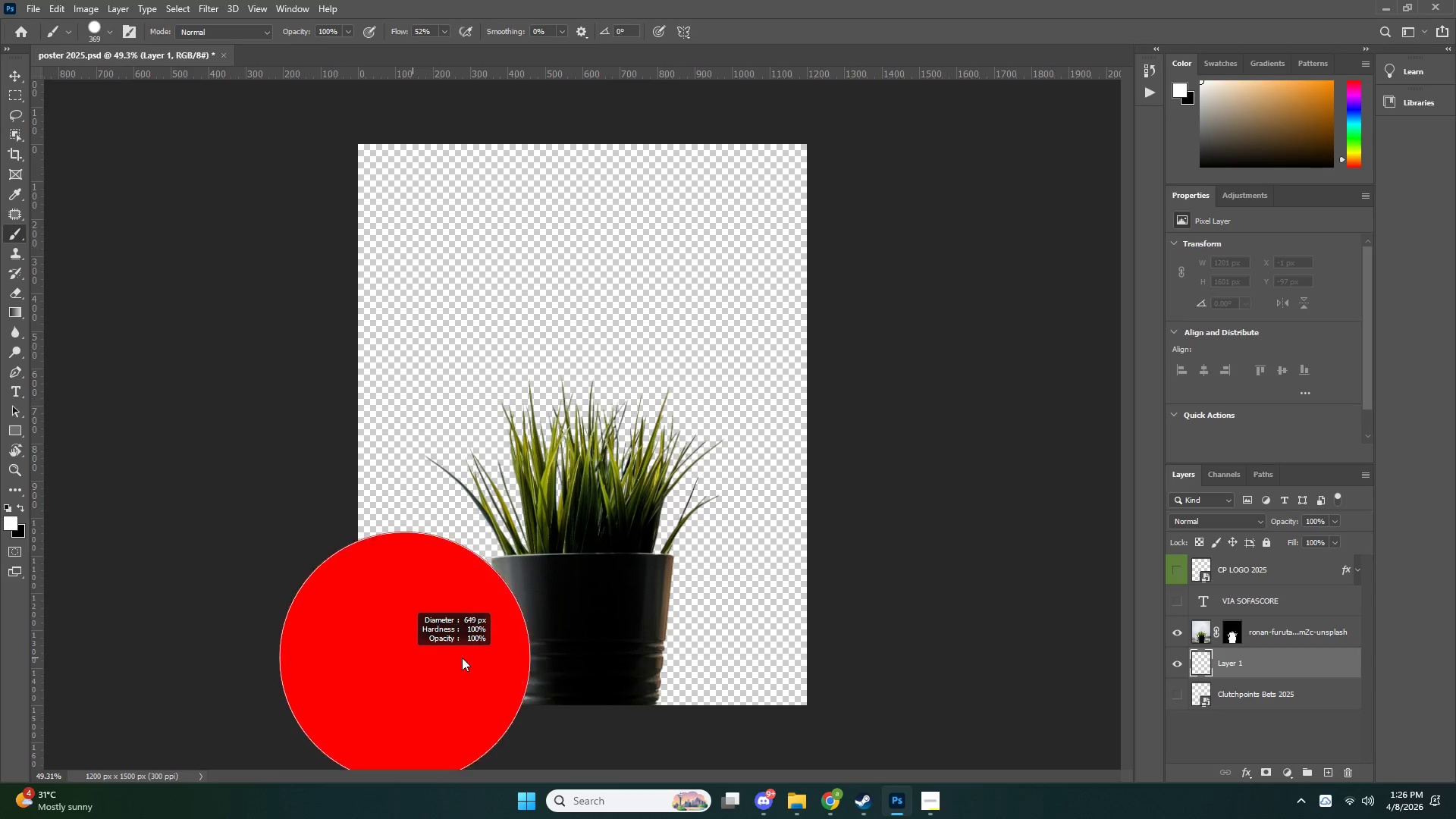 
left_click_drag(start_coordinate=[491, 542], to_coordinate=[453, 554])
 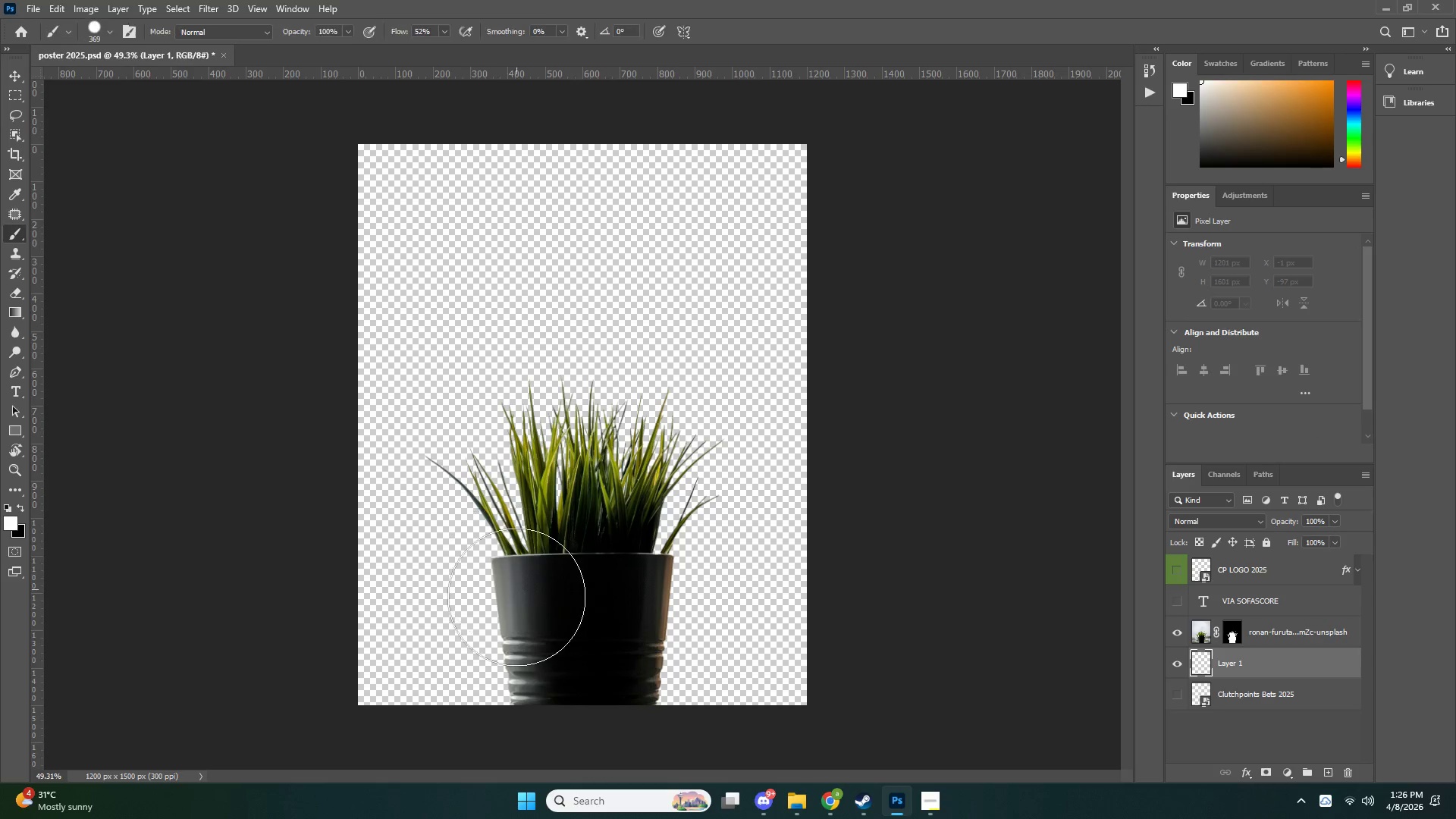 
key(Alt+AltLeft)
 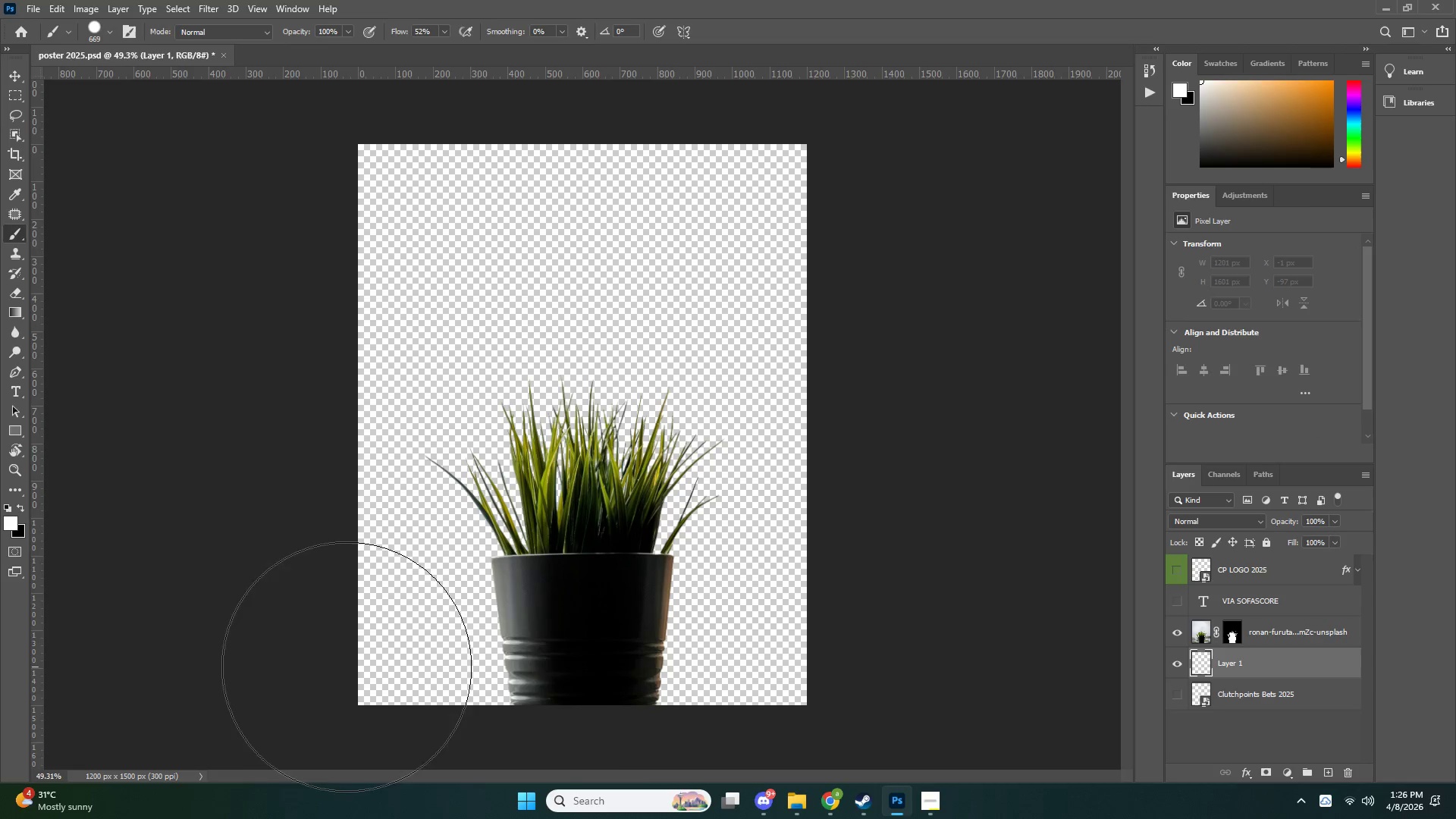 
left_click_drag(start_coordinate=[331, 673], to_coordinate=[972, 168])
 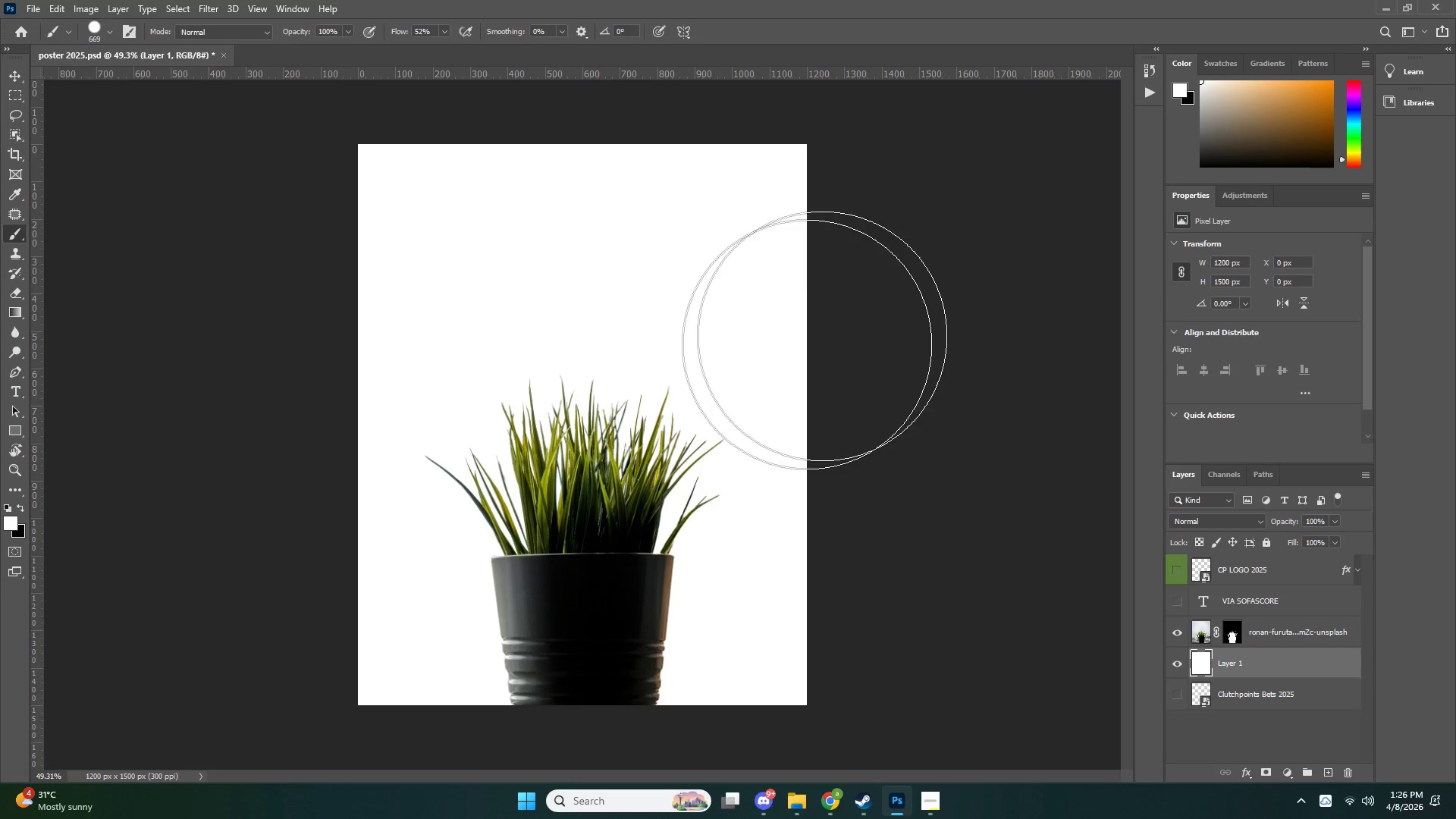 
key(Z)
 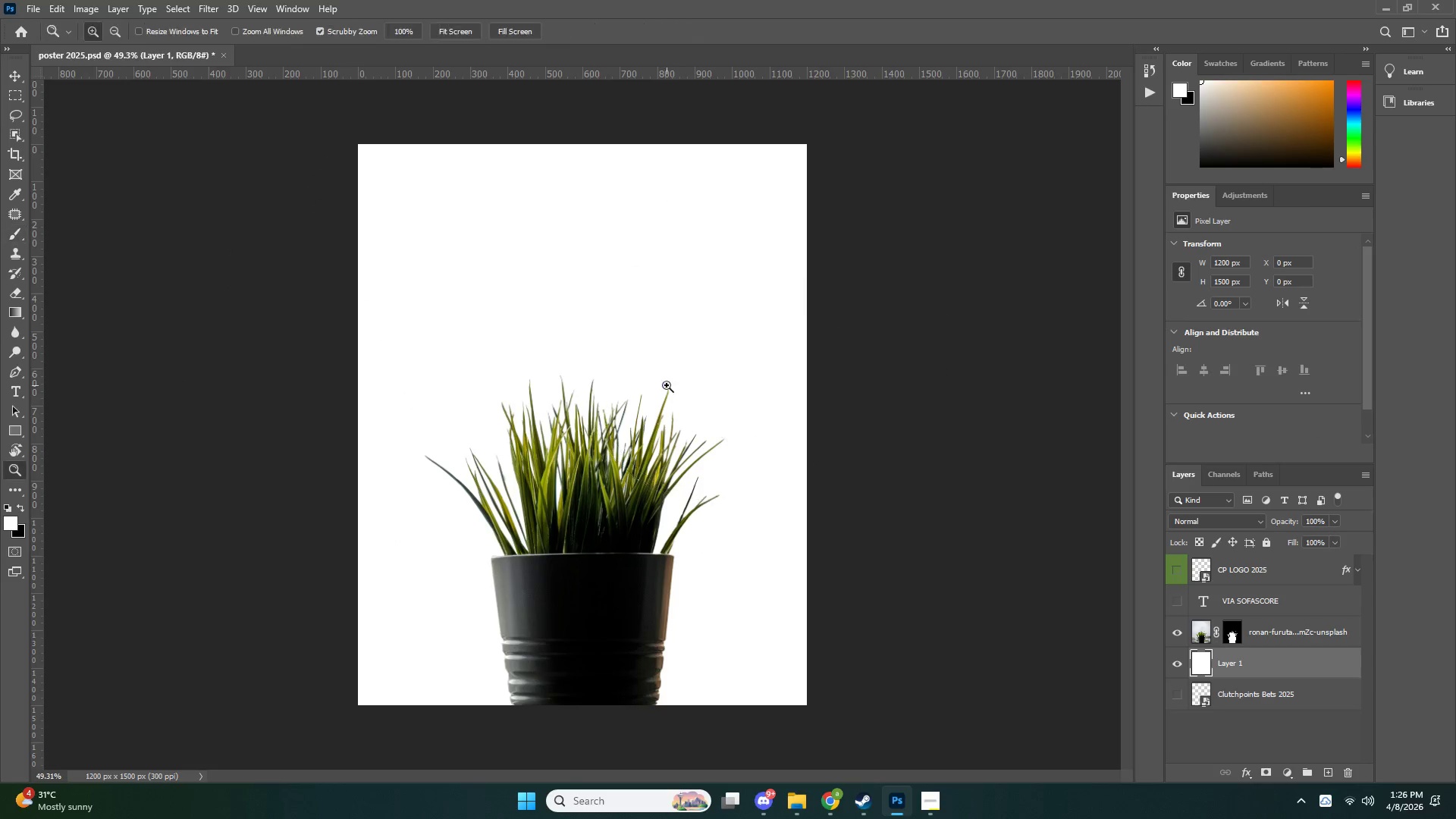 
left_click_drag(start_coordinate=[674, 391], to_coordinate=[704, 387])
 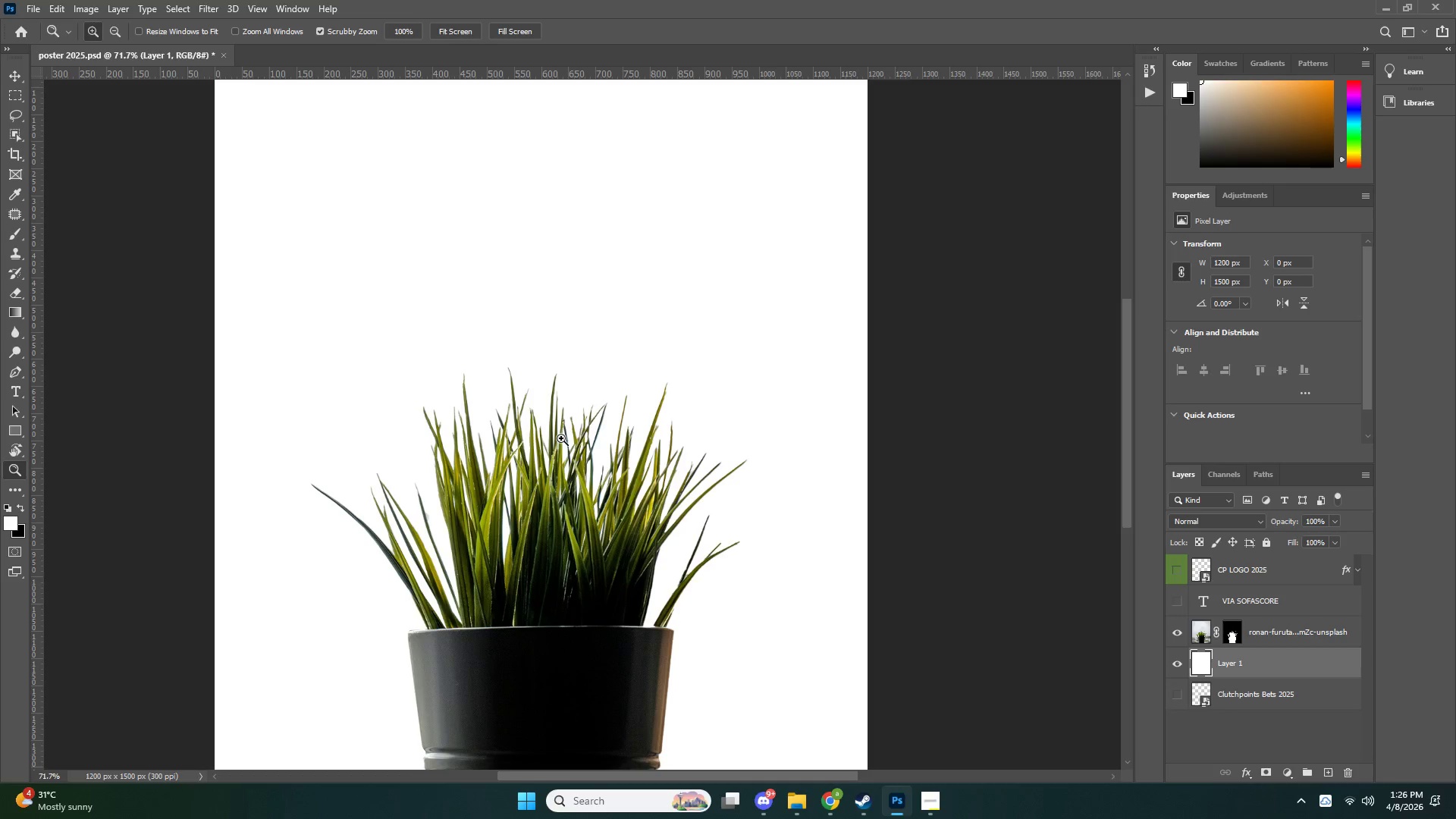 
left_click_drag(start_coordinate=[486, 479], to_coordinate=[522, 469])
 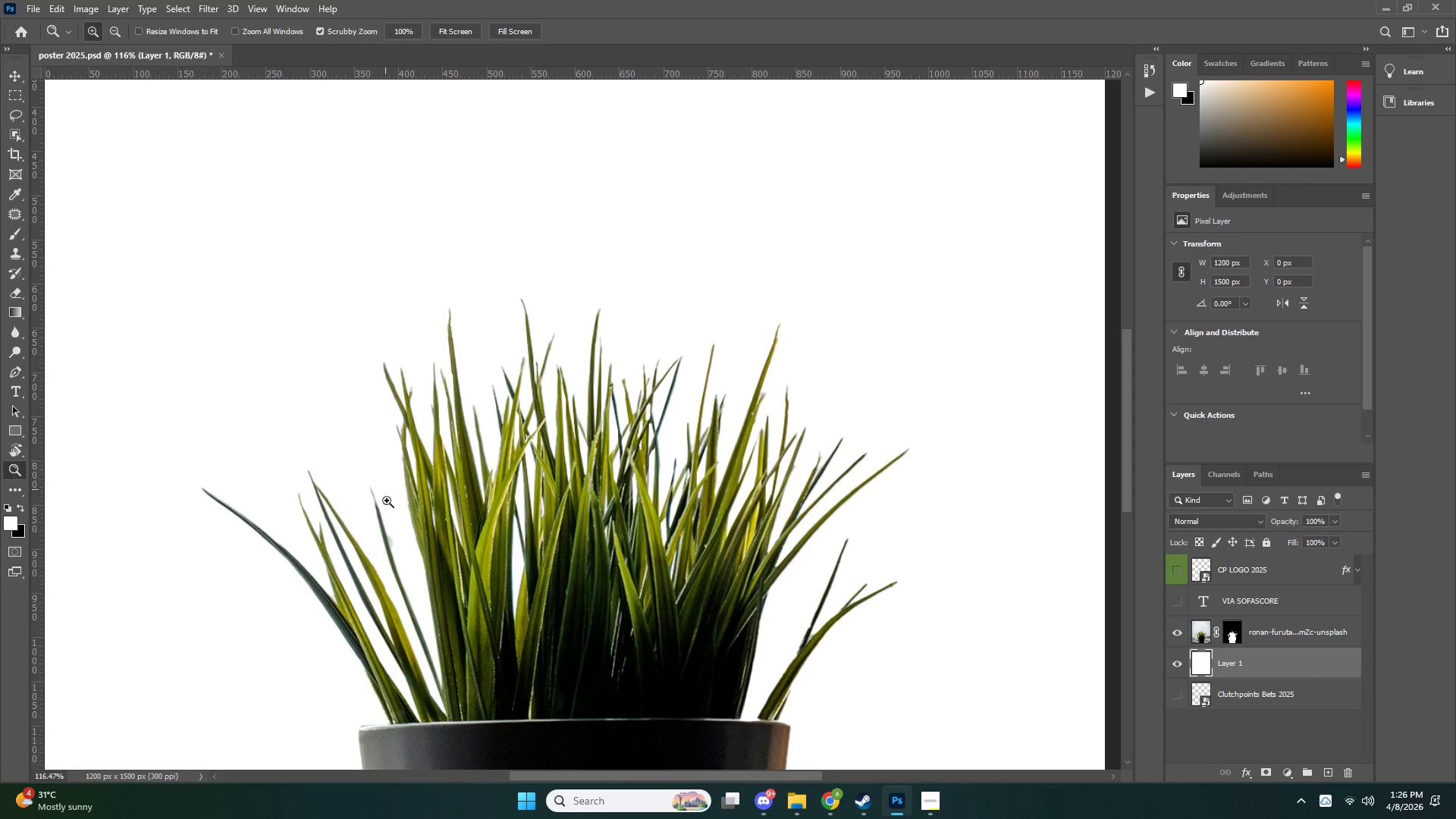 
left_click_drag(start_coordinate=[398, 560], to_coordinate=[445, 529])
 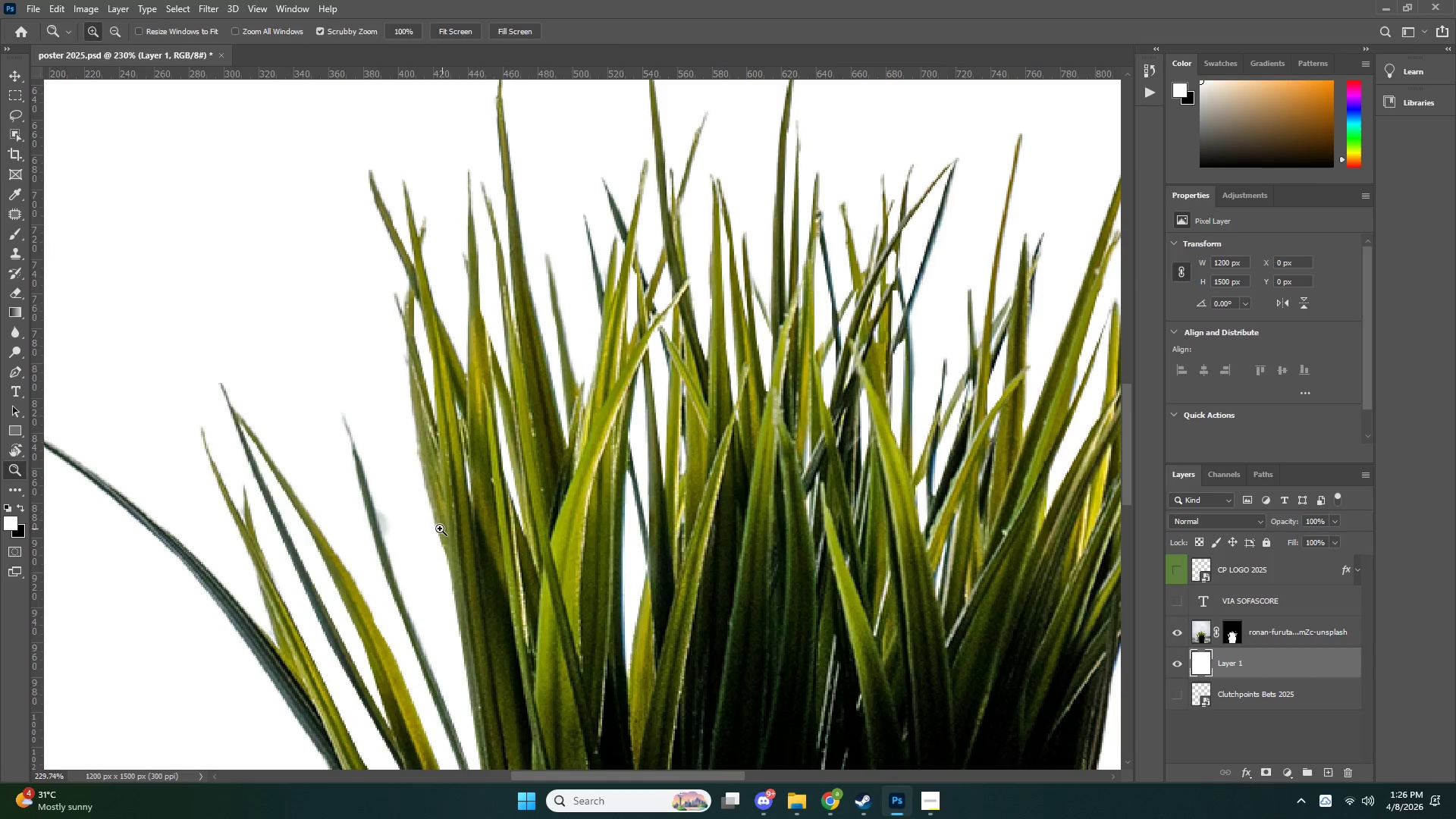 
type(ve)
 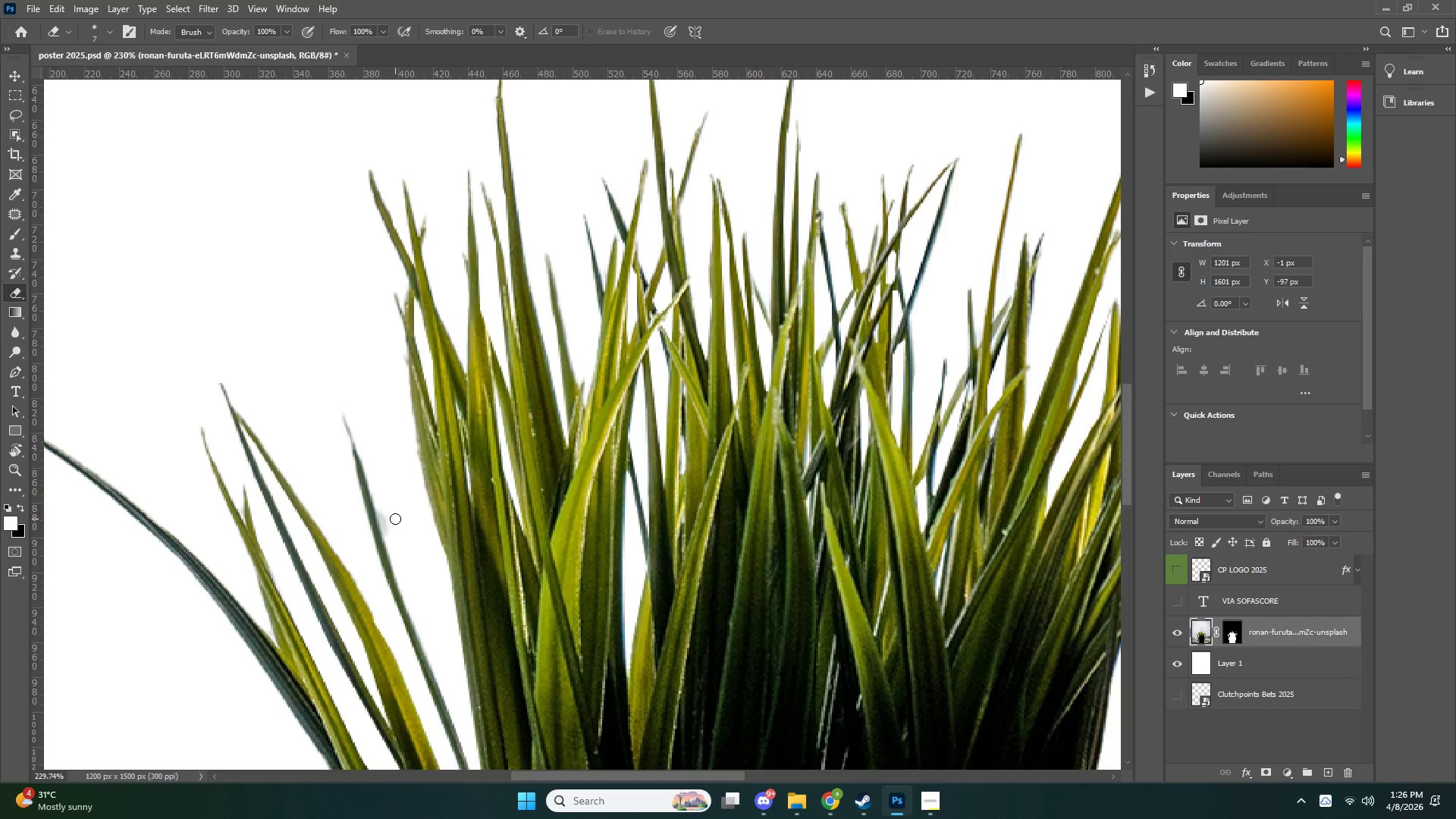 
key(Alt+AltLeft)
 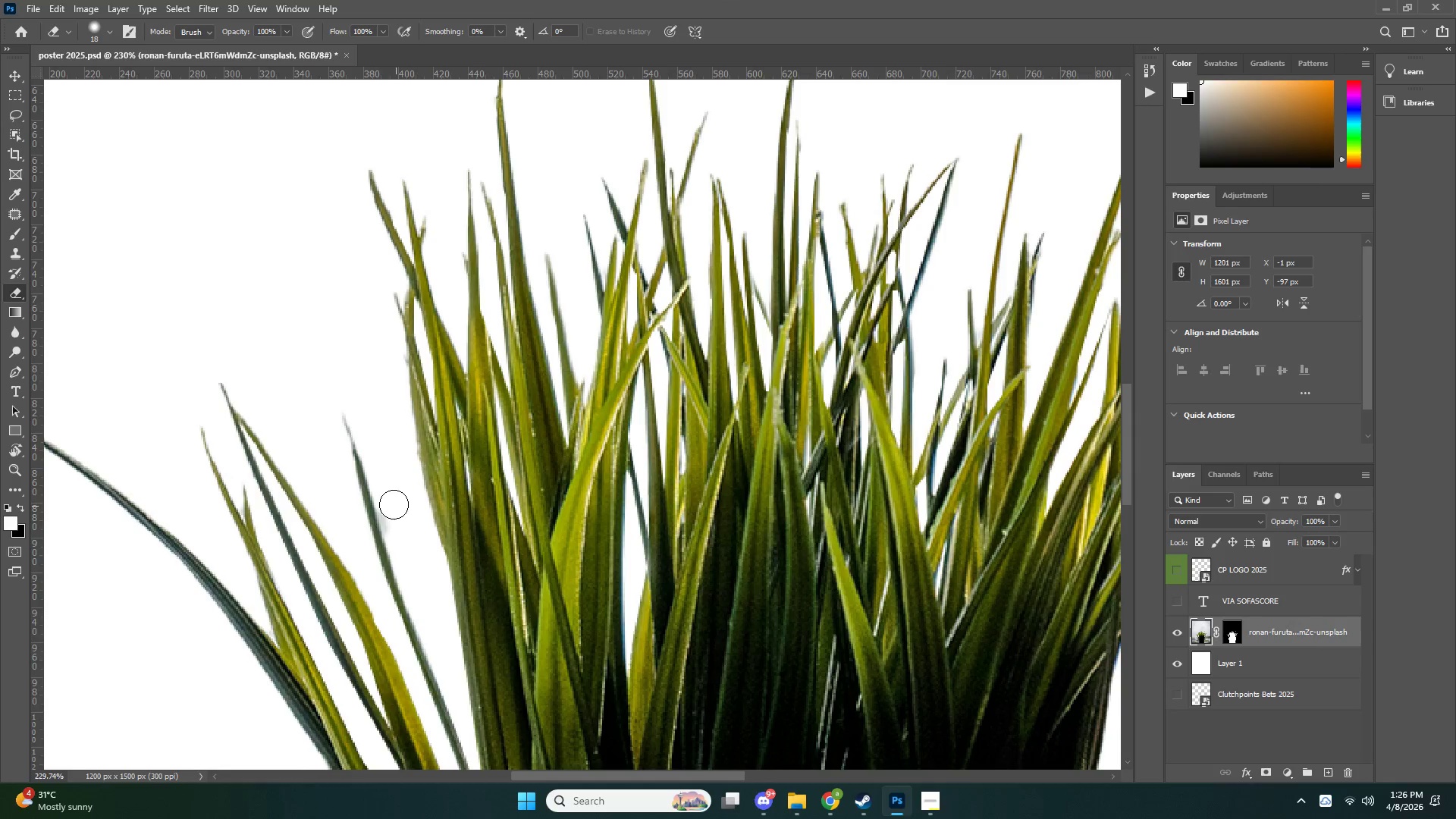 
left_click_drag(start_coordinate=[393, 504], to_coordinate=[411, 573])
 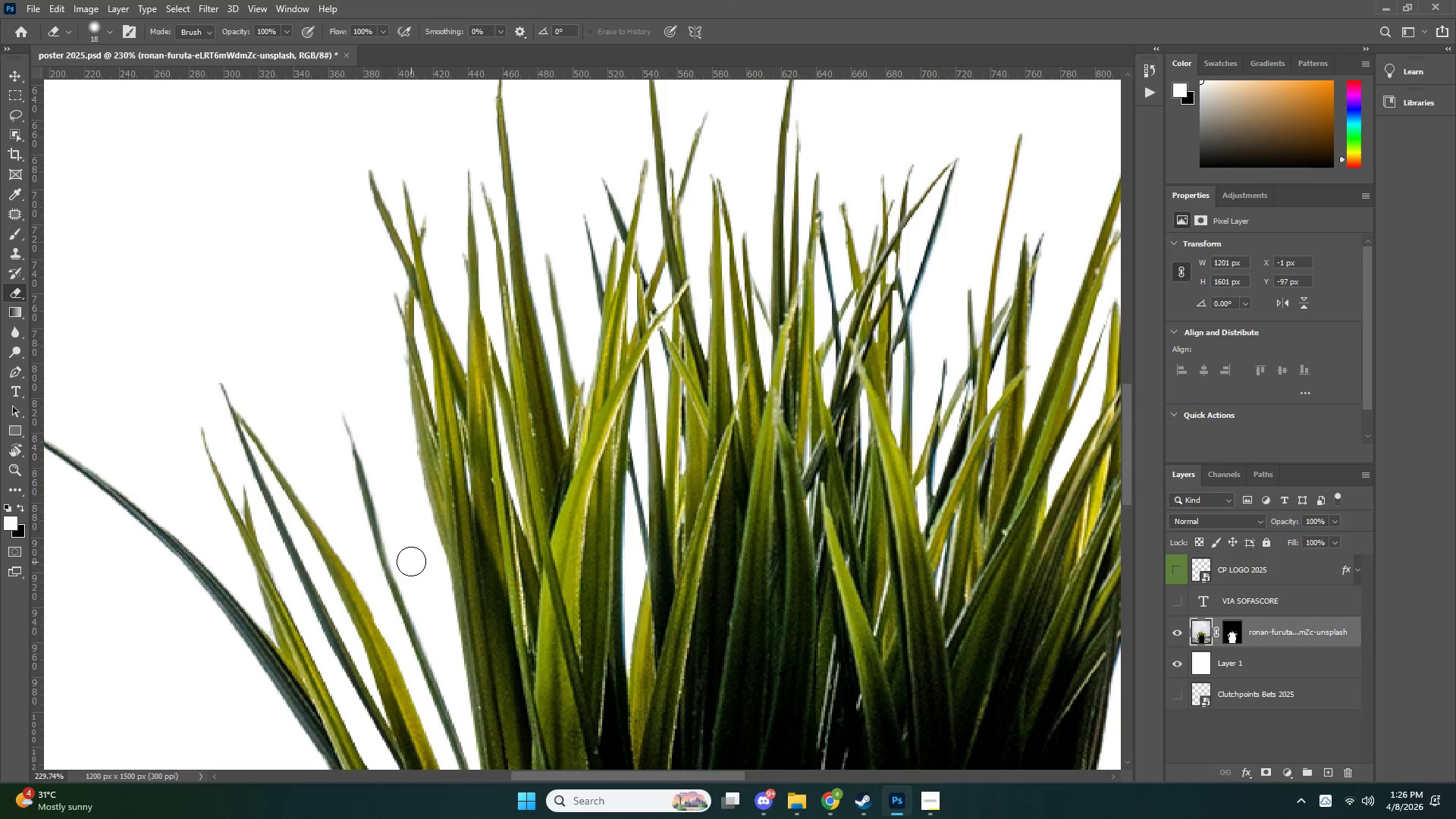 
key(Control+Z)
 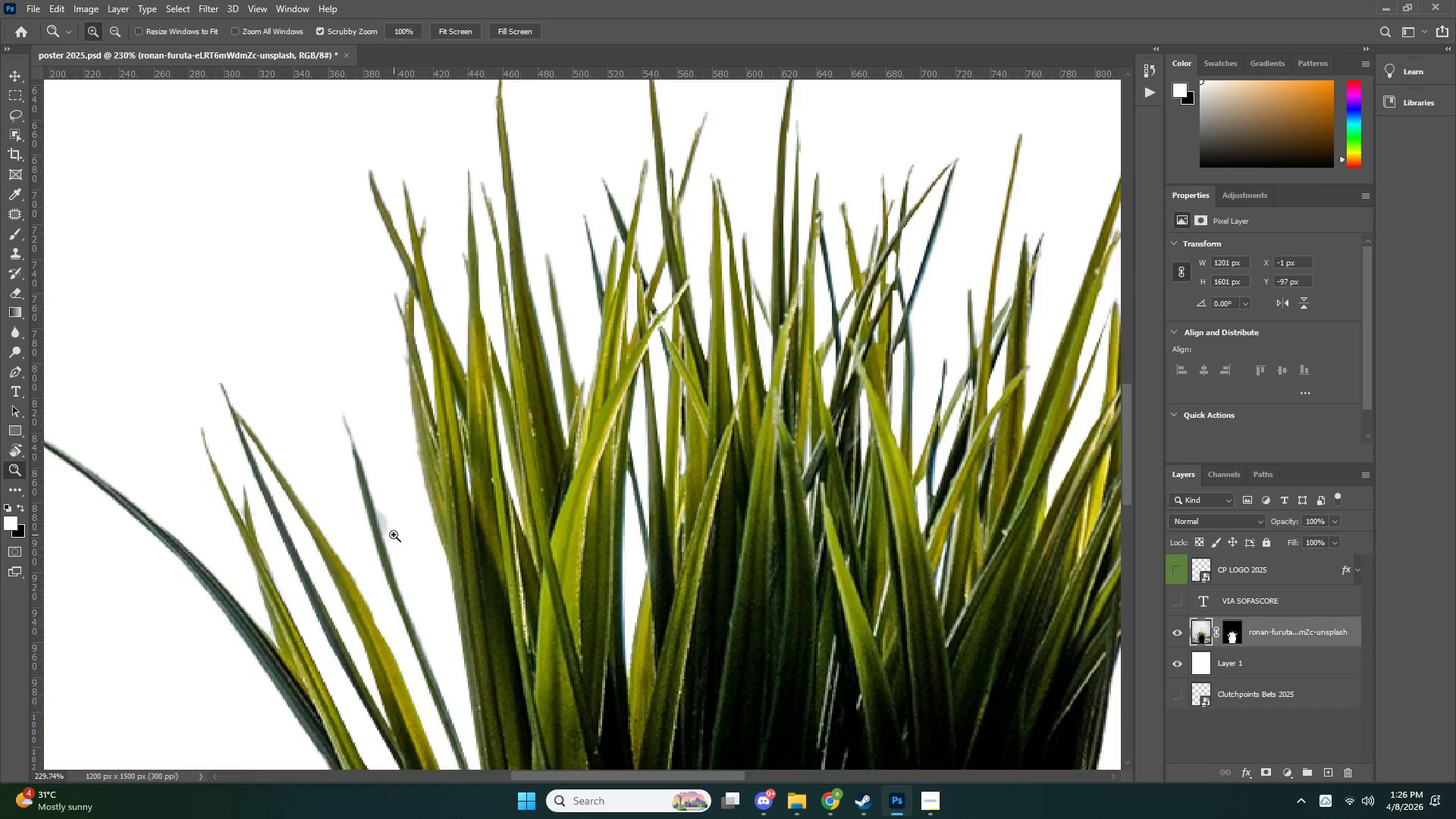 
key(Control+ControlLeft)
 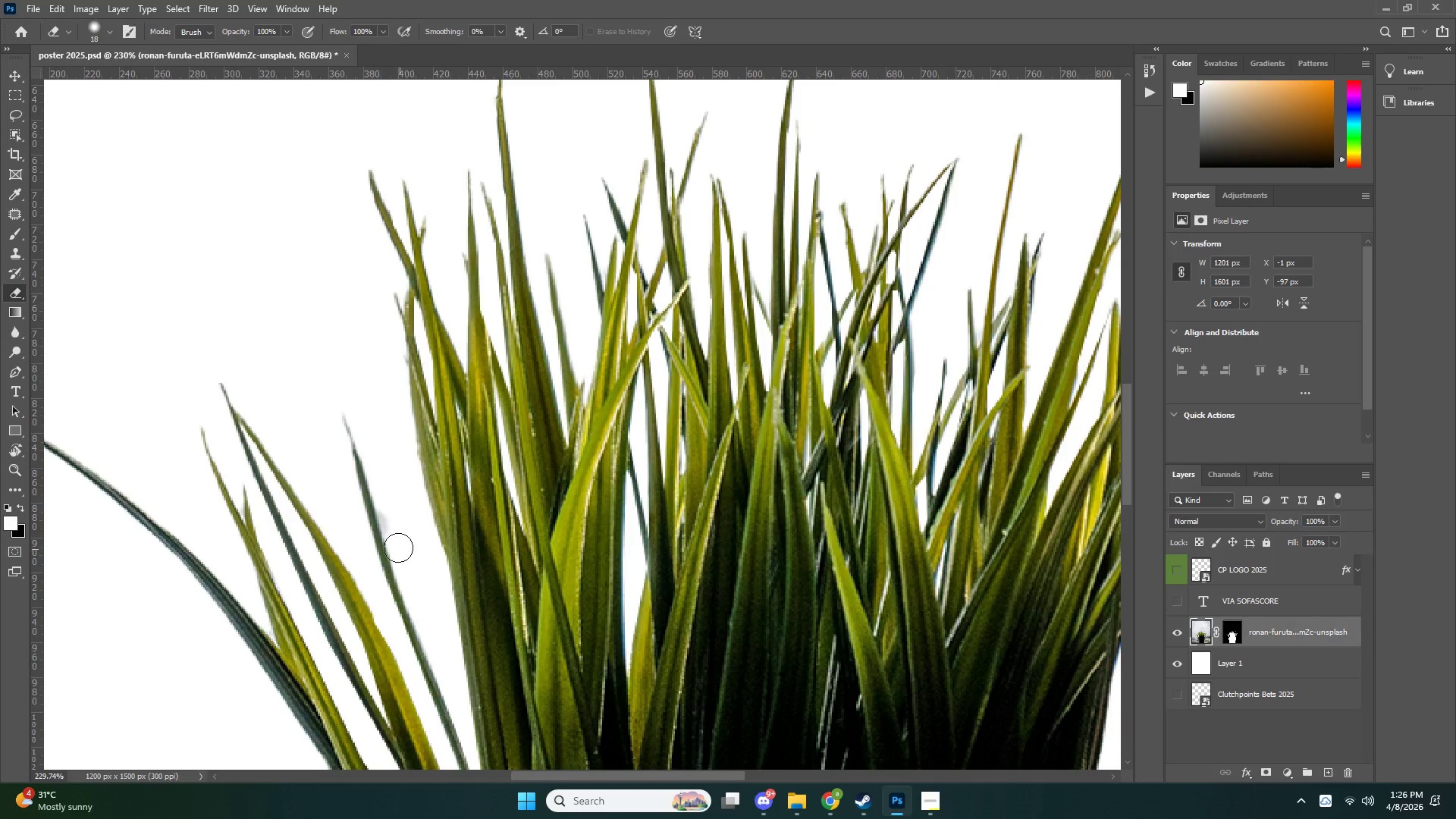 
type(zp)
 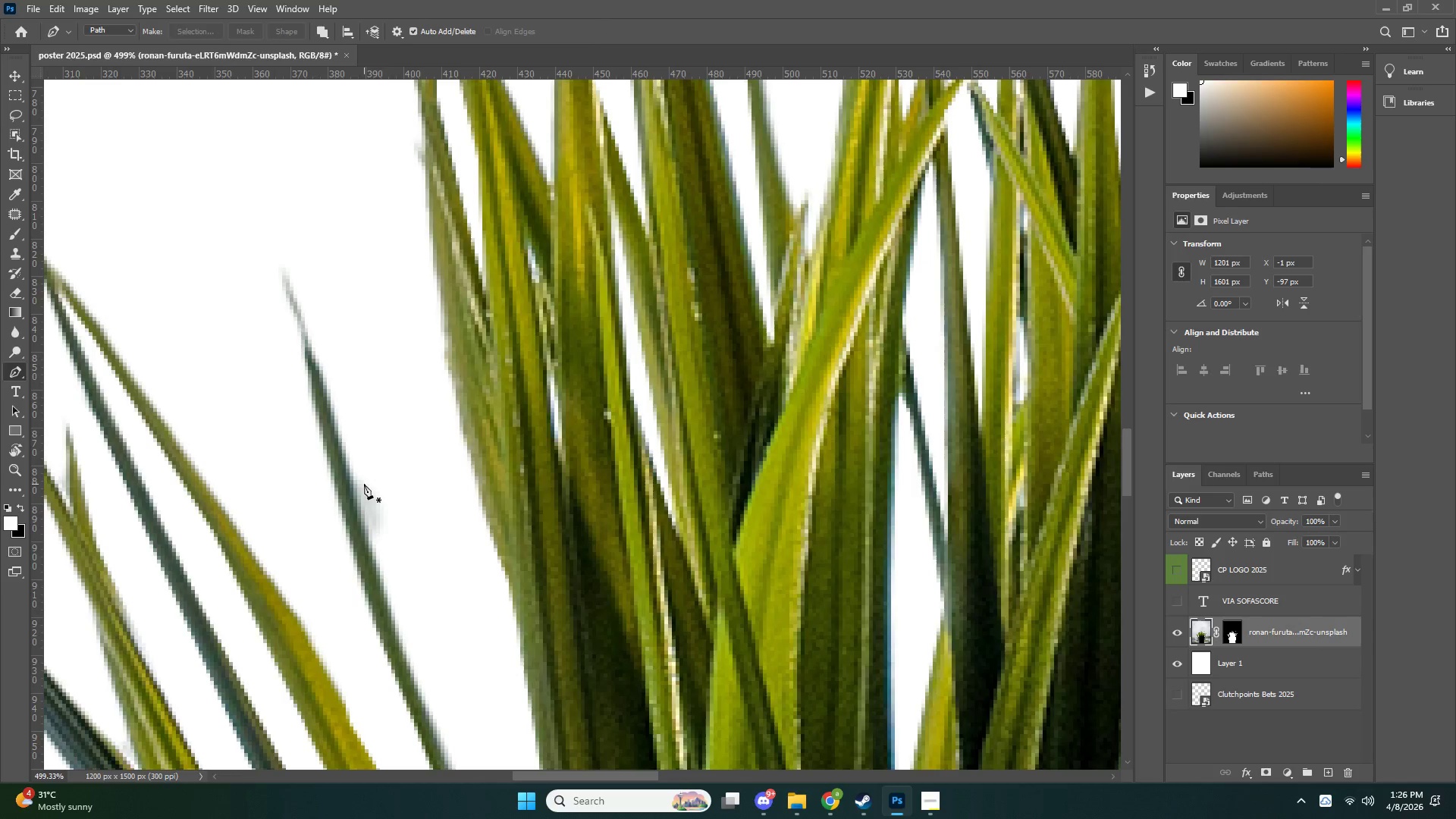 
left_click_drag(start_coordinate=[394, 535], to_coordinate=[450, 522])
 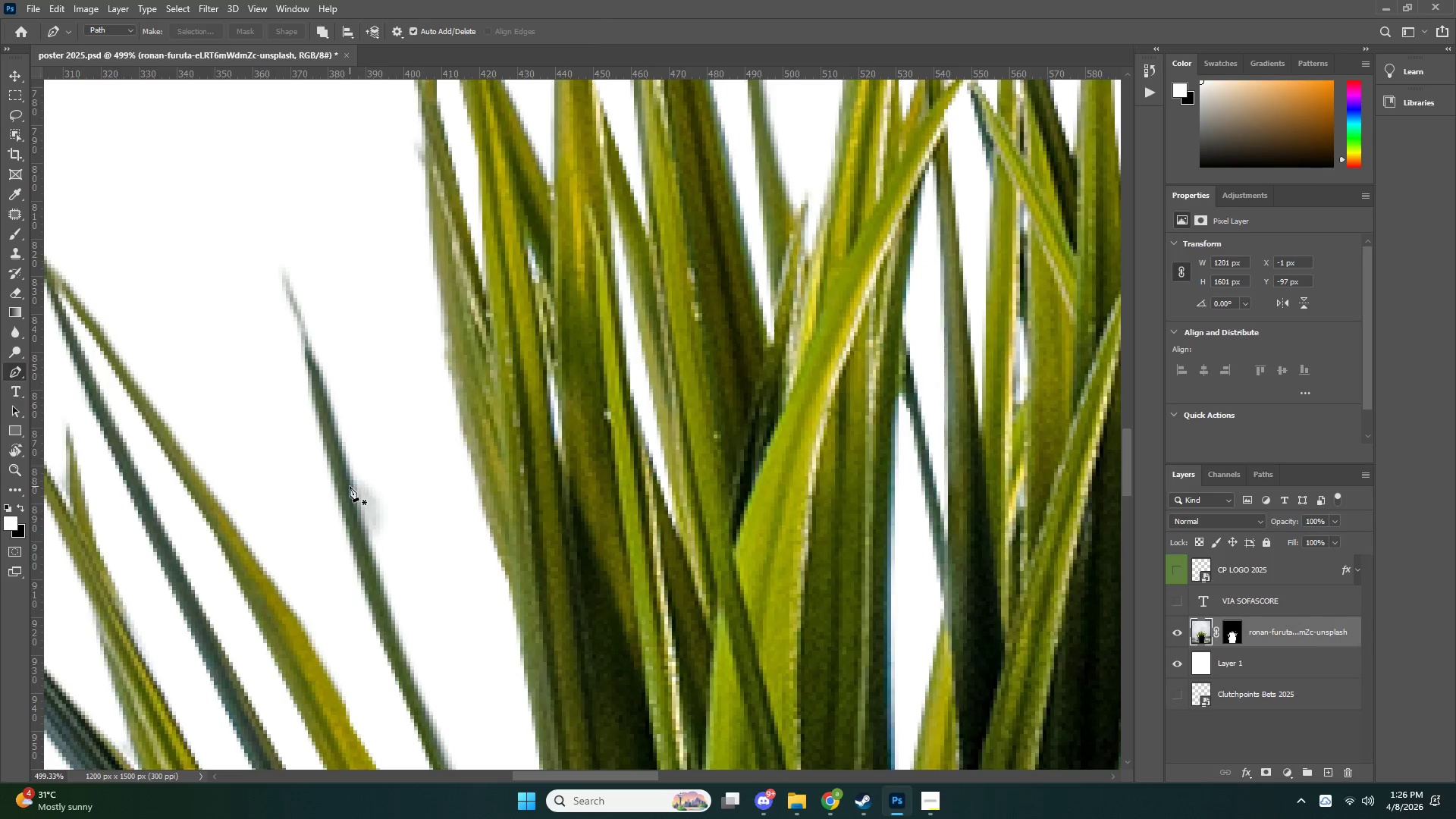 
left_click([353, 483])
 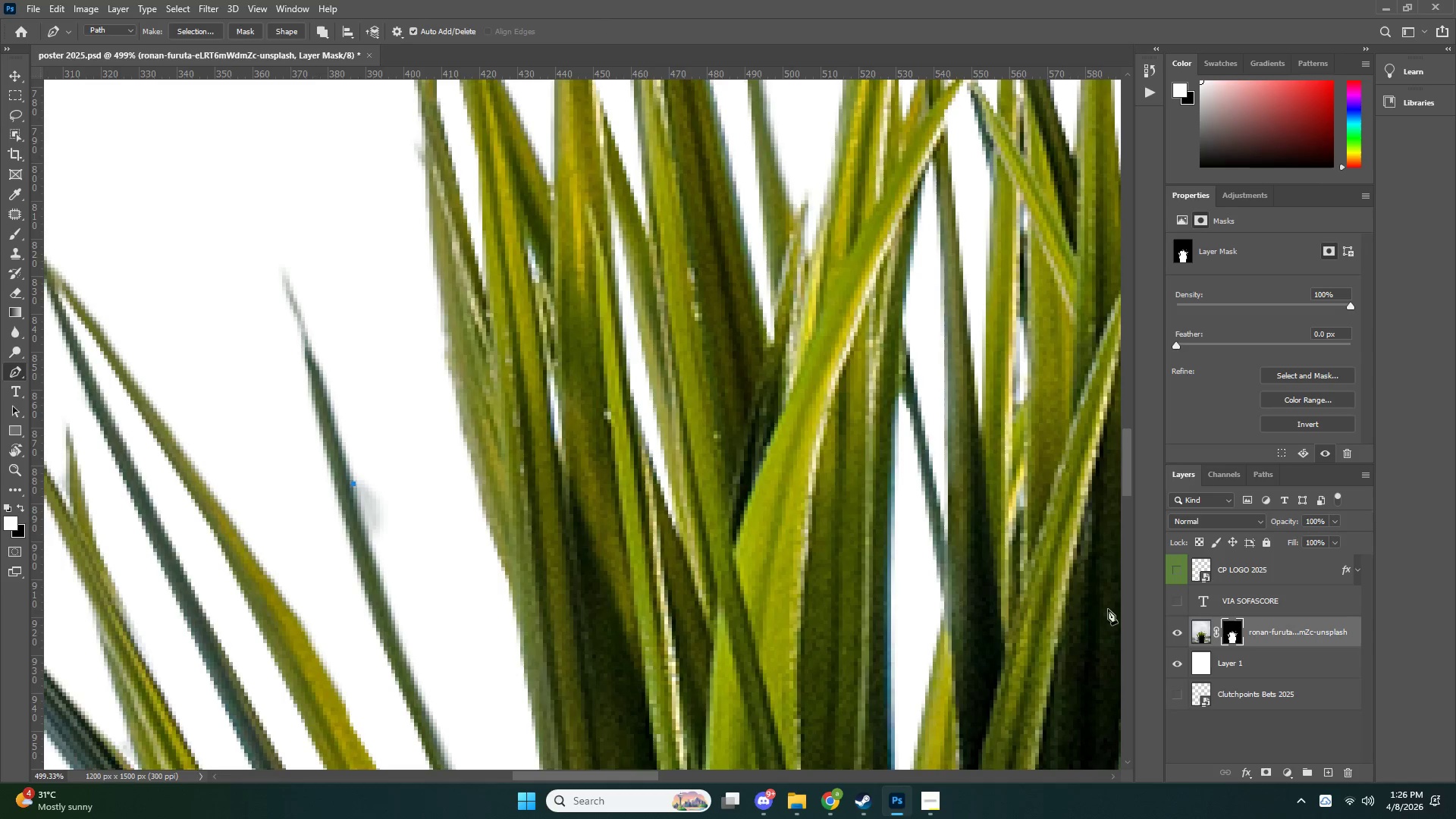 
left_click_drag(start_coordinate=[369, 435], to_coordinate=[402, 460])
 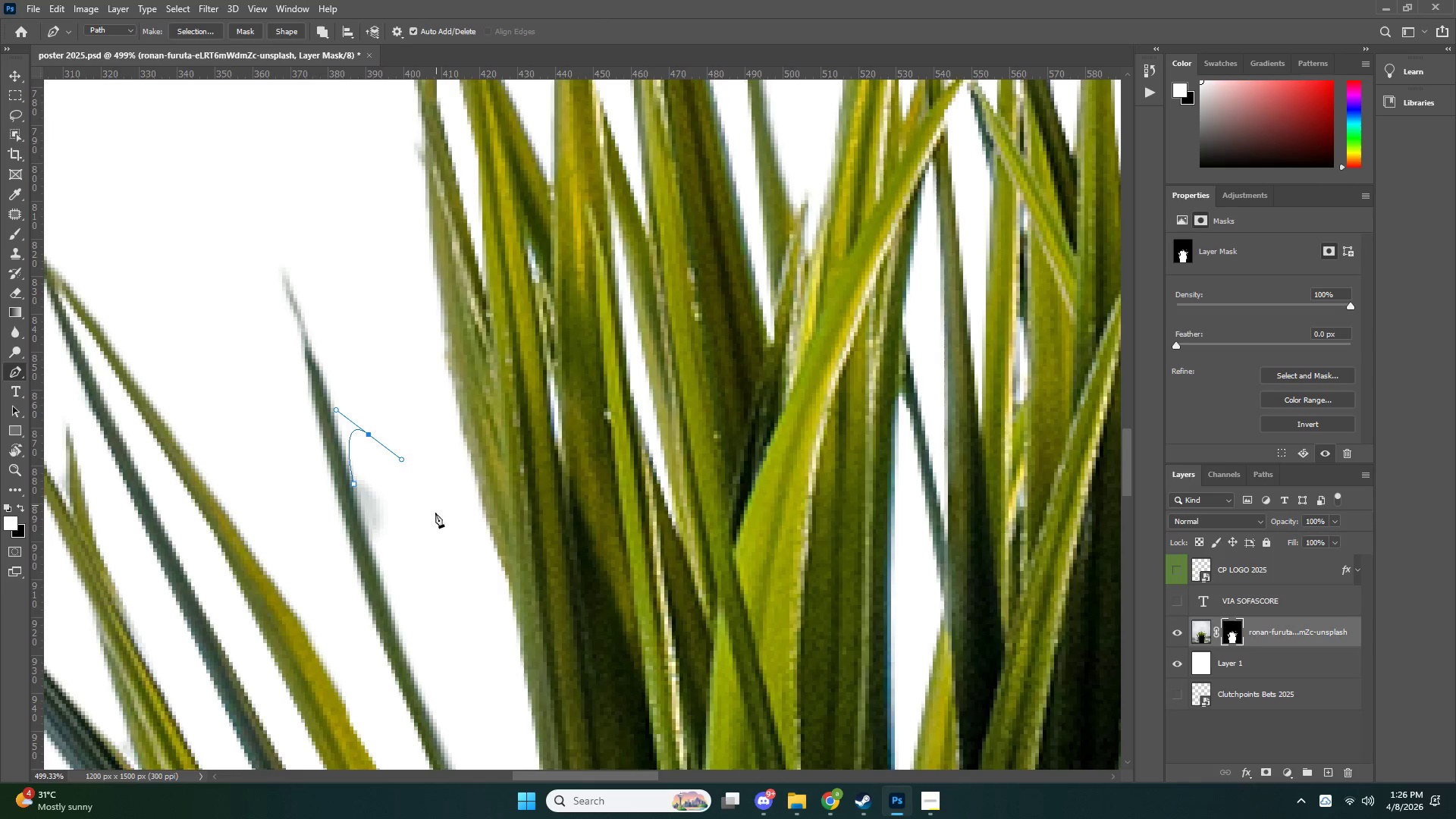 
left_click_drag(start_coordinate=[434, 526], to_coordinate=[427, 557])
 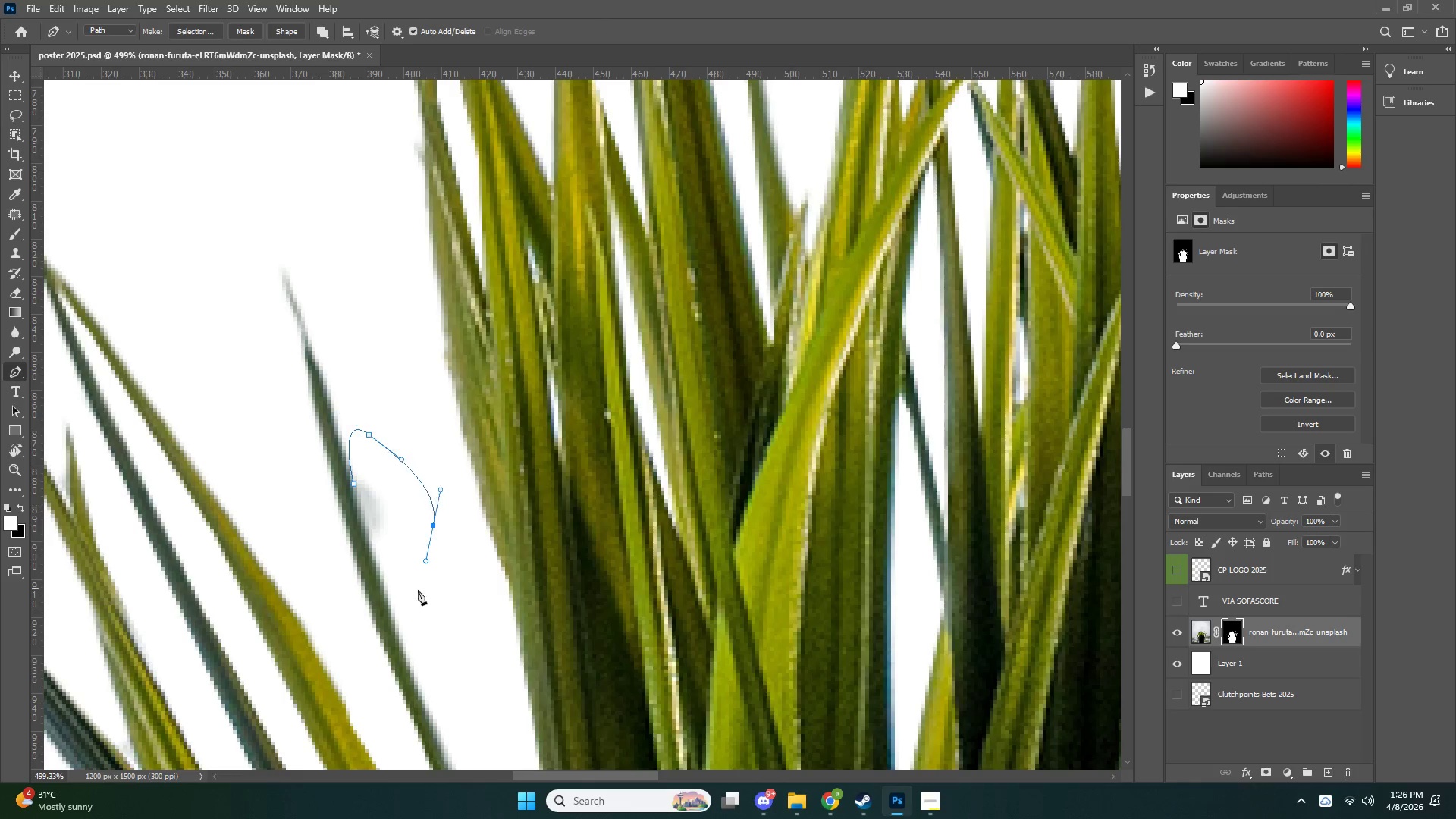 
left_click_drag(start_coordinate=[418, 590], to_coordinate=[406, 589])
 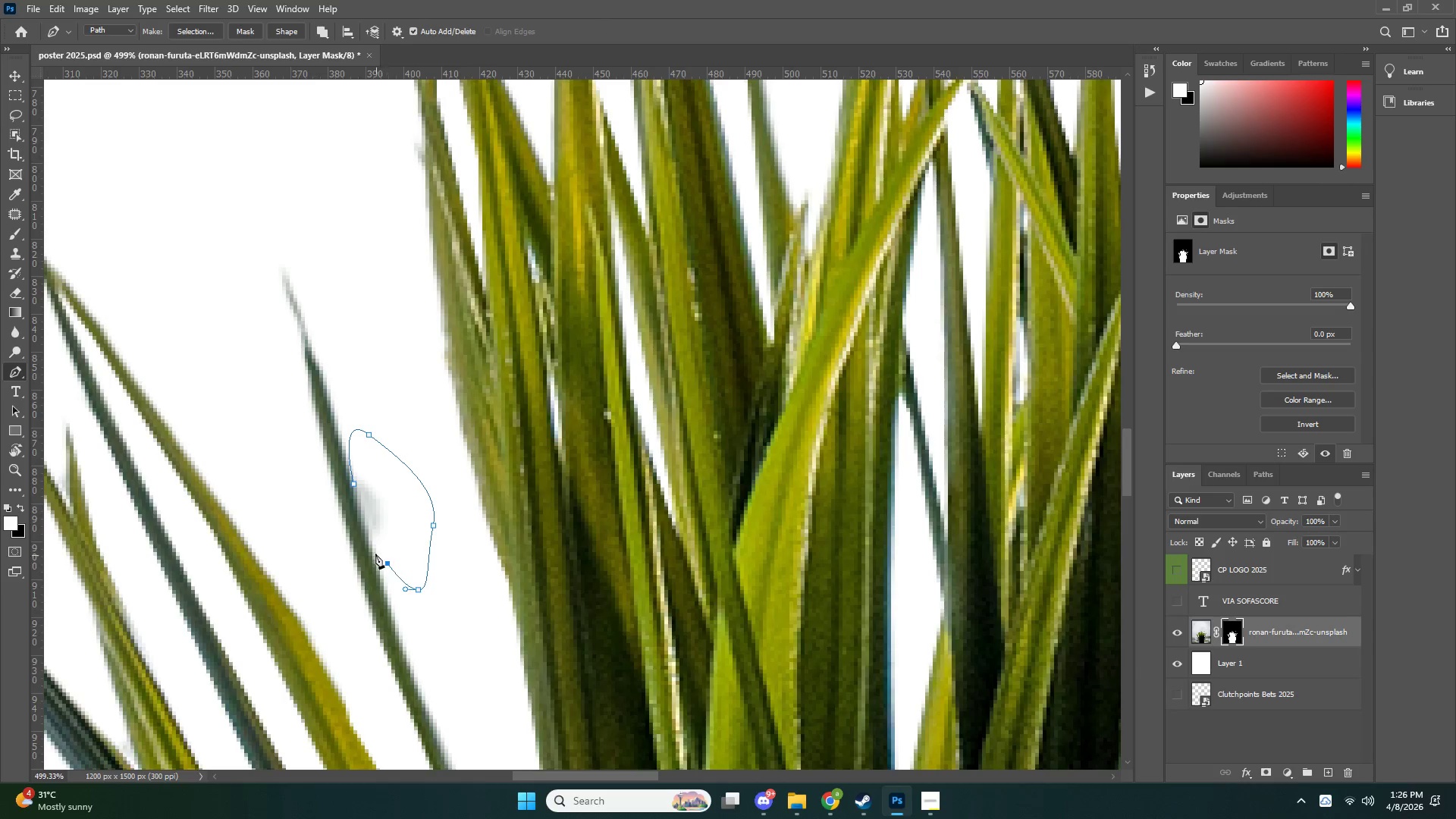 
triple_click([375, 548])
 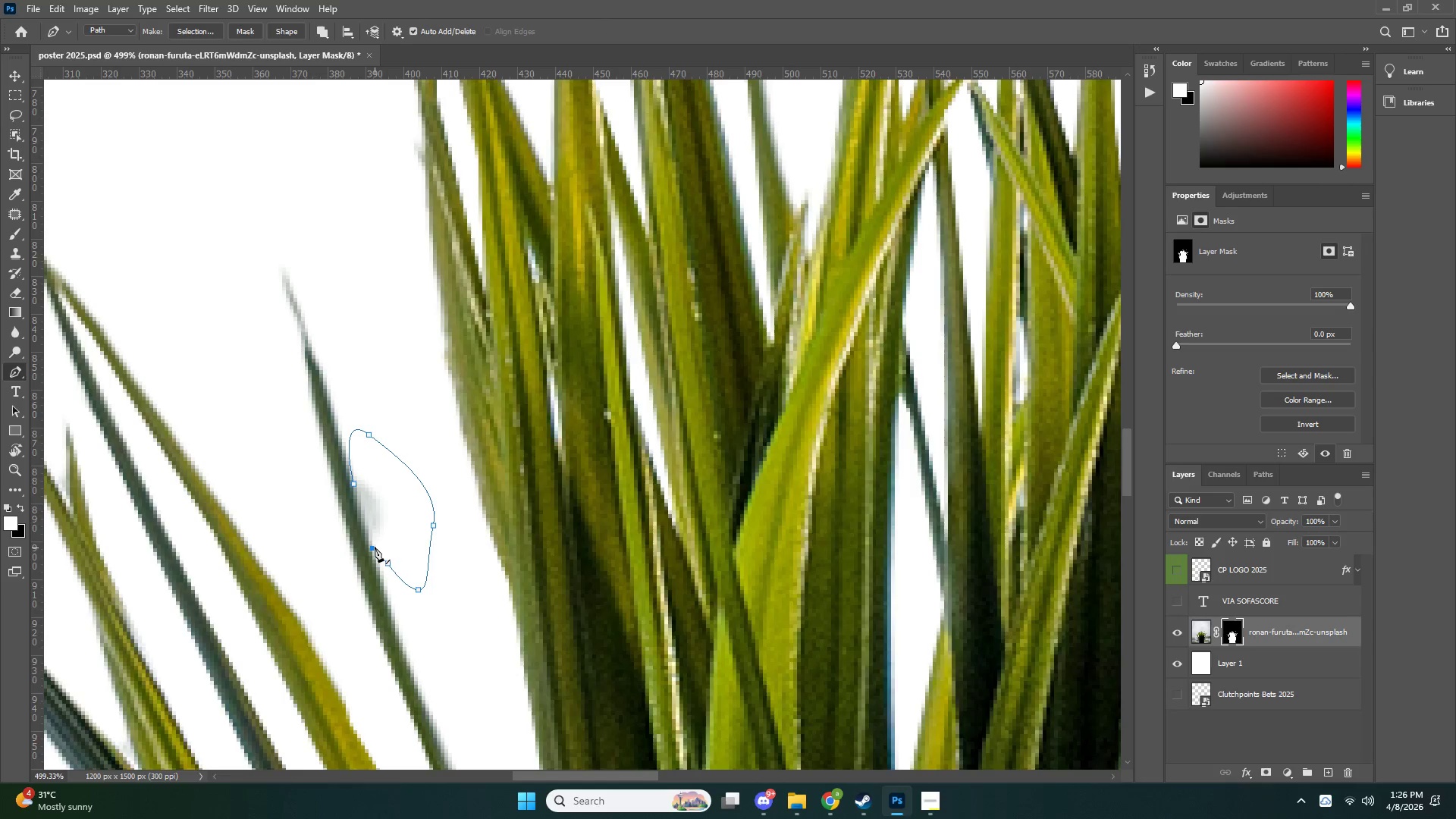 
key(Control+NumpadEnter)
 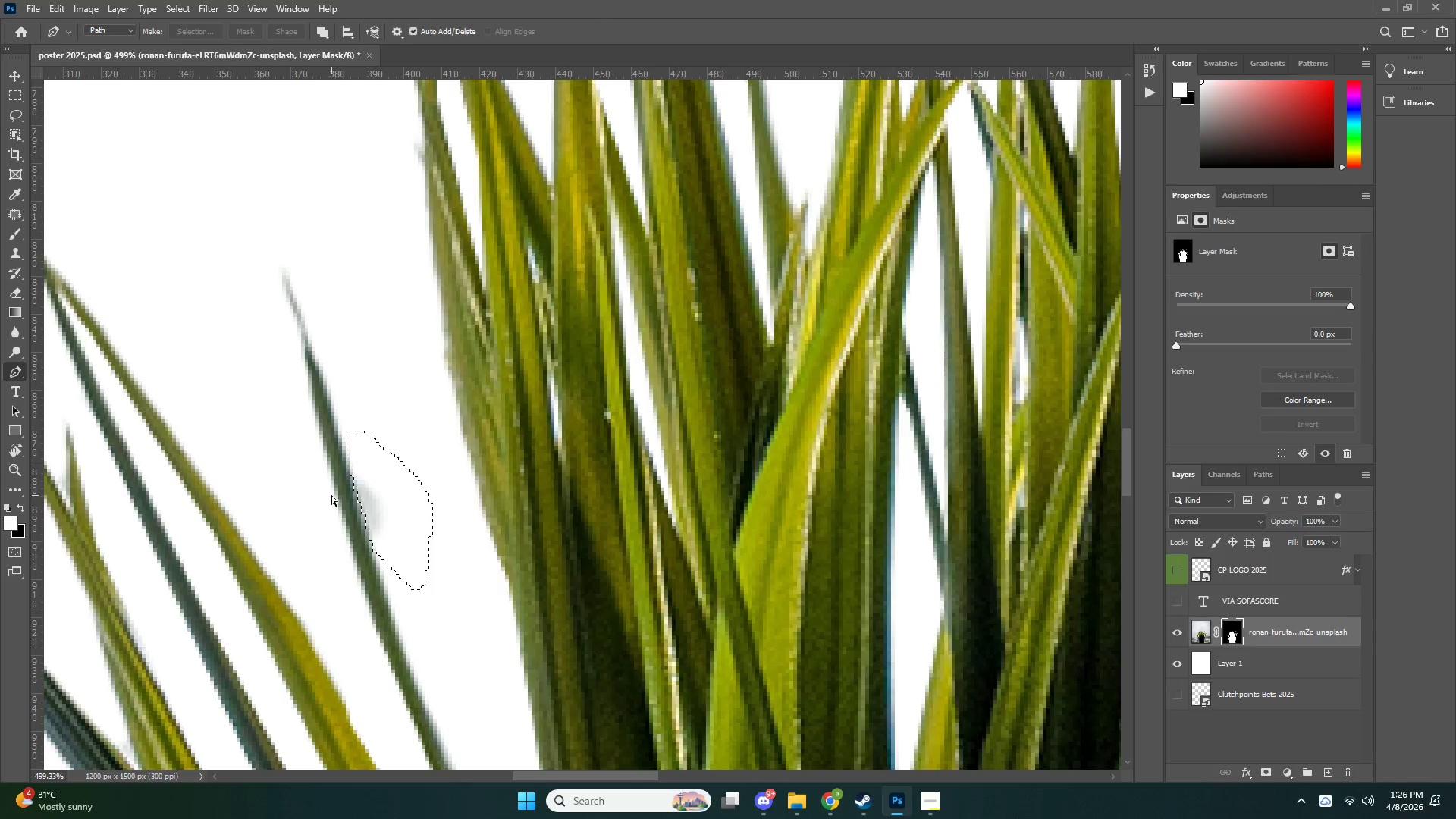 
key(Control+X)
 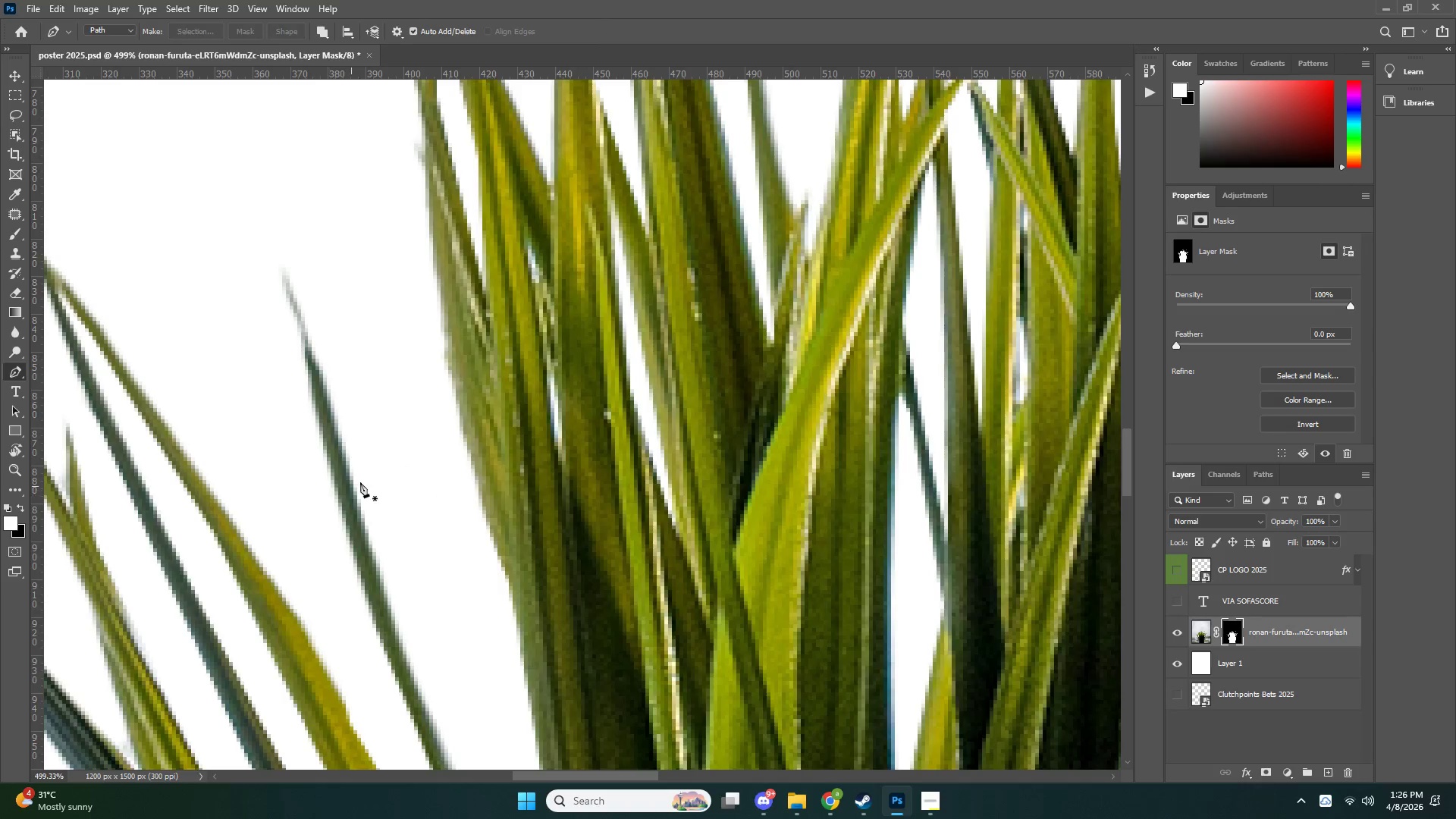 
key(Z)
 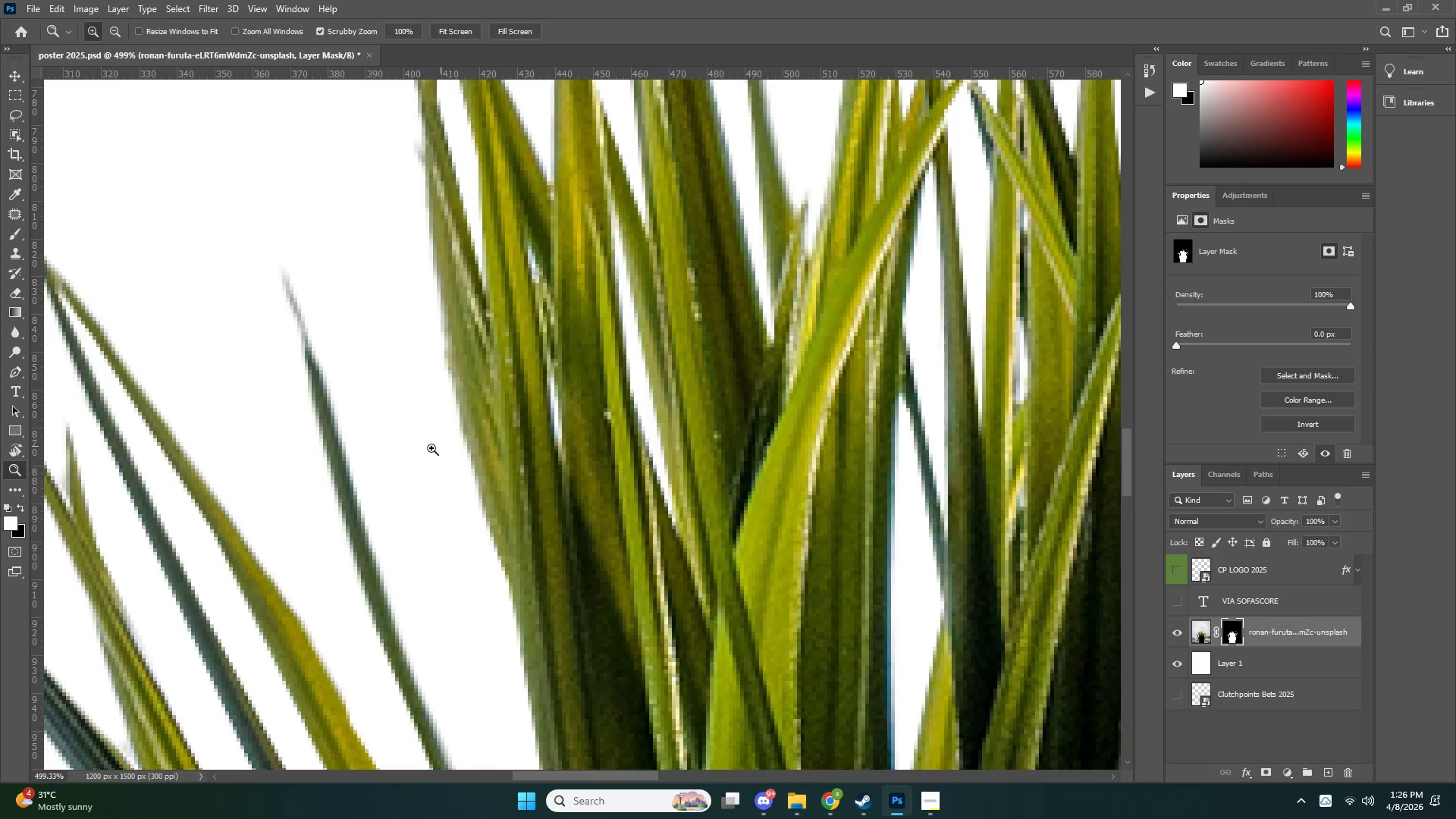 
left_click_drag(start_coordinate=[431, 448], to_coordinate=[361, 474])
 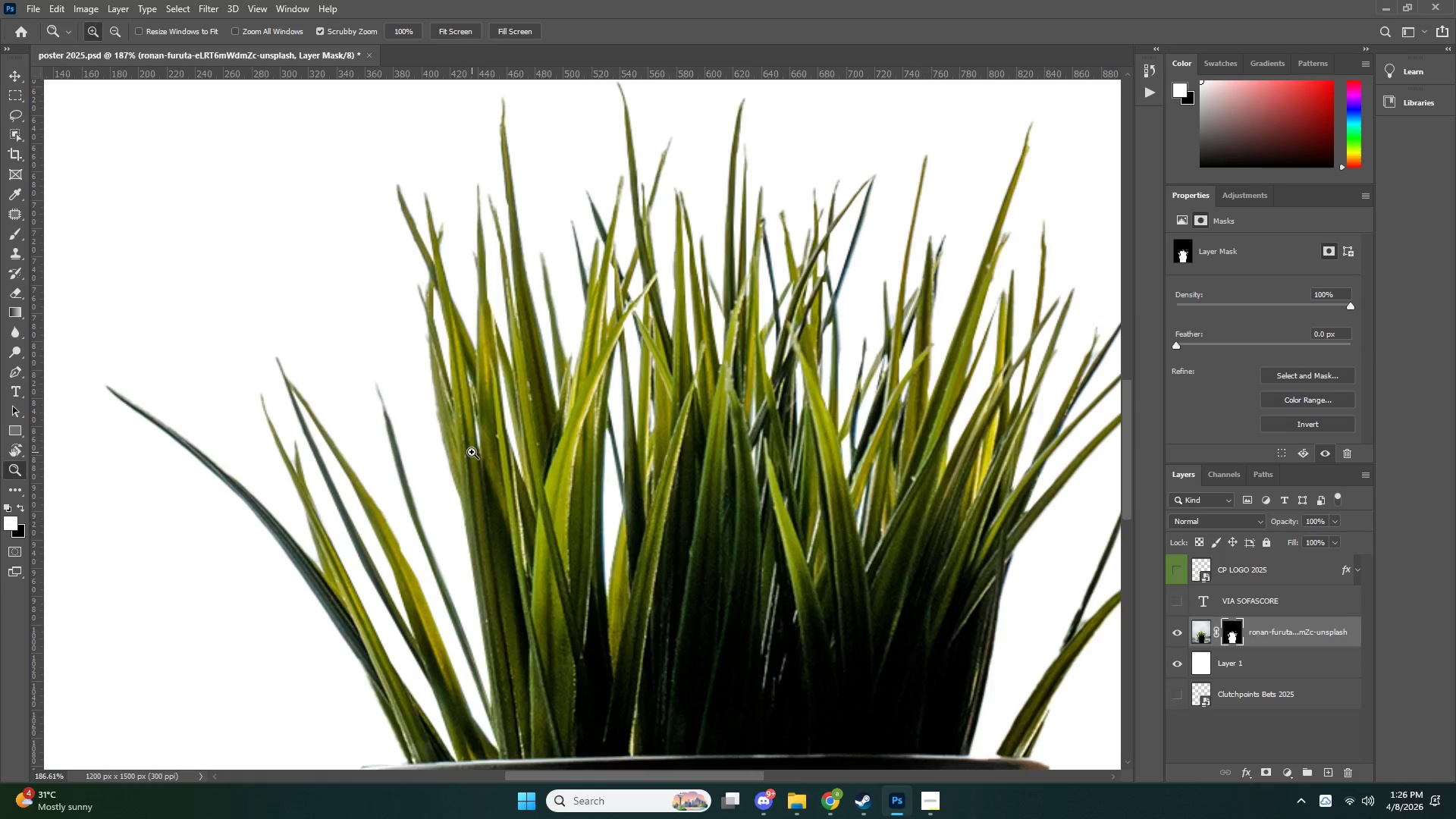 
left_click_drag(start_coordinate=[447, 445], to_coordinate=[410, 453])
 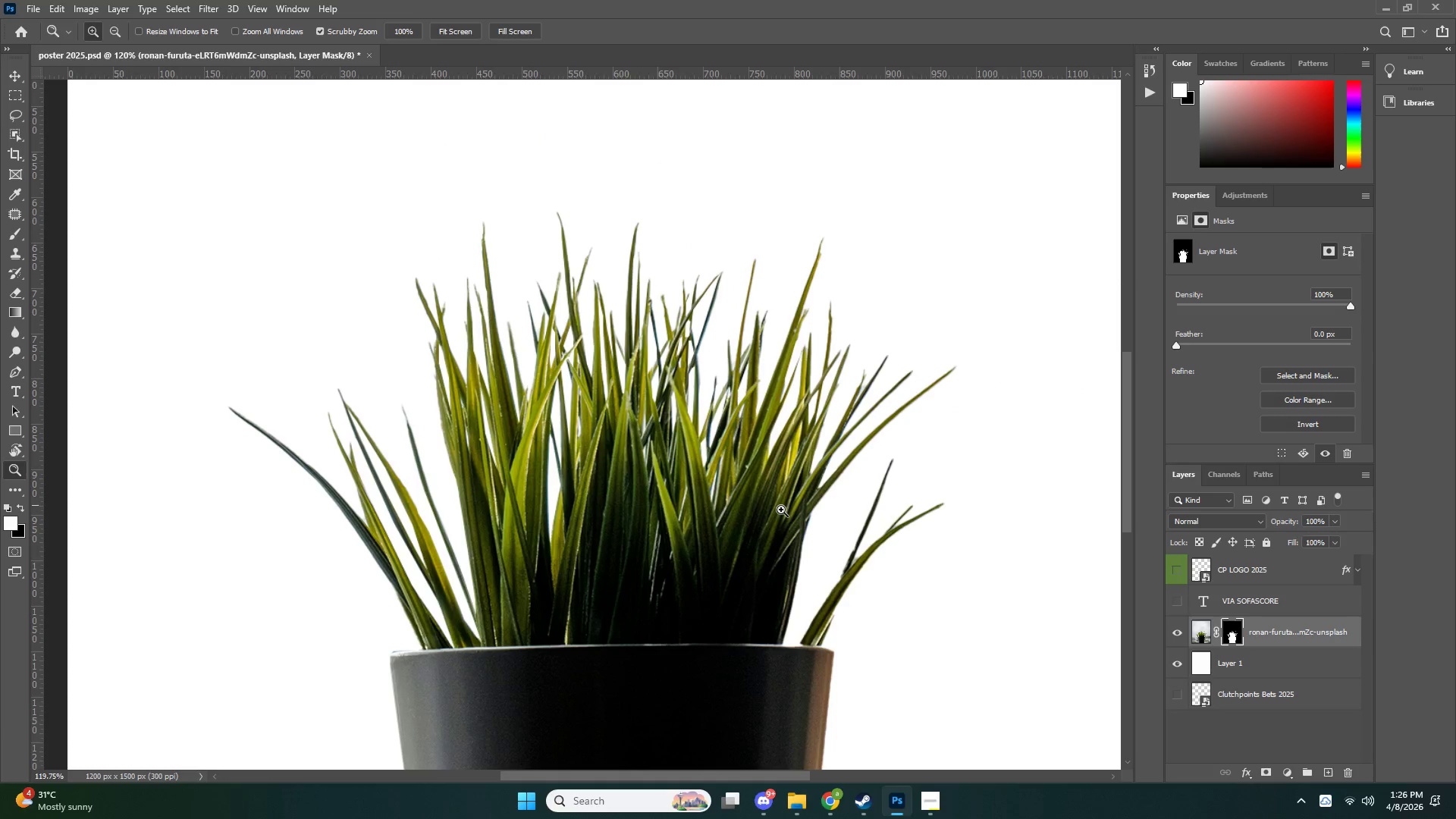 
left_click_drag(start_coordinate=[901, 553], to_coordinate=[952, 549])
 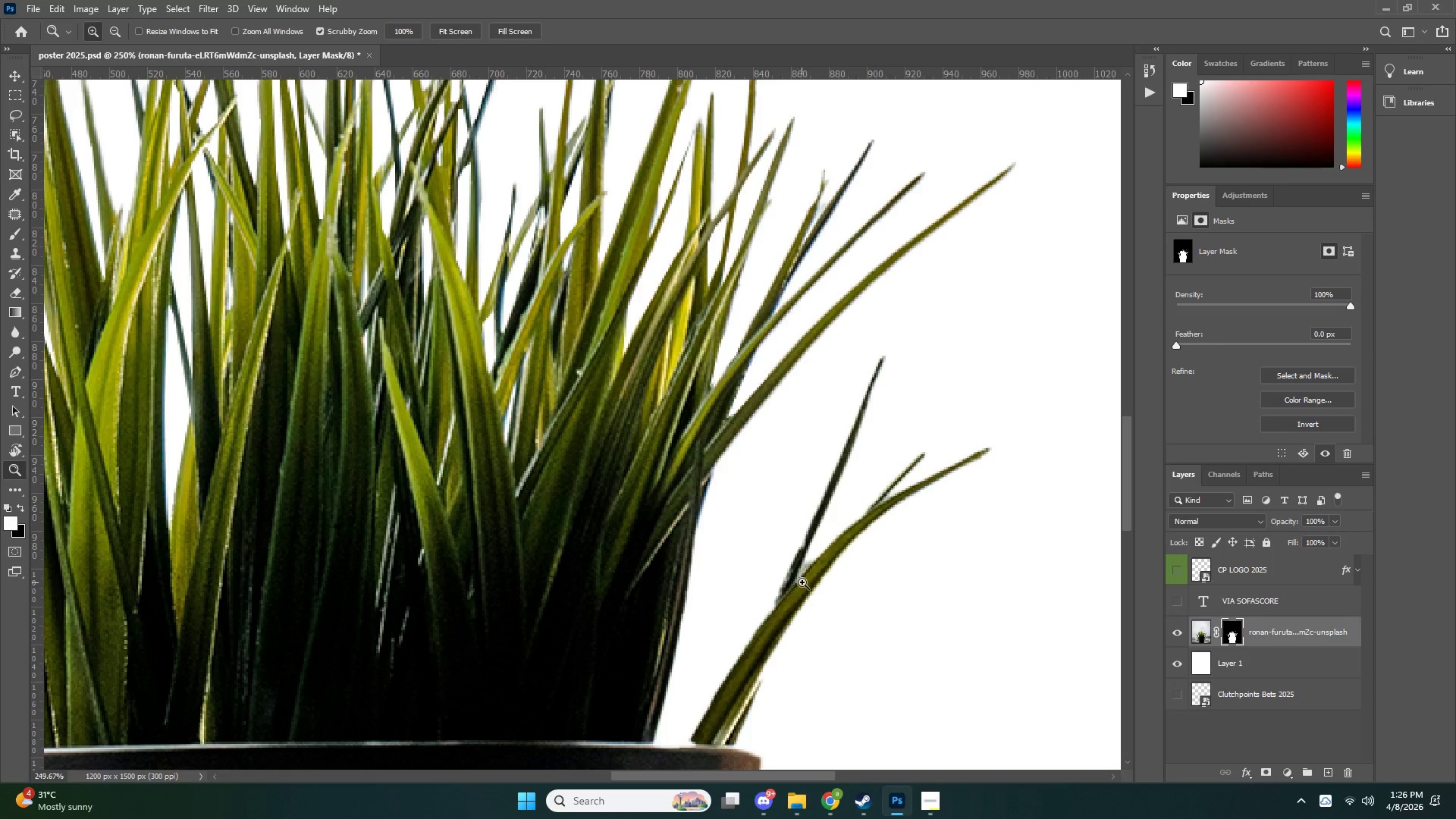 
key(B)
 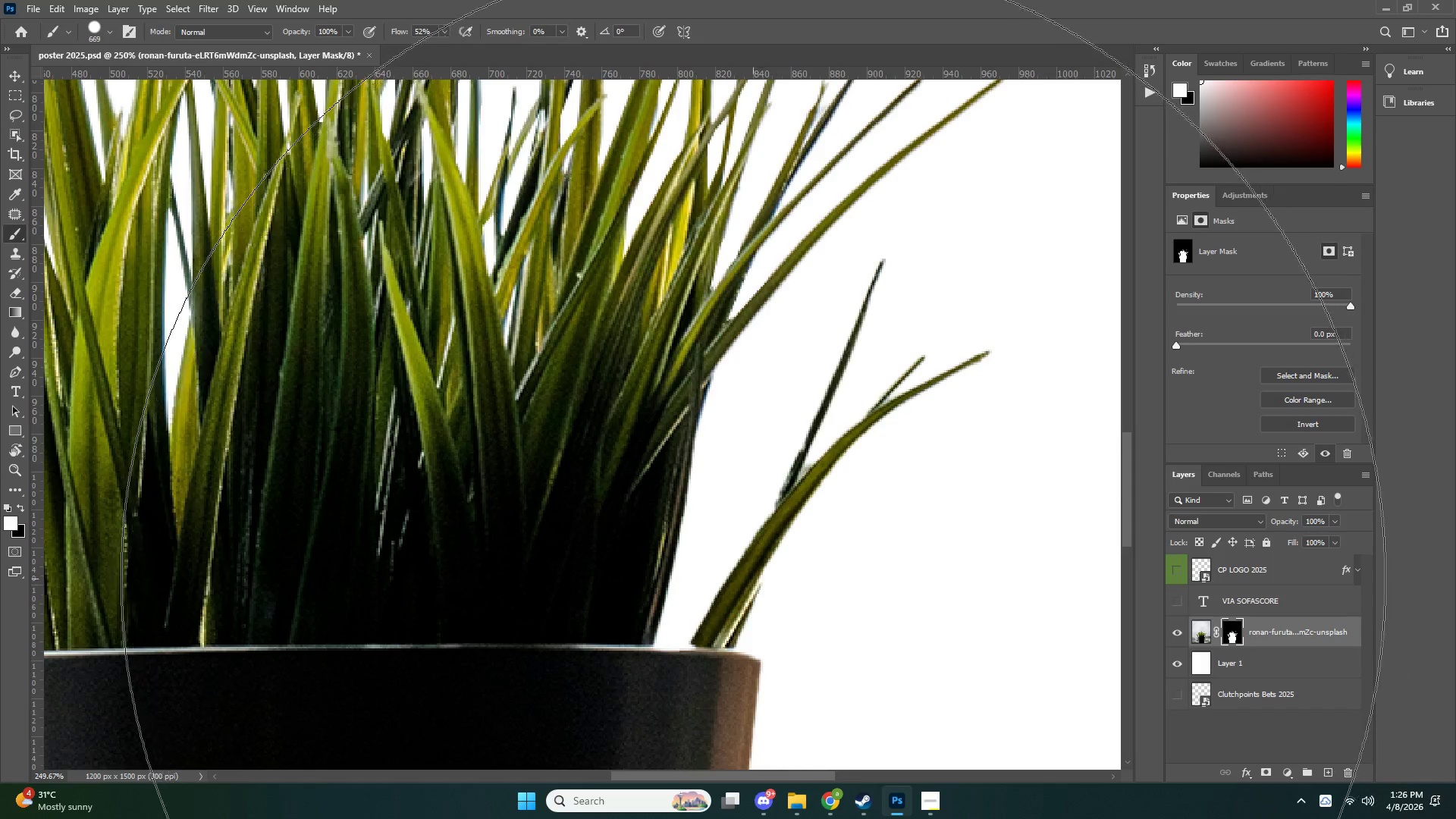 
scroll: coordinate [777, 657], scroll_direction: down, amount: 8.0
 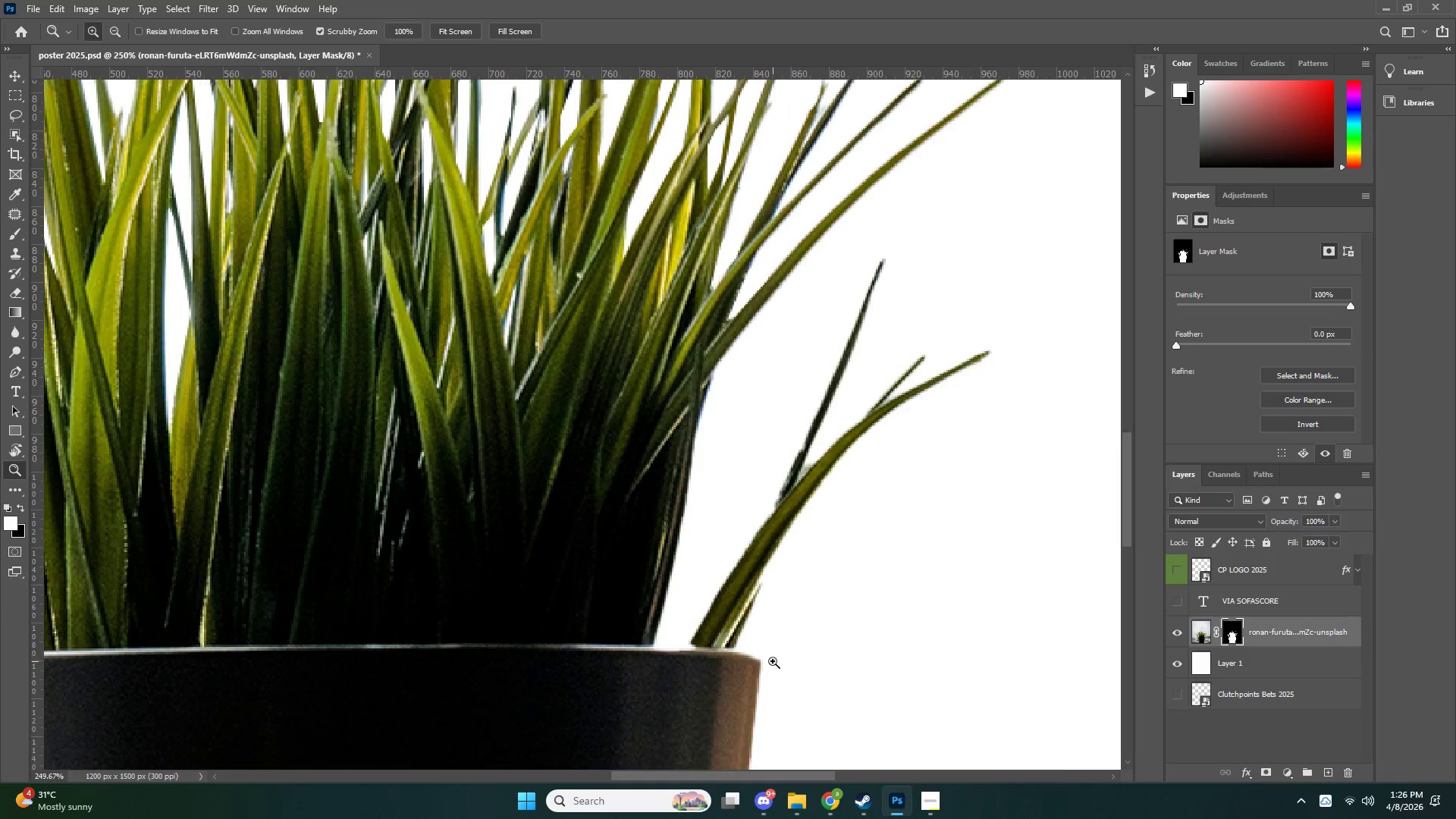 
key(Alt+AltLeft)
 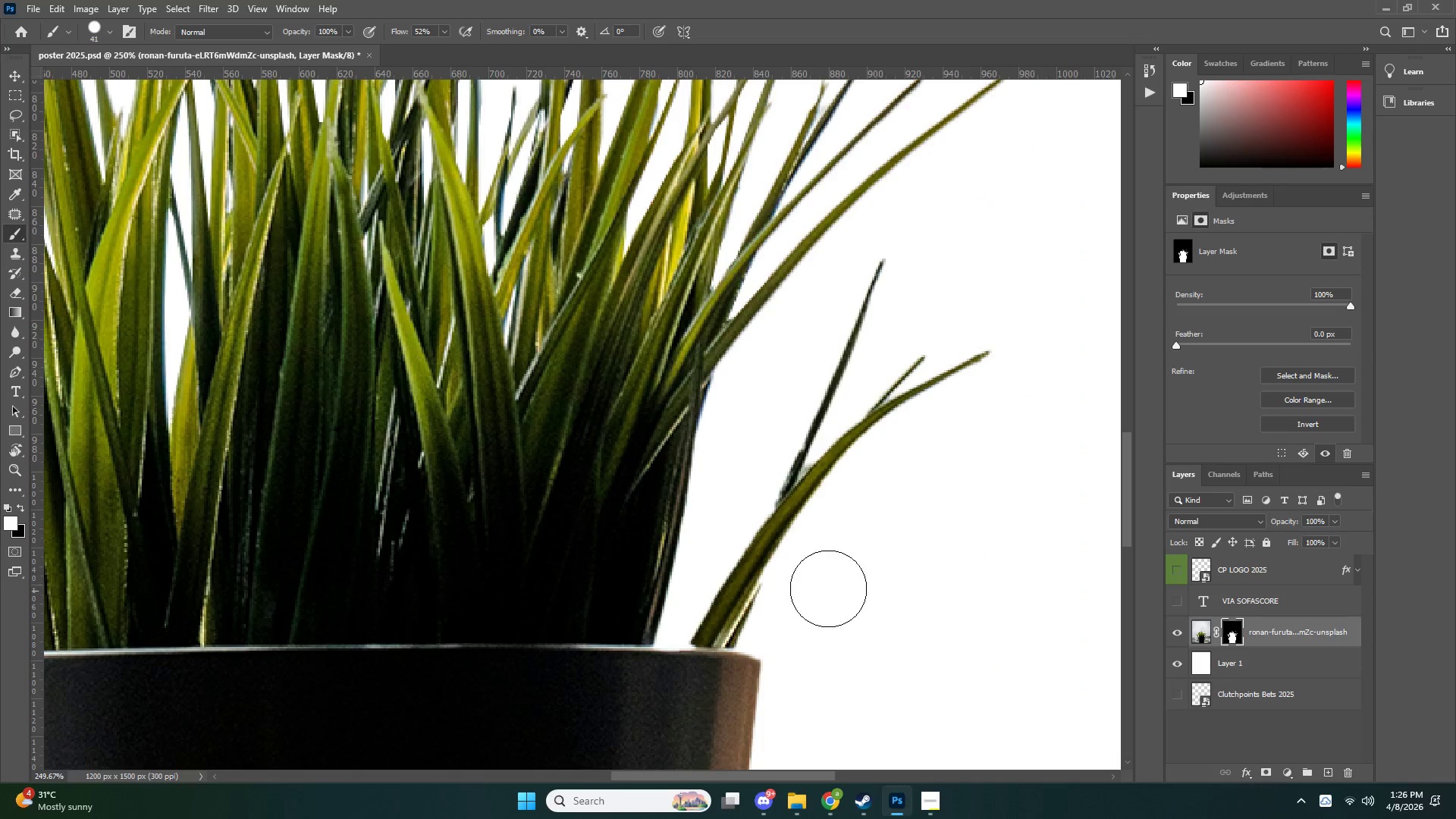 
left_click_drag(start_coordinate=[769, 592], to_coordinate=[740, 620])
 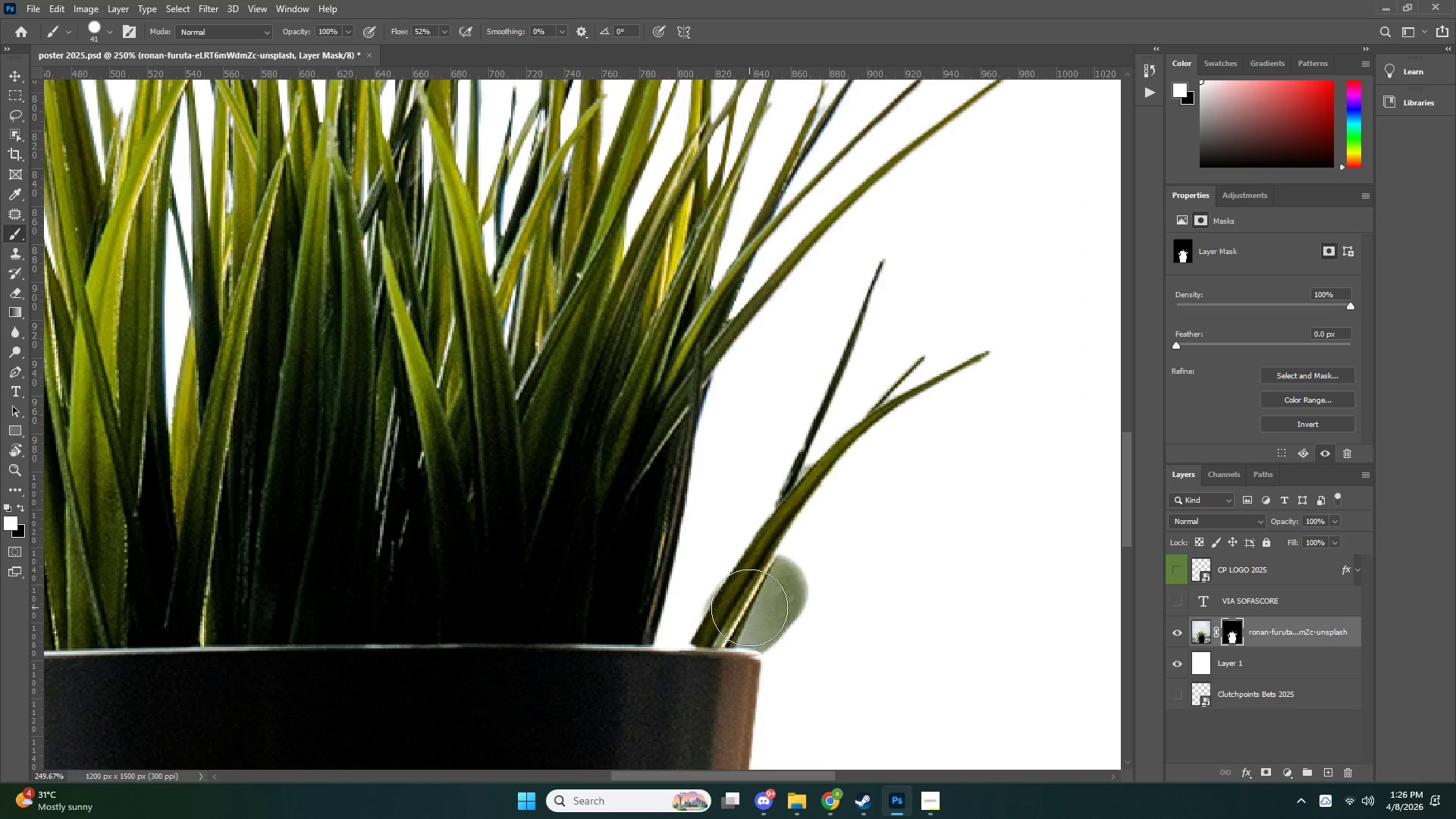 
key(Control+ControlLeft)
 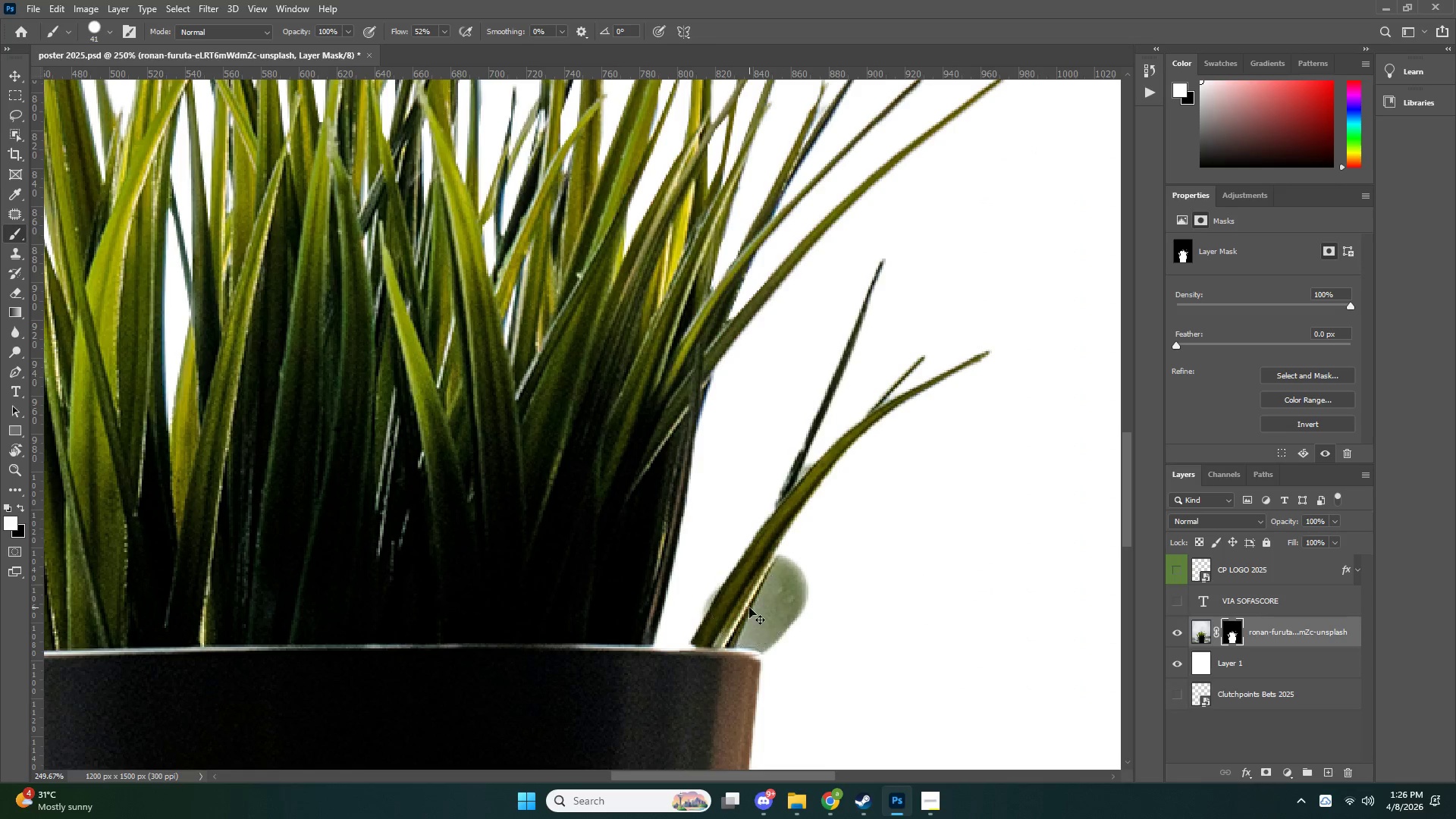 
key(Control+Z)
 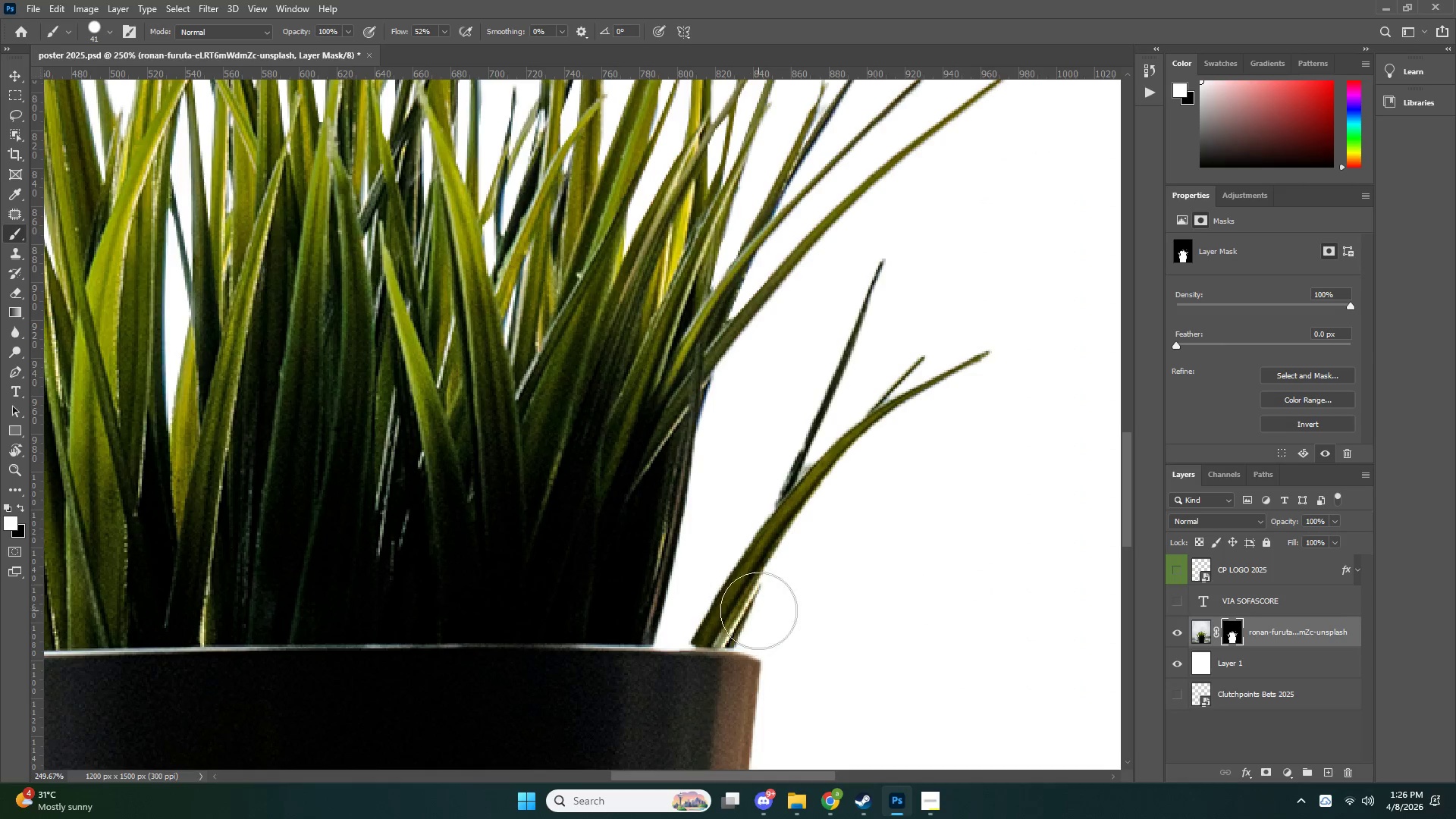 
key(Alt+AltLeft)
 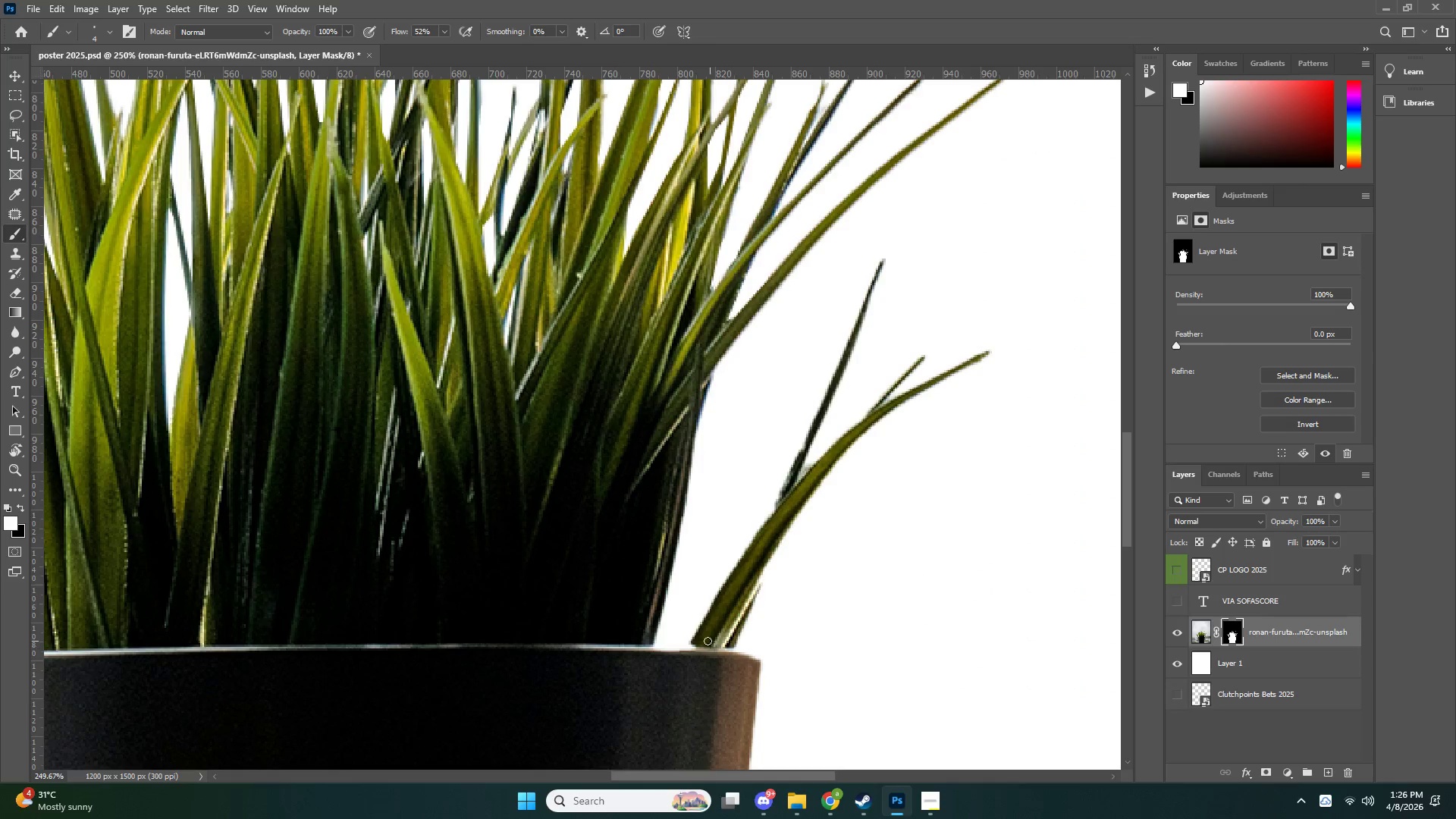 
left_click_drag(start_coordinate=[702, 641], to_coordinate=[694, 651])
 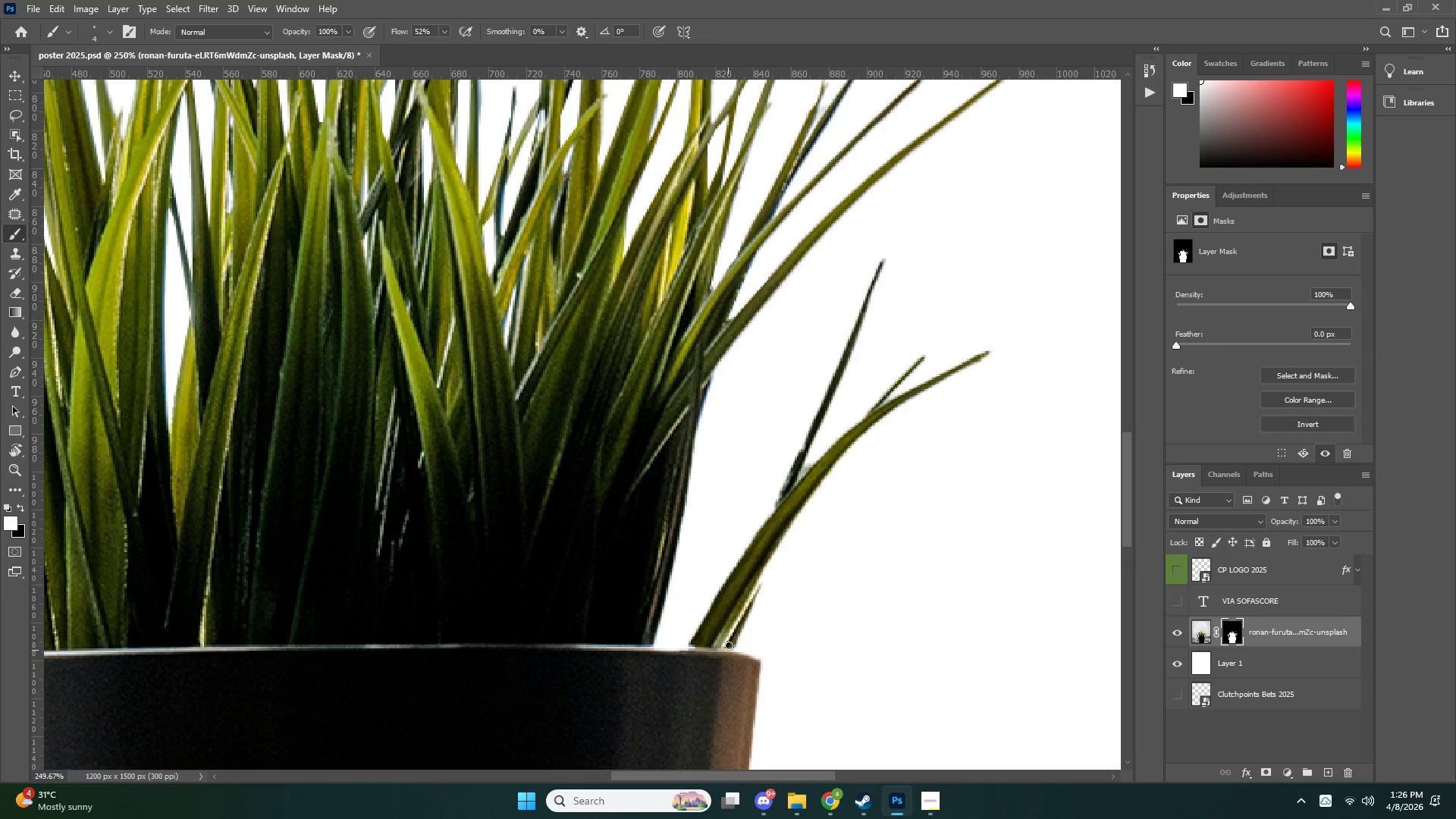 
key(Alt+AltLeft)
 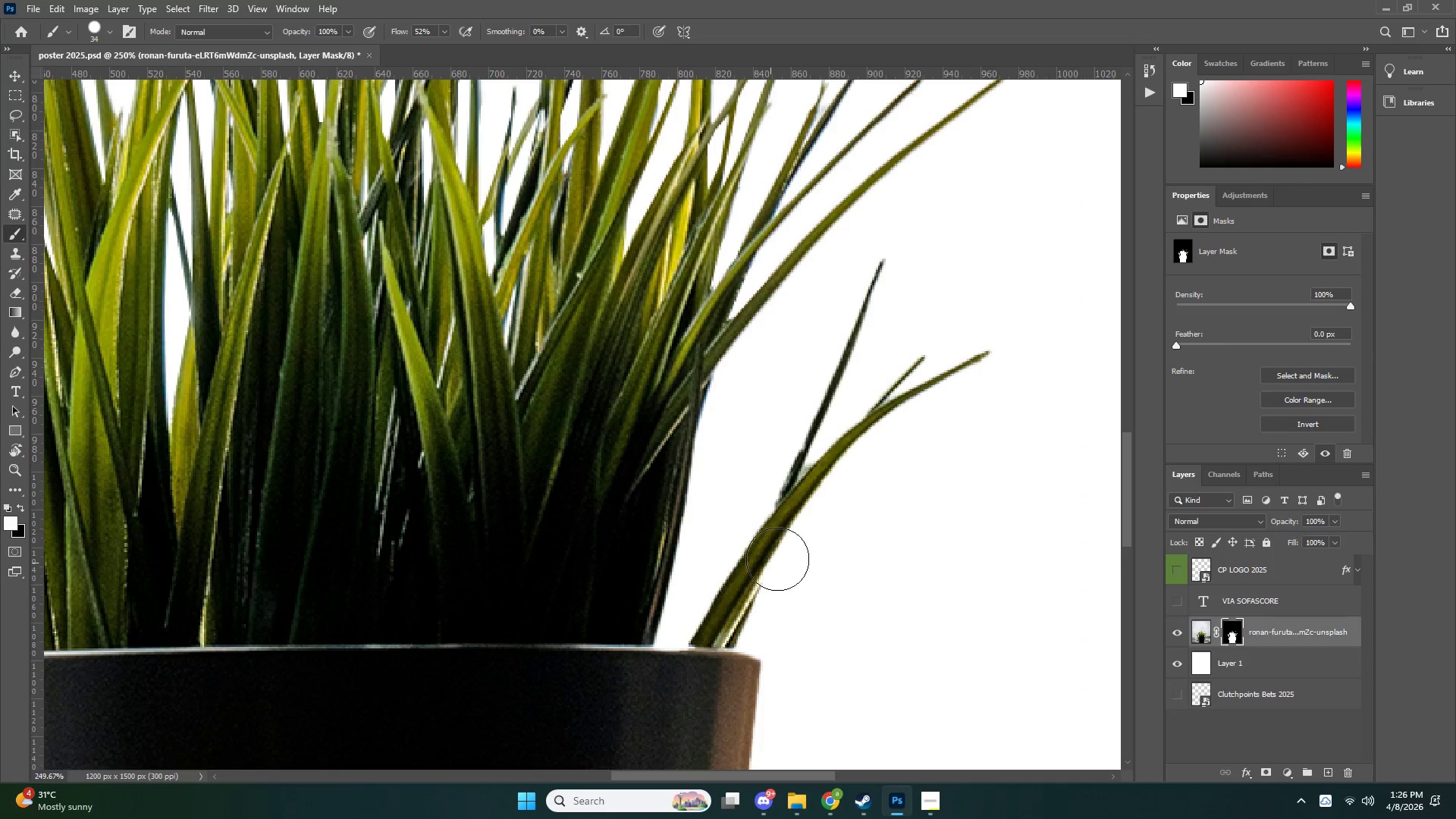 
left_click_drag(start_coordinate=[794, 552], to_coordinate=[753, 660])
 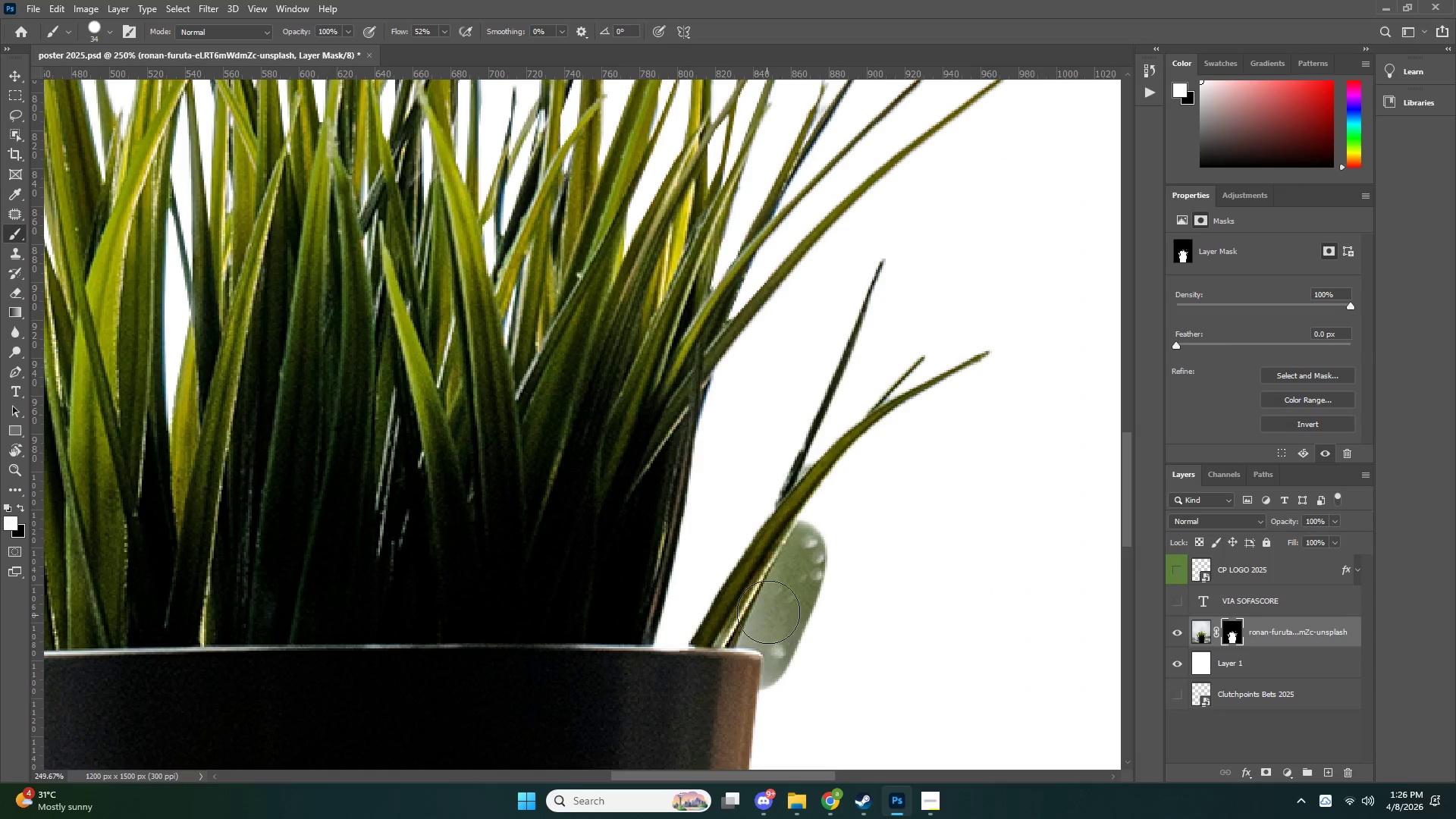 
left_click_drag(start_coordinate=[774, 601], to_coordinate=[900, 470])
 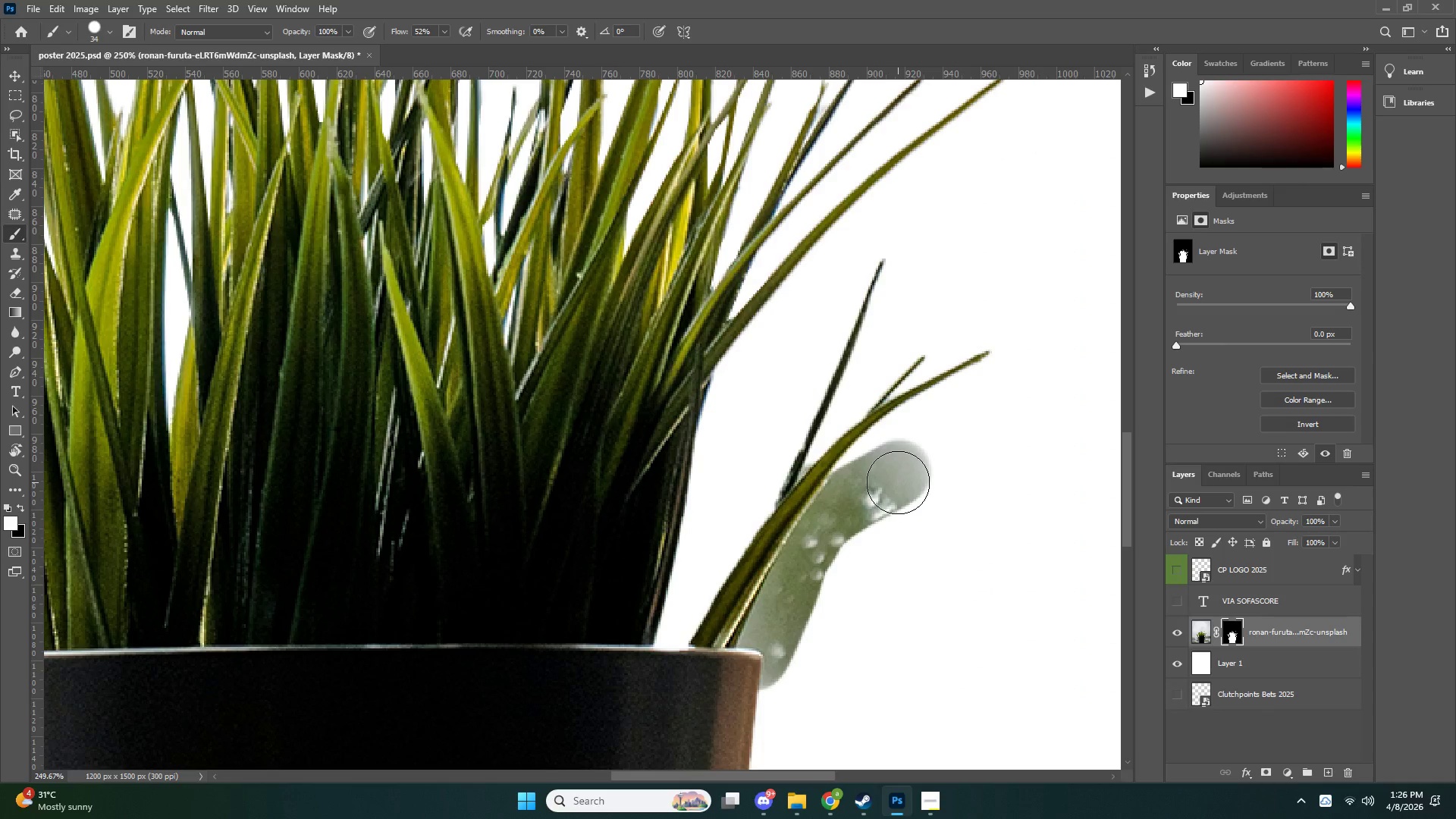 
key(P)
 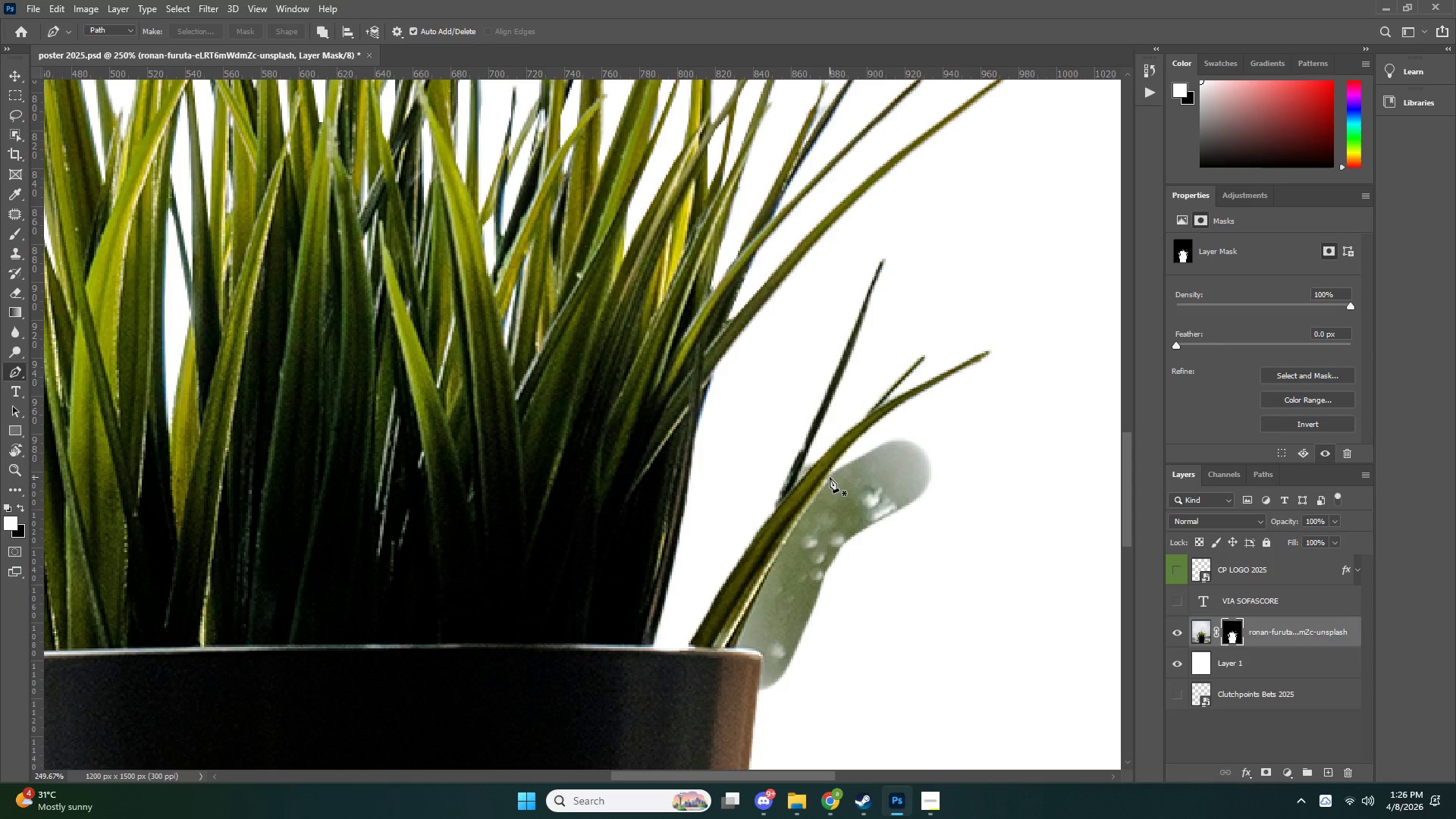 
left_click([827, 474])
 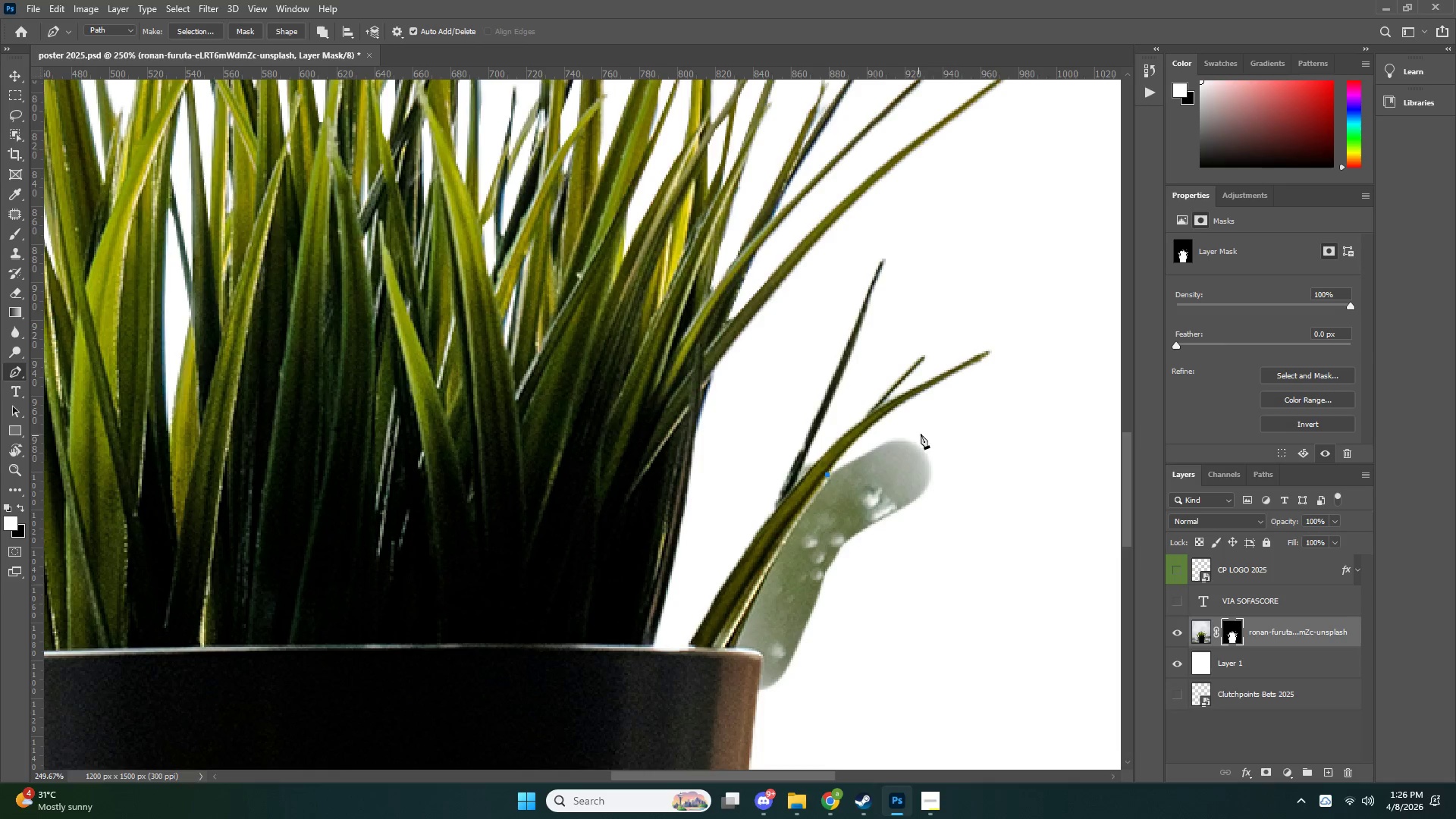 
left_click_drag(start_coordinate=[938, 427], to_coordinate=[961, 444])
 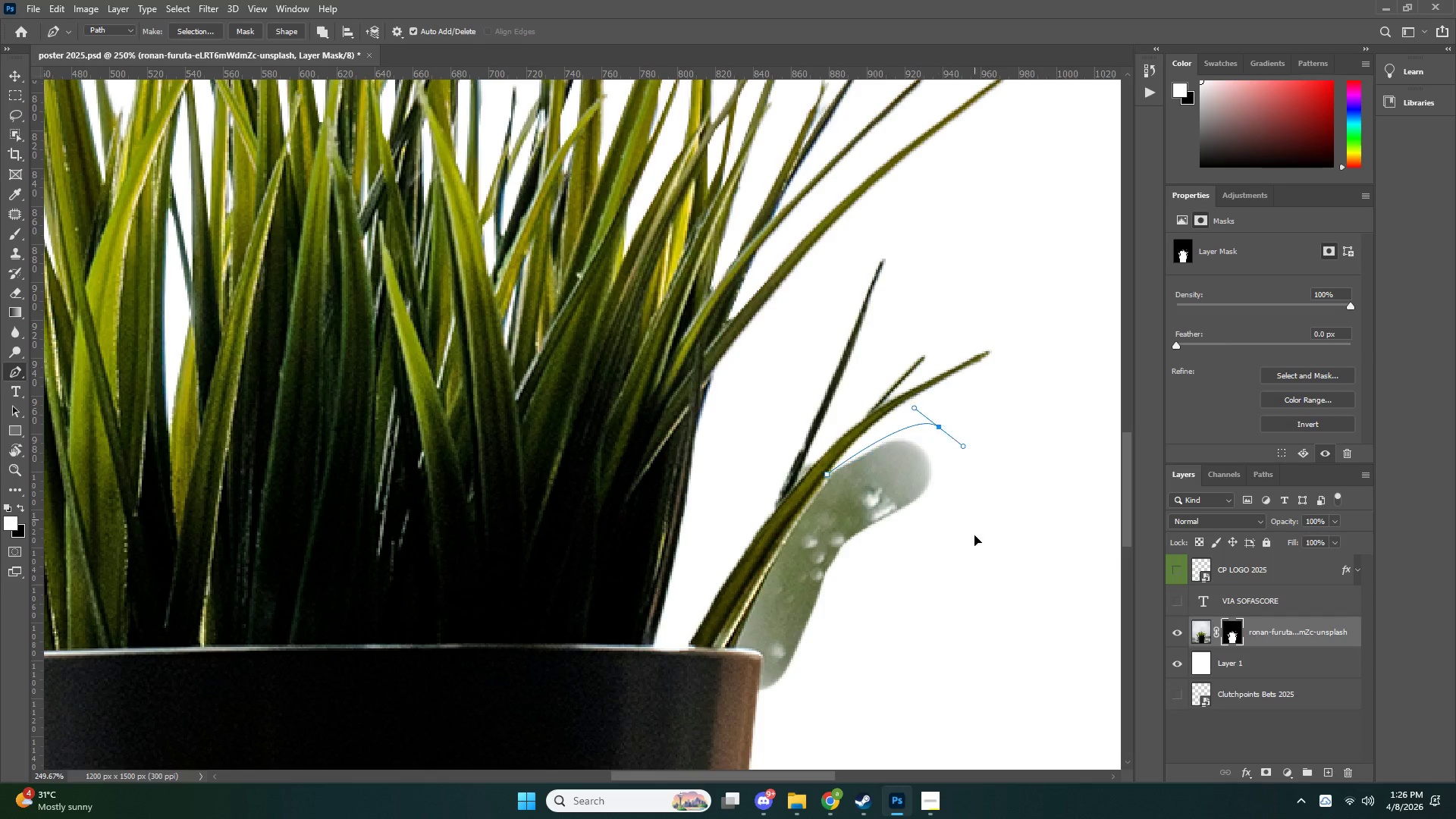 
left_click_drag(start_coordinate=[974, 519], to_coordinate=[972, 557])
 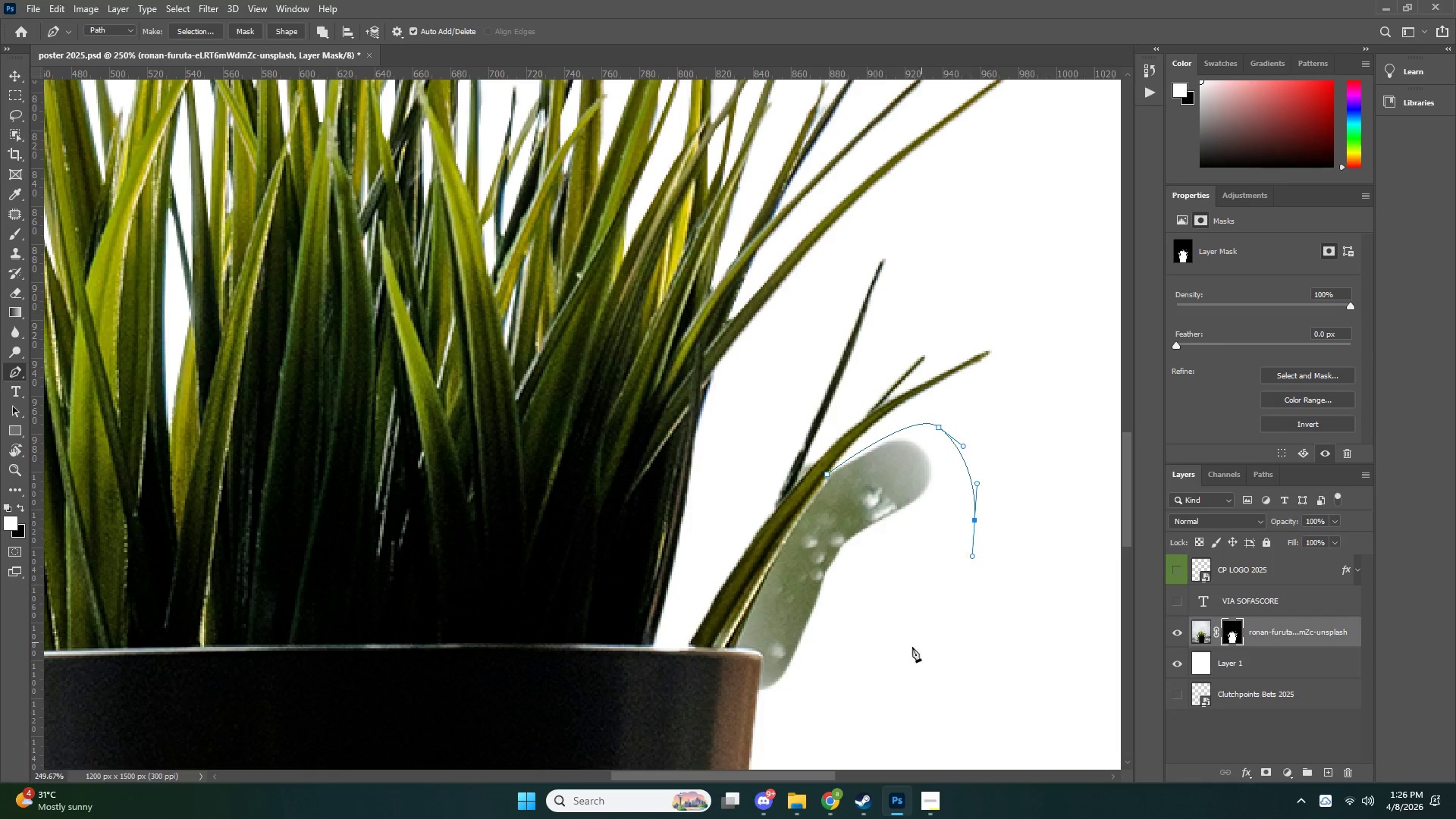 
left_click_drag(start_coordinate=[921, 642], to_coordinate=[861, 668])
 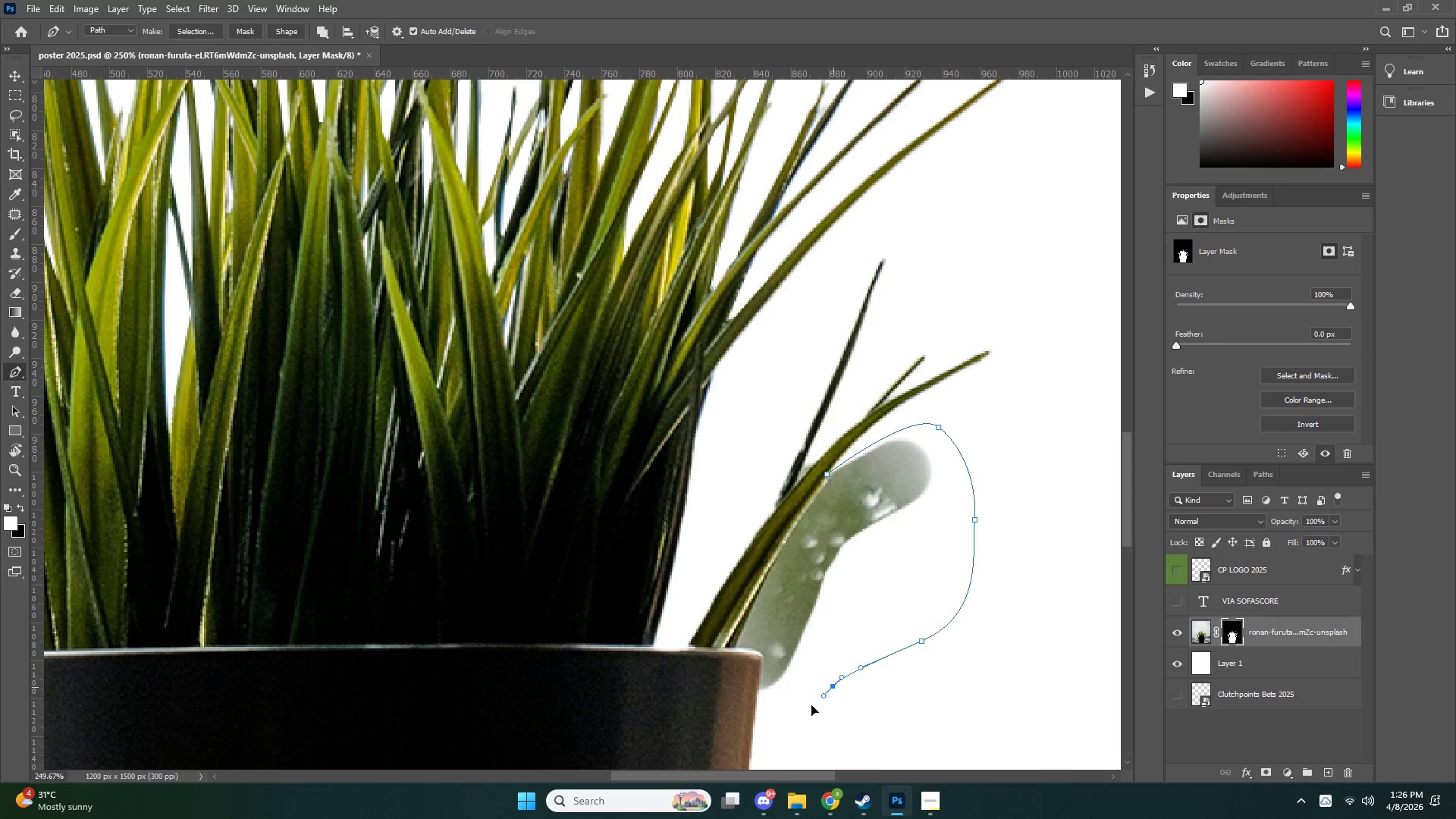 
left_click_drag(start_coordinate=[833, 687], to_coordinate=[799, 711])
 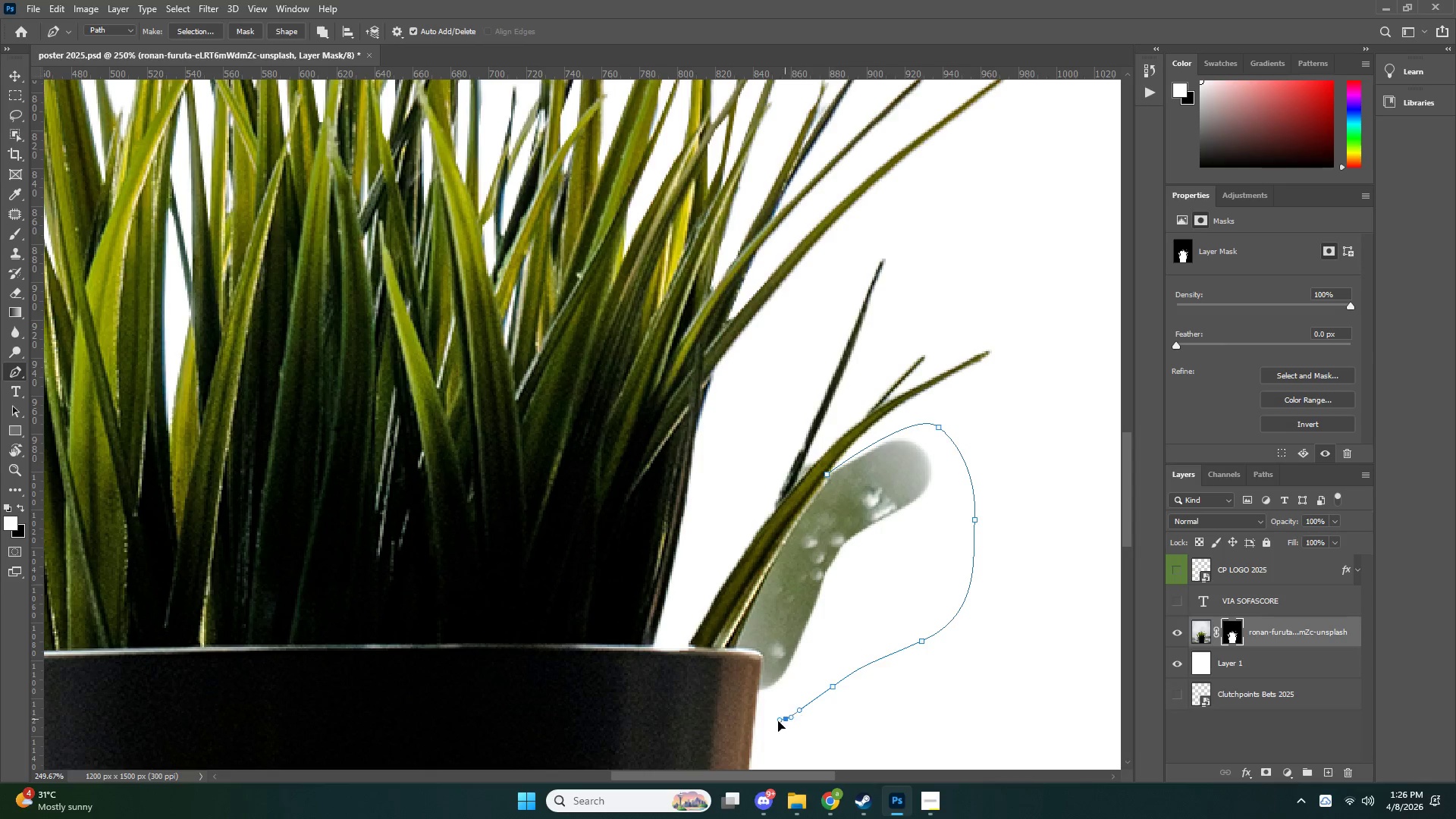 
left_click_drag(start_coordinate=[786, 718], to_coordinate=[777, 721])
 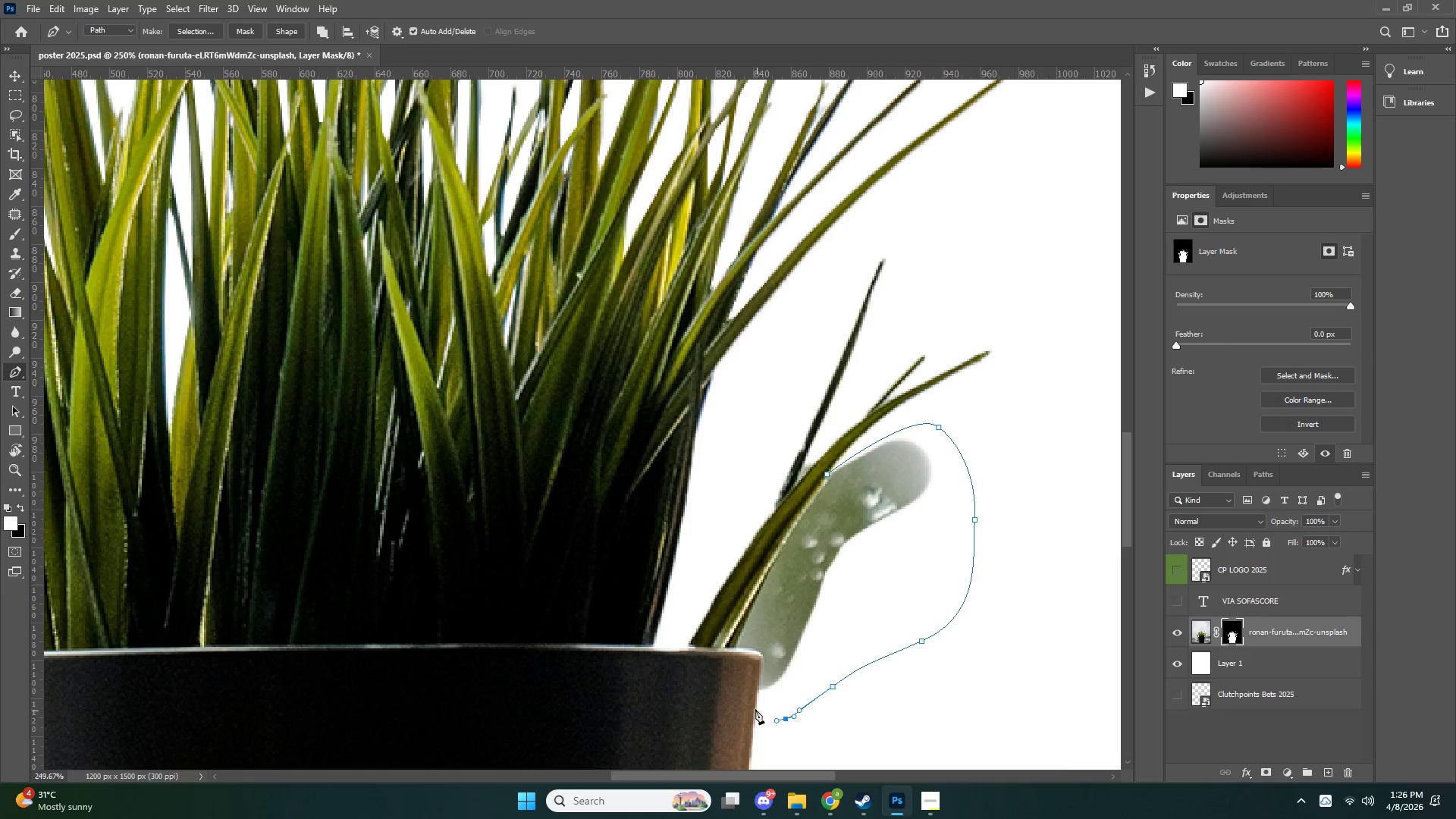 
left_click([755, 709])
 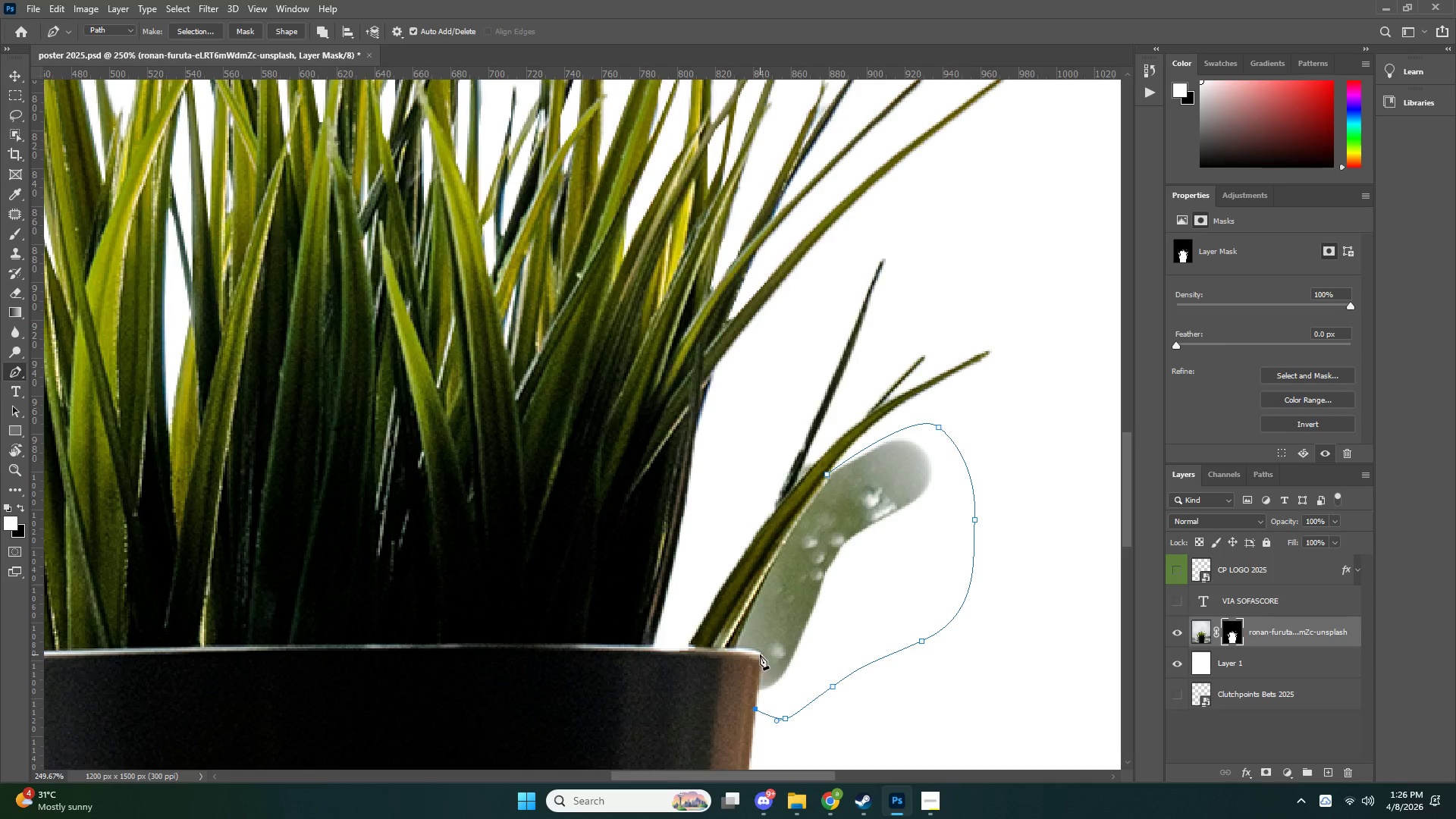 
left_click([761, 654])
 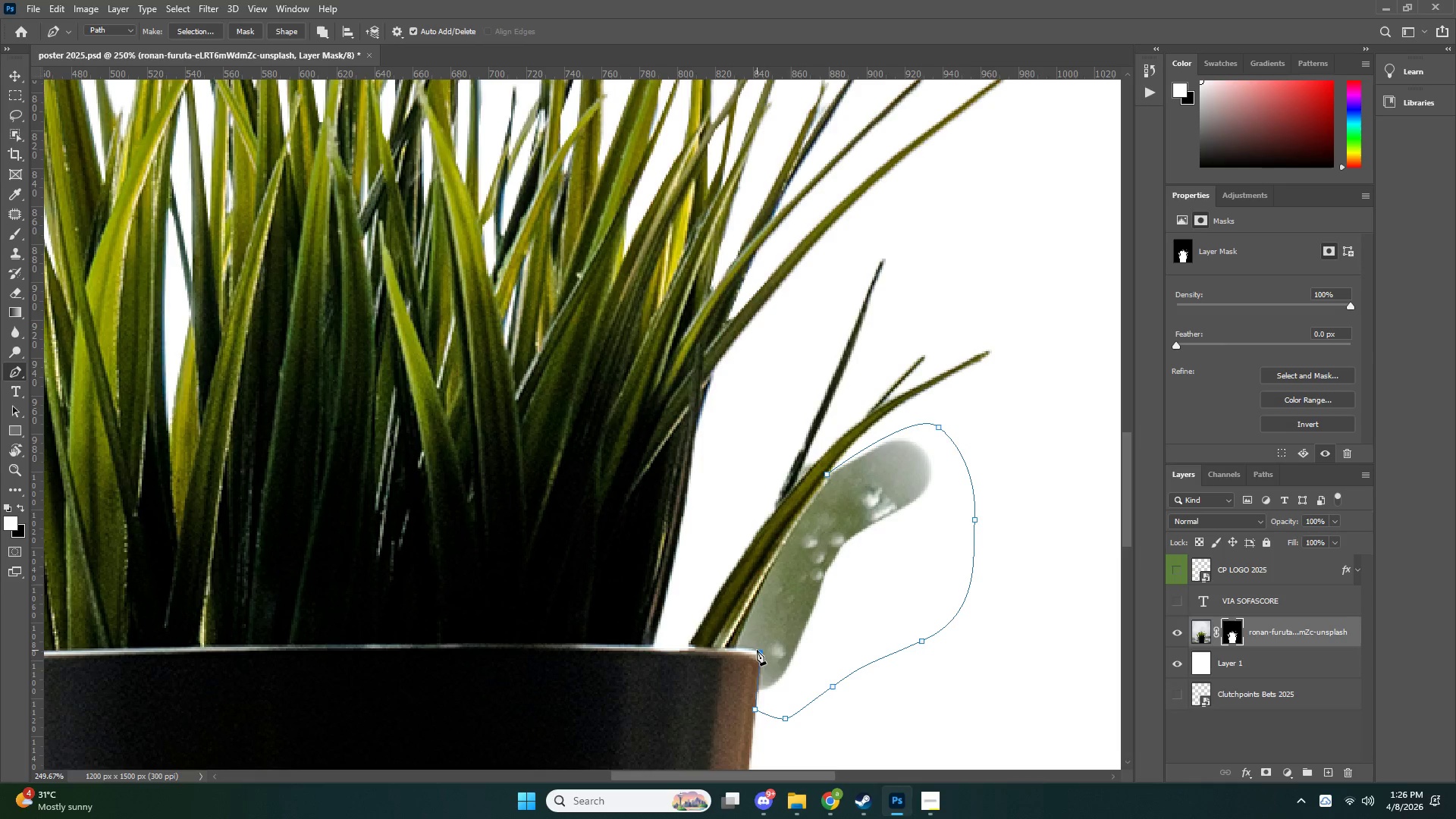 
left_click([754, 648])
 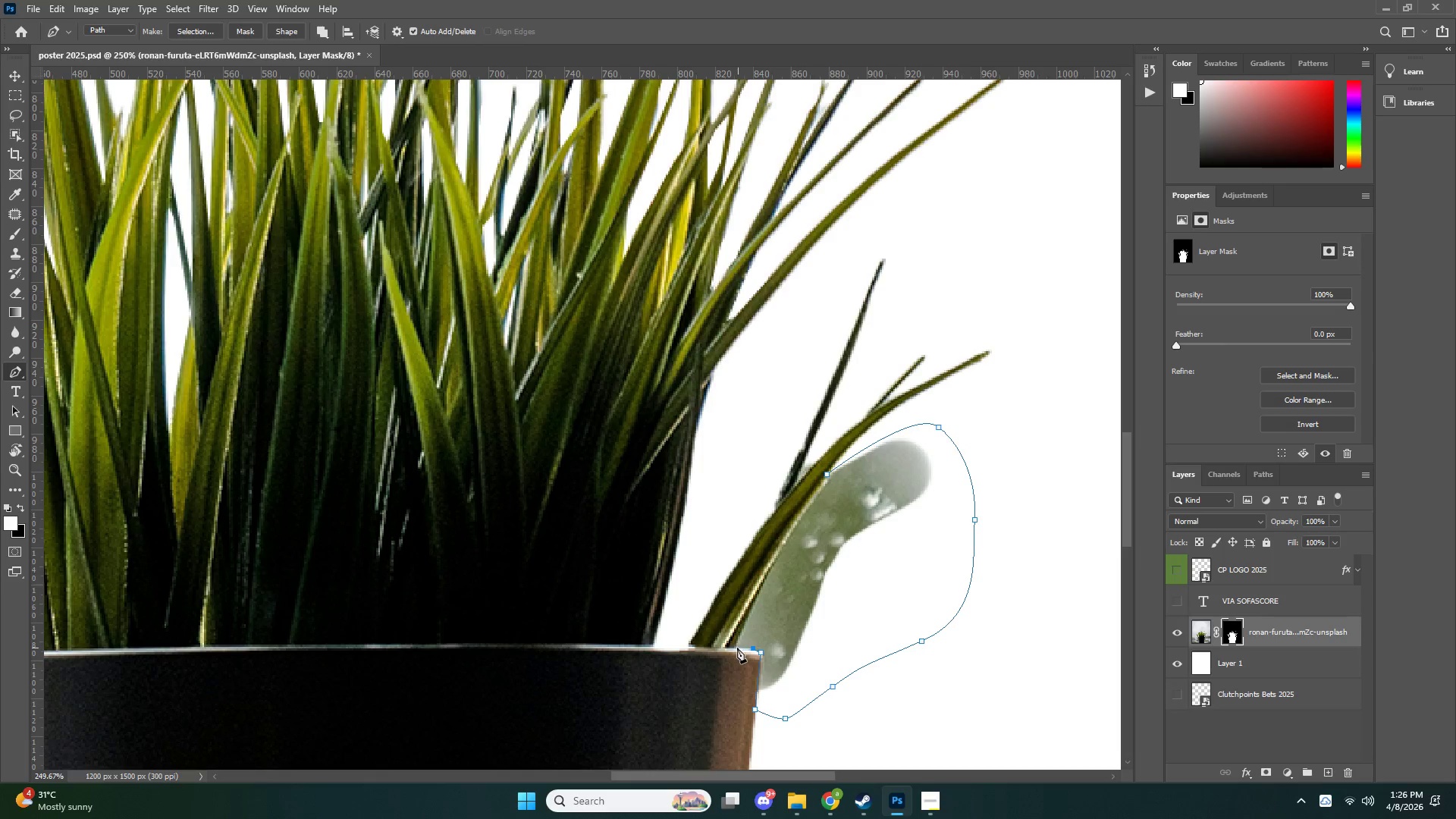 
left_click([733, 648])
 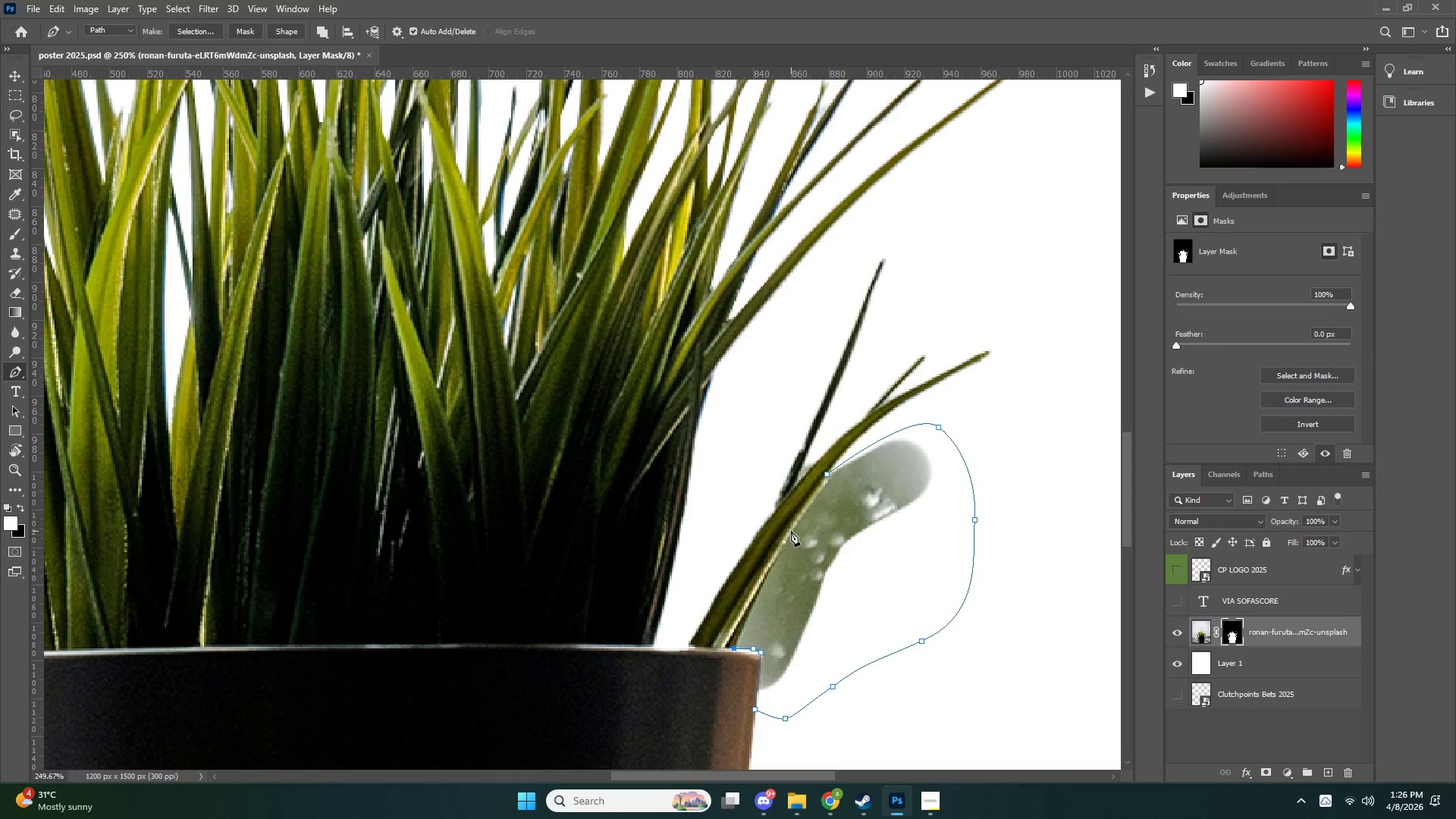 
left_click([791, 530])
 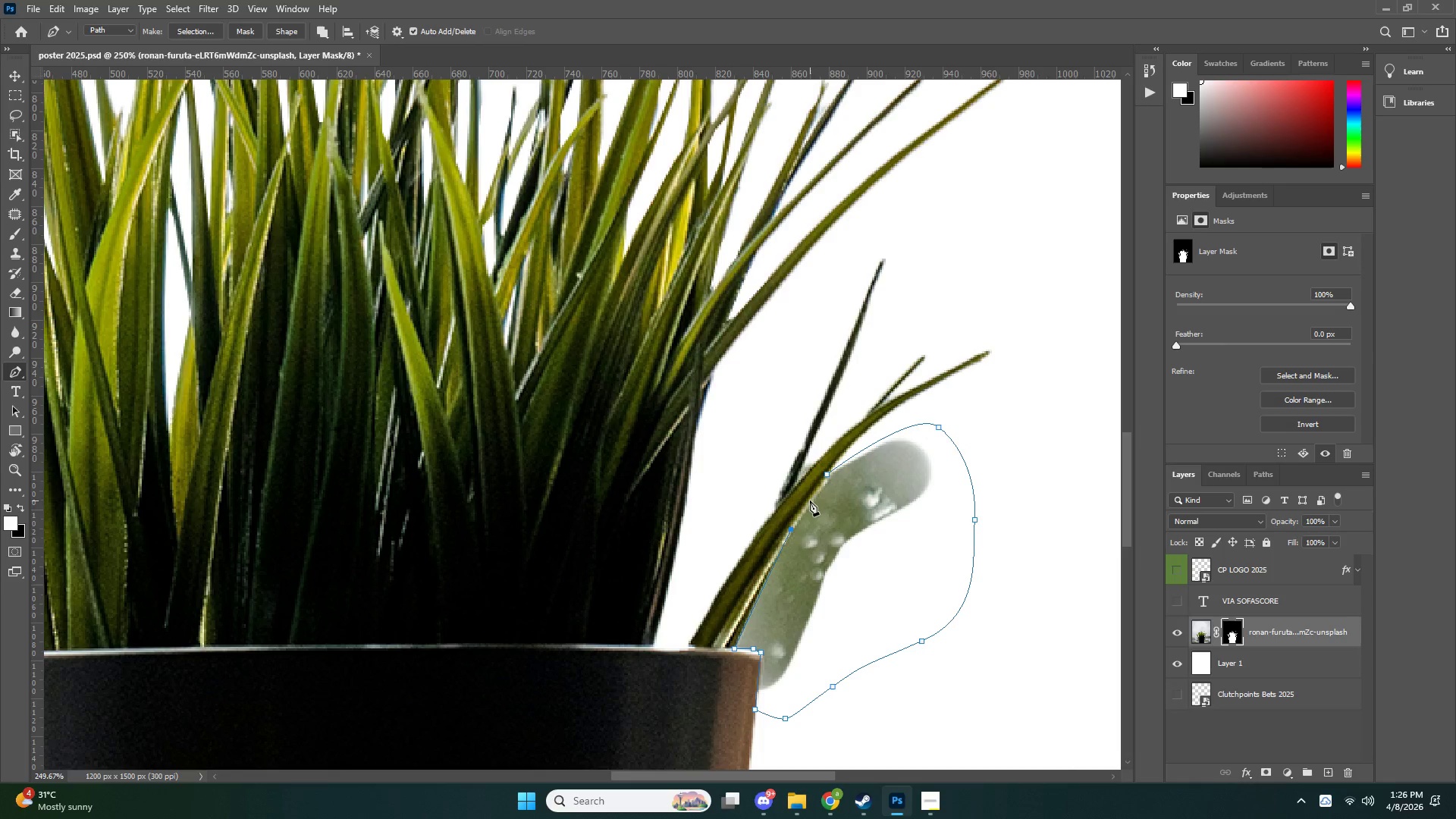 
left_click([816, 498])
 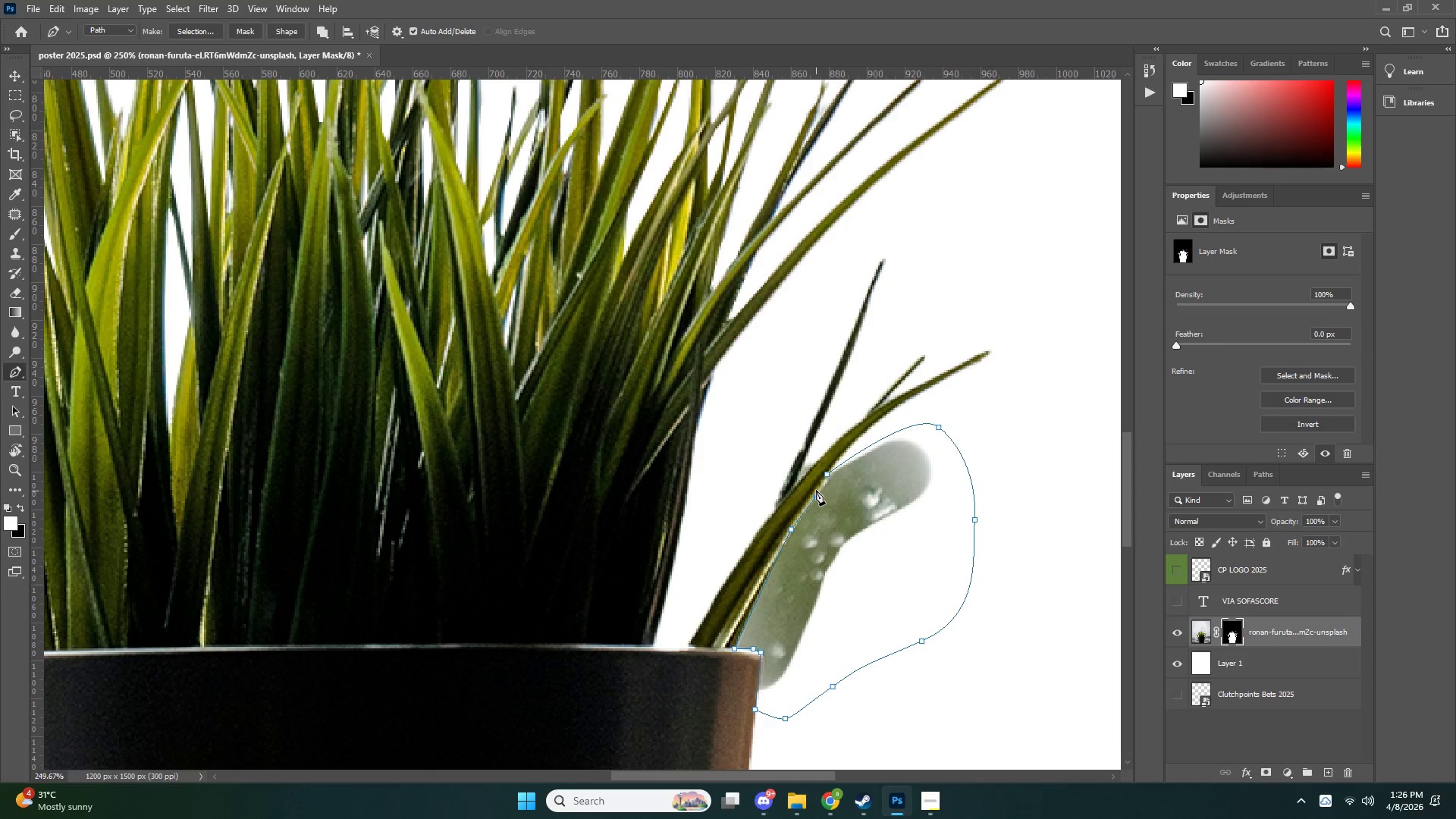 
key(Control+NumpadEnter)
 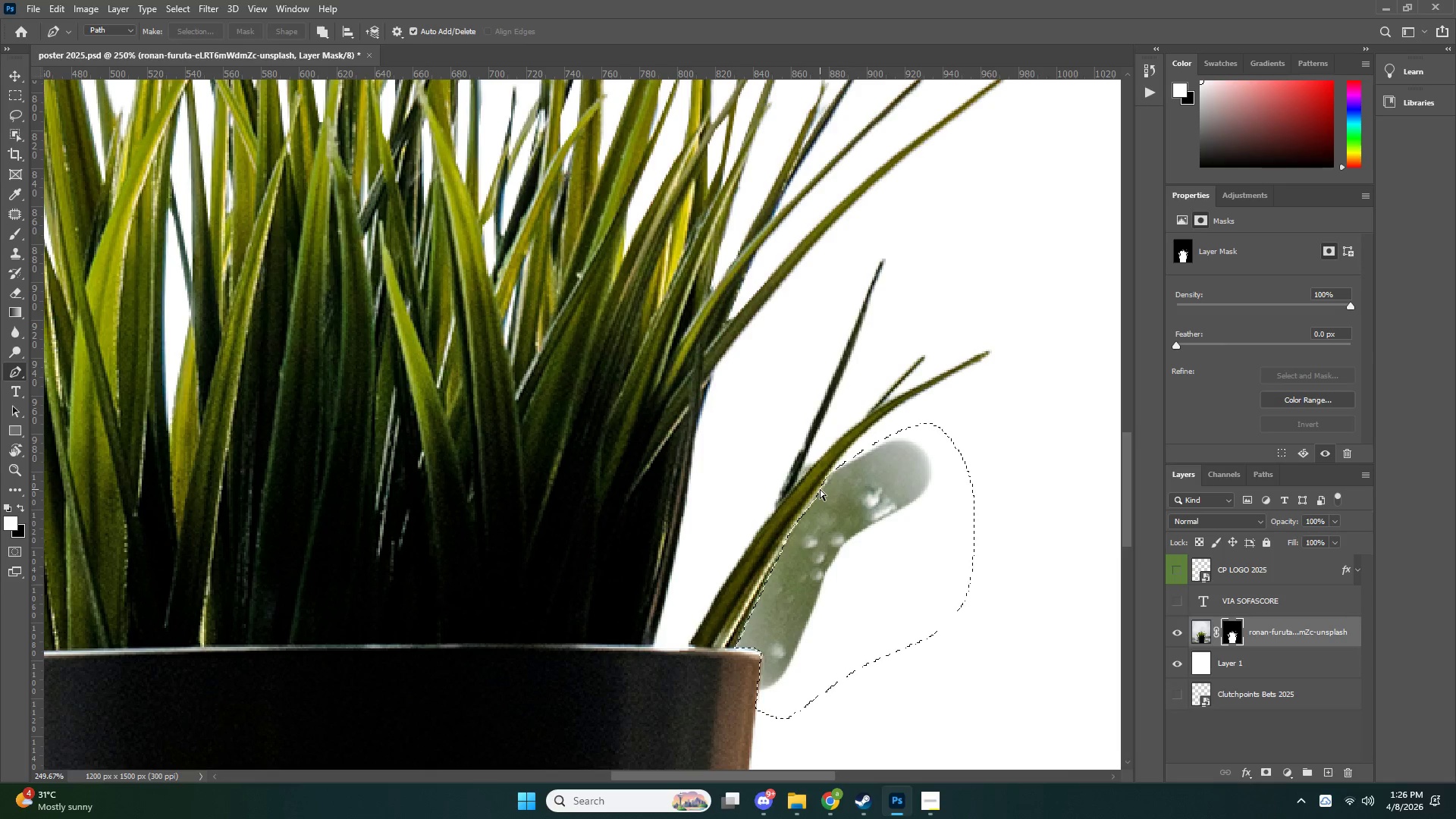 
key(Control+X)
 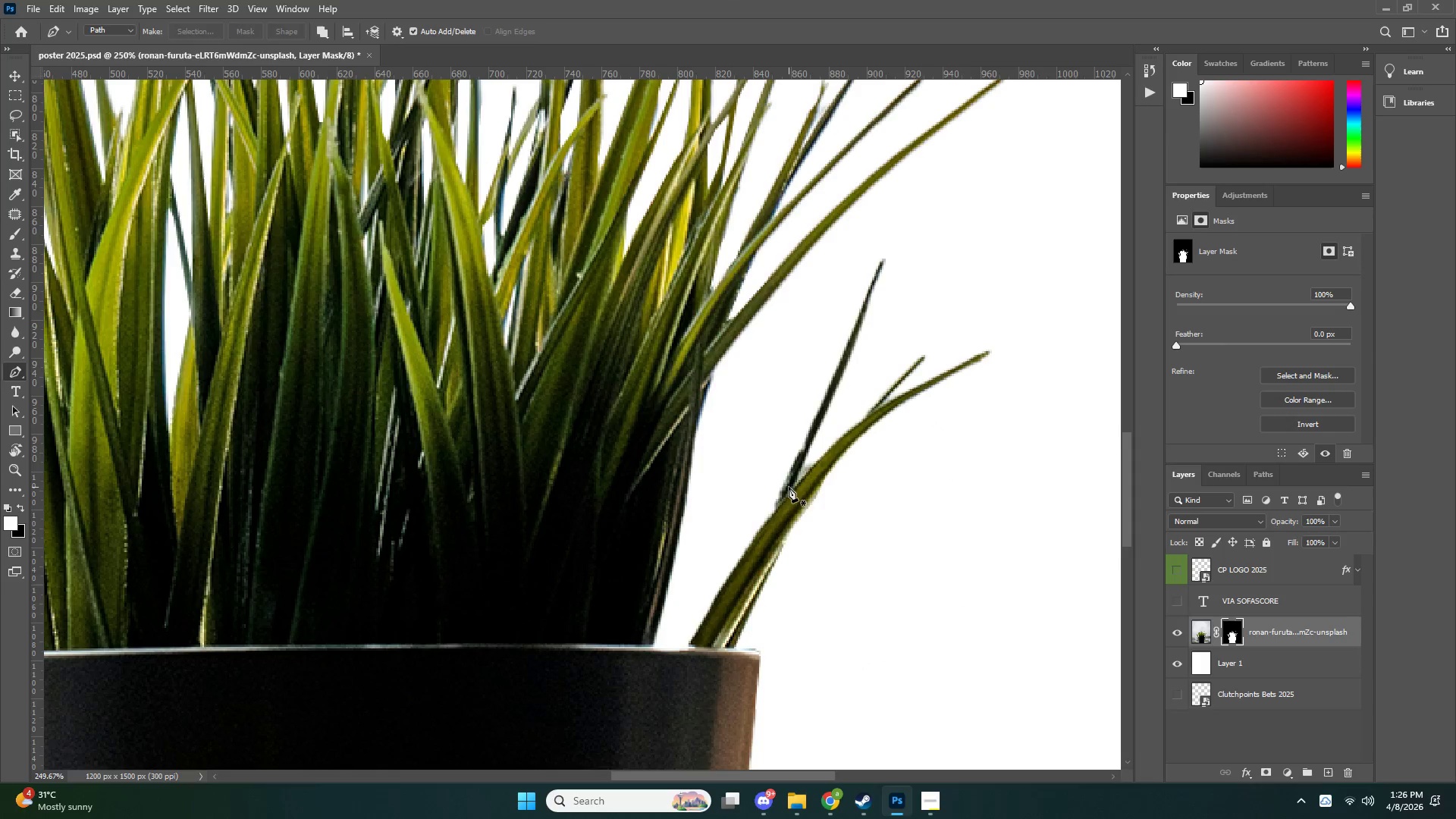 
left_click([789, 488])
 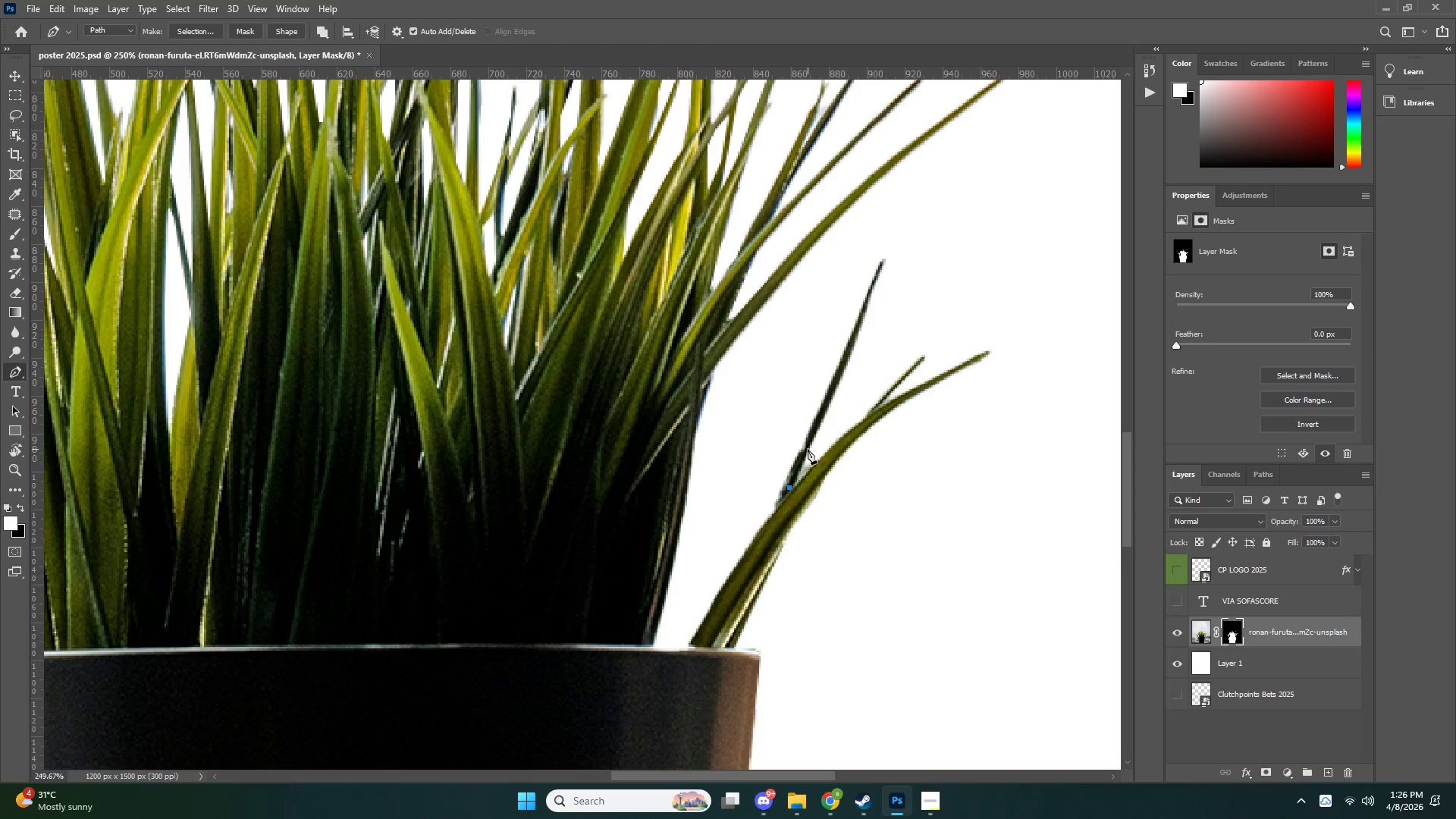 
left_click([811, 448])
 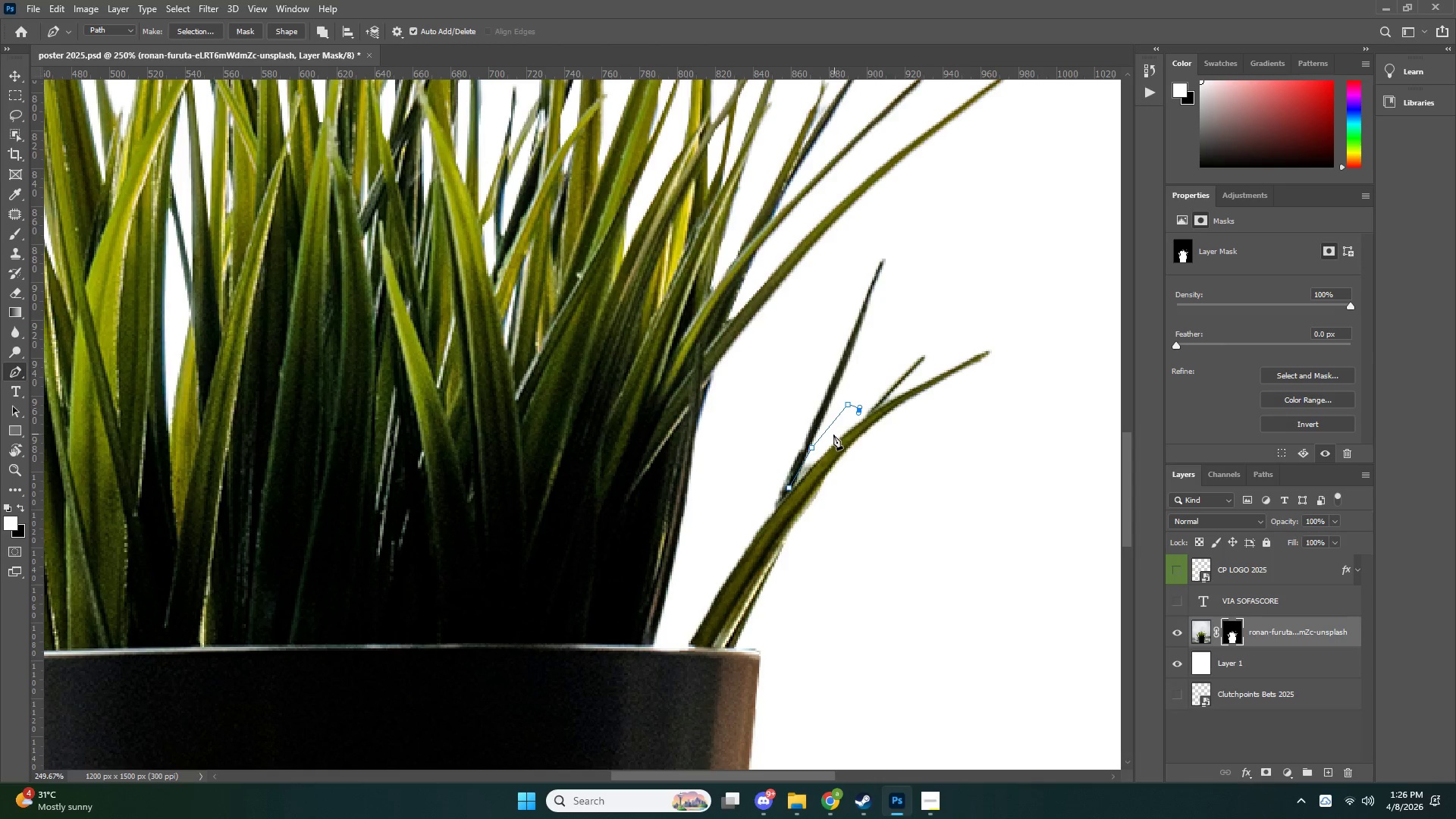 
left_click([834, 440])
 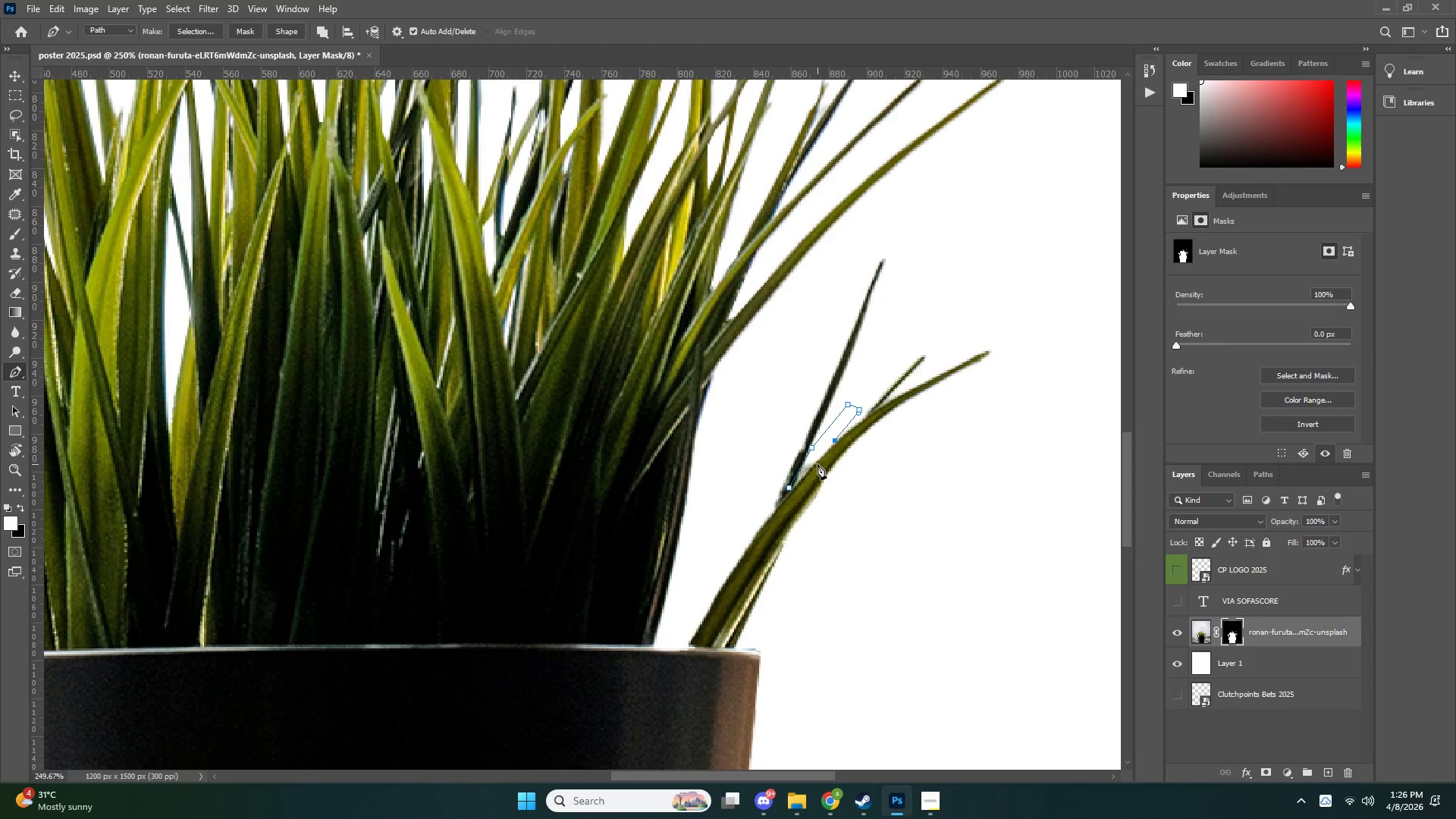 
left_click([817, 464])
 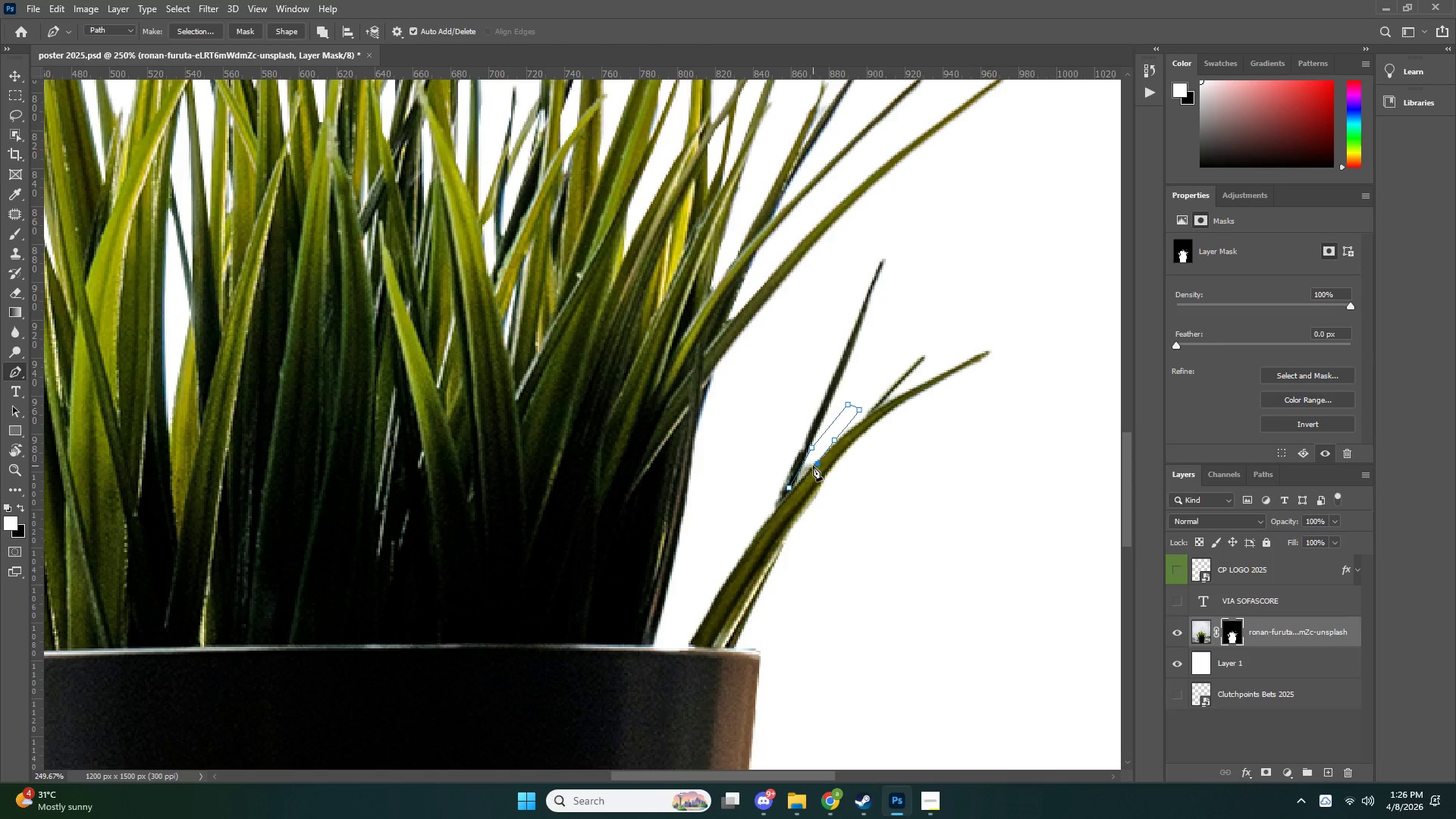 
key(Control+NumpadEnter)
 